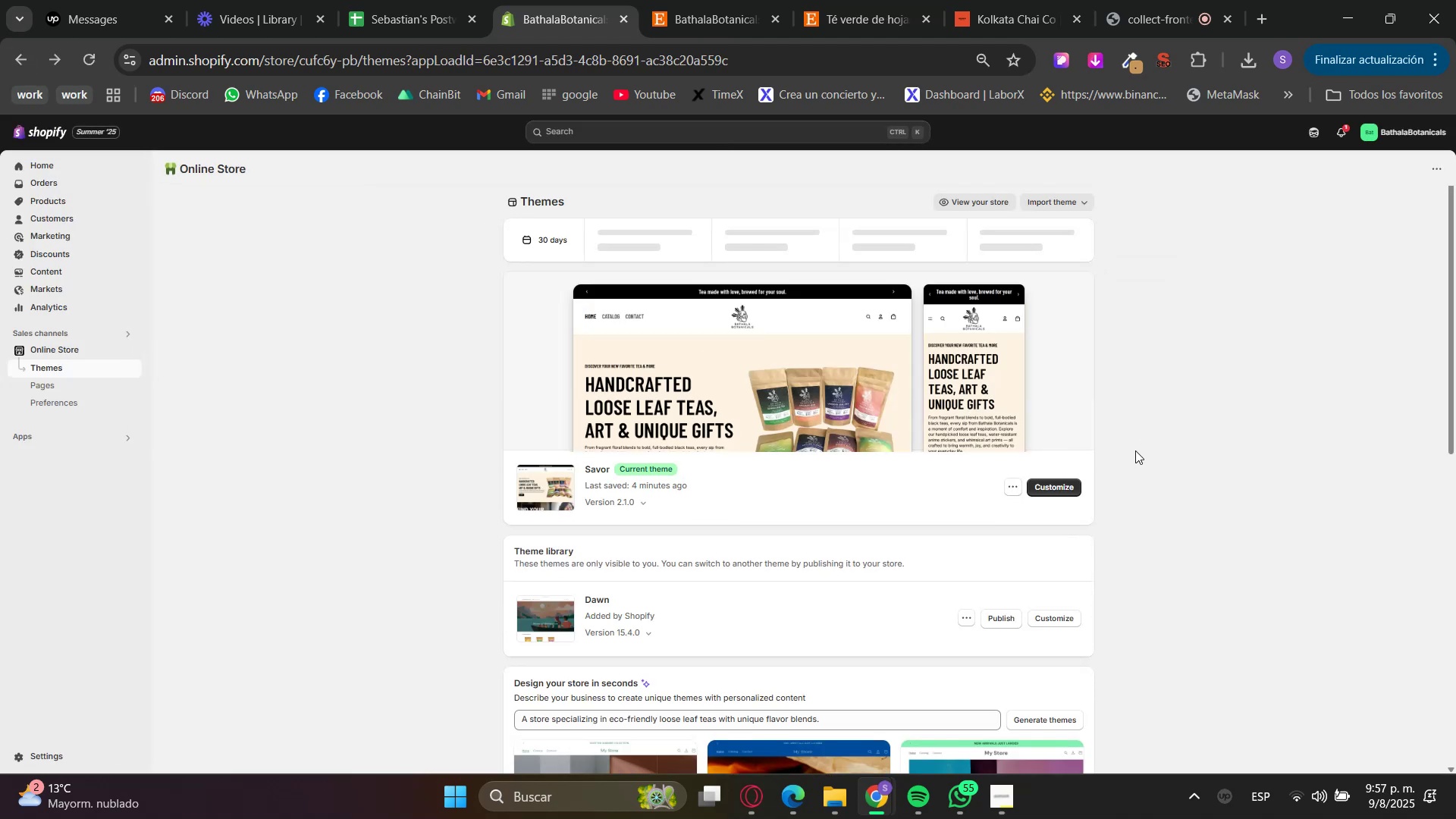 
left_click([1071, 485])
 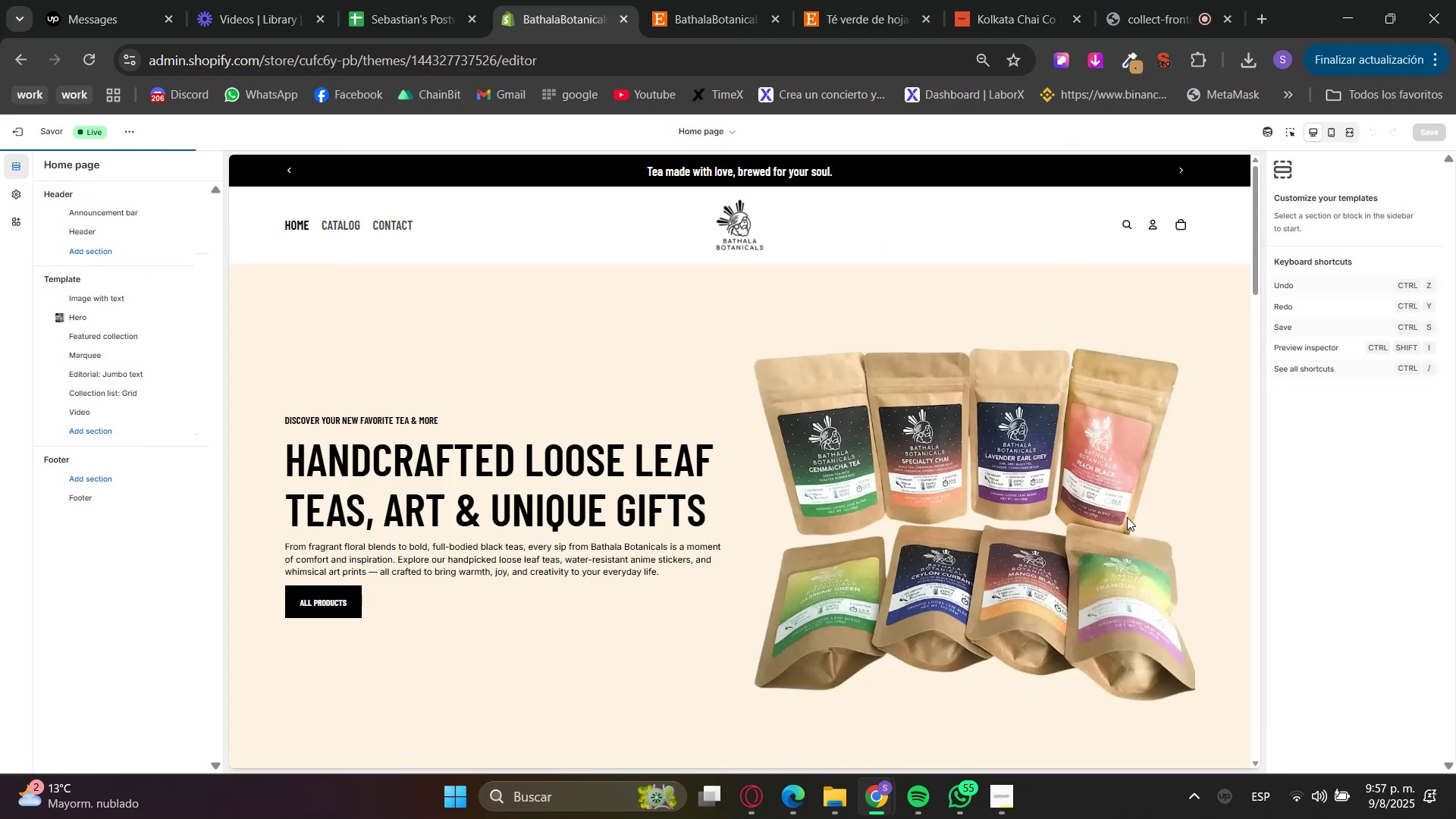 
scroll: coordinate [1234, 580], scroll_direction: down, amount: 10.0
 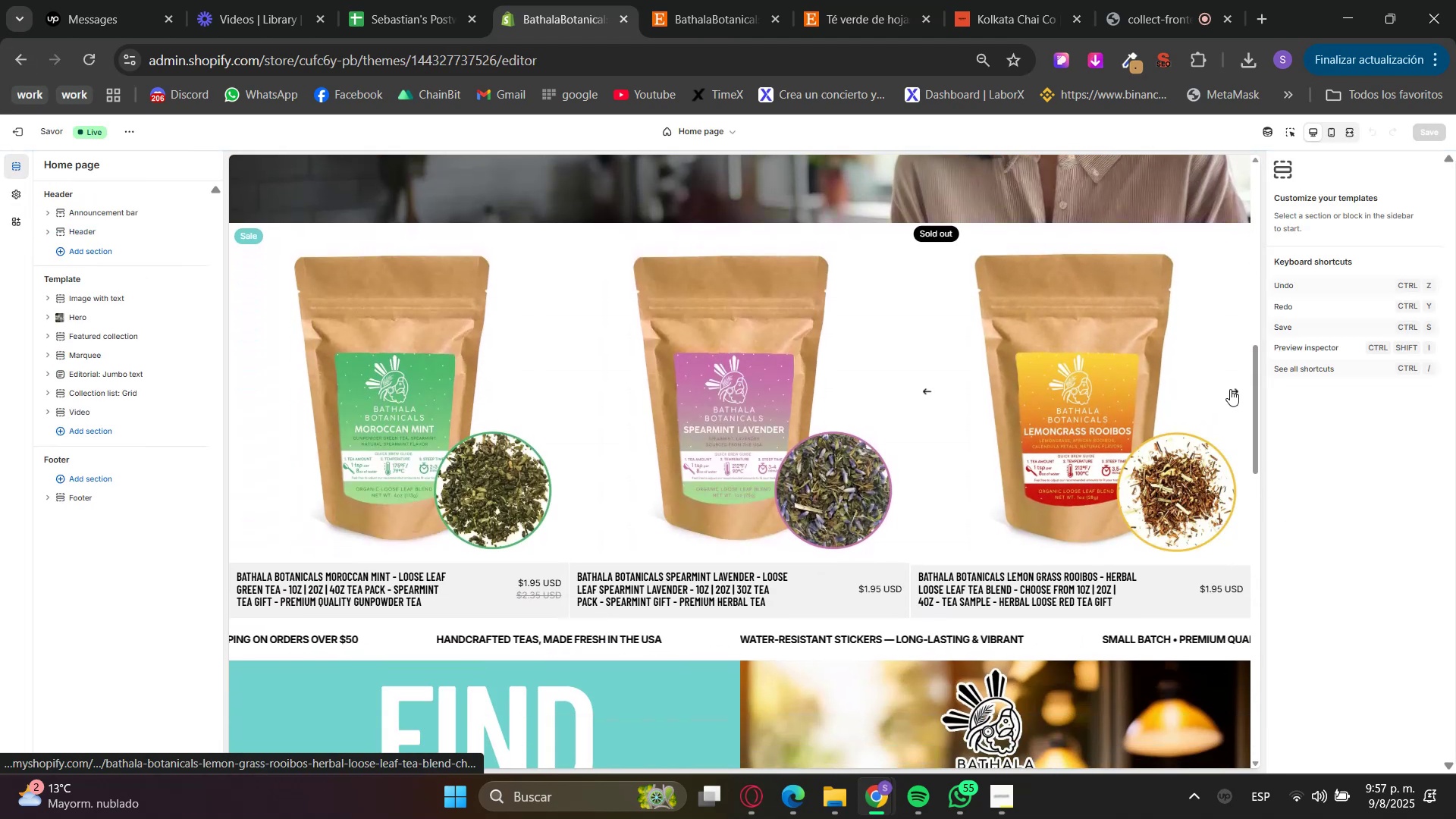 
left_click([1233, 390])
 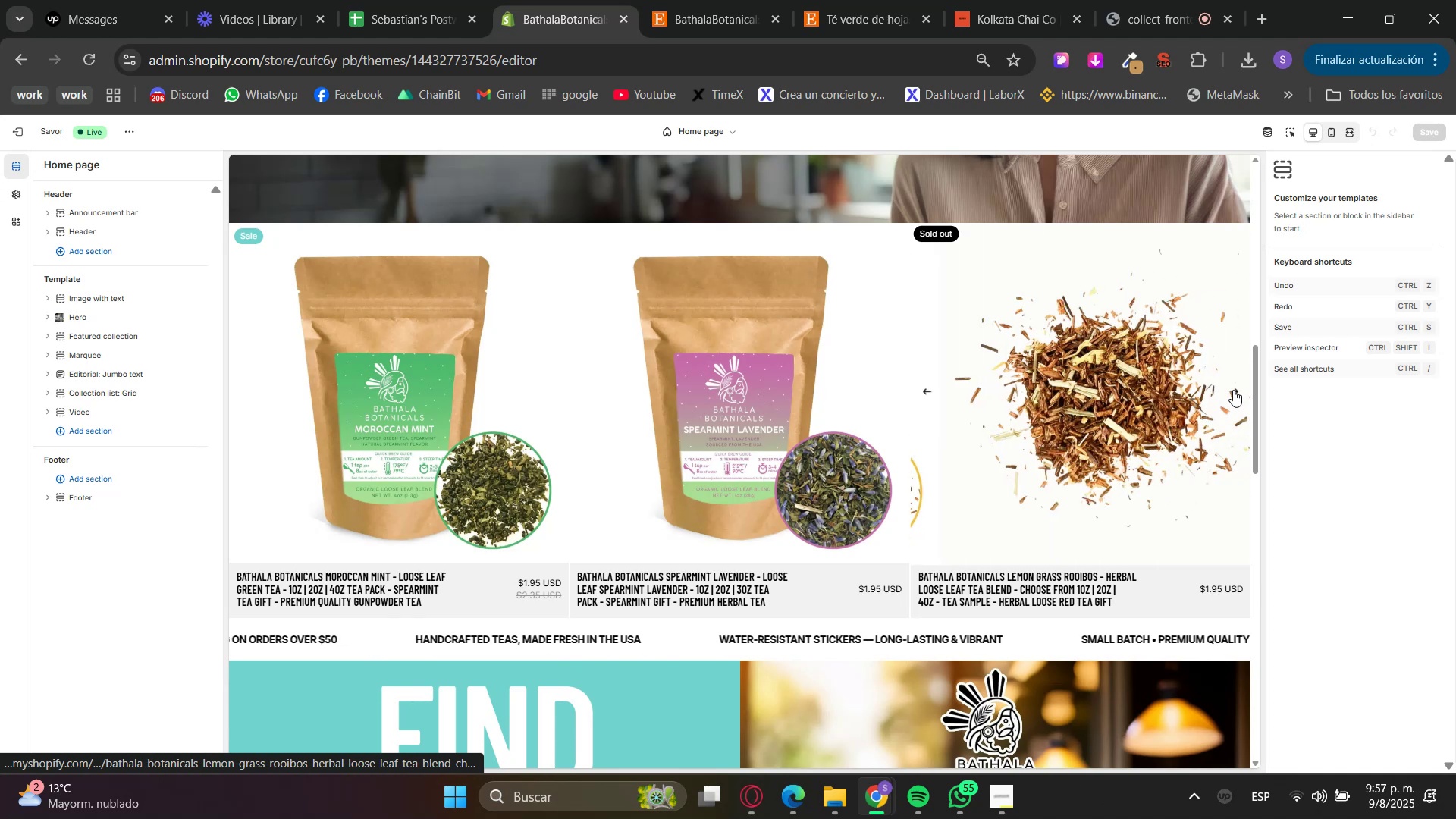 
left_click([1233, 390])
 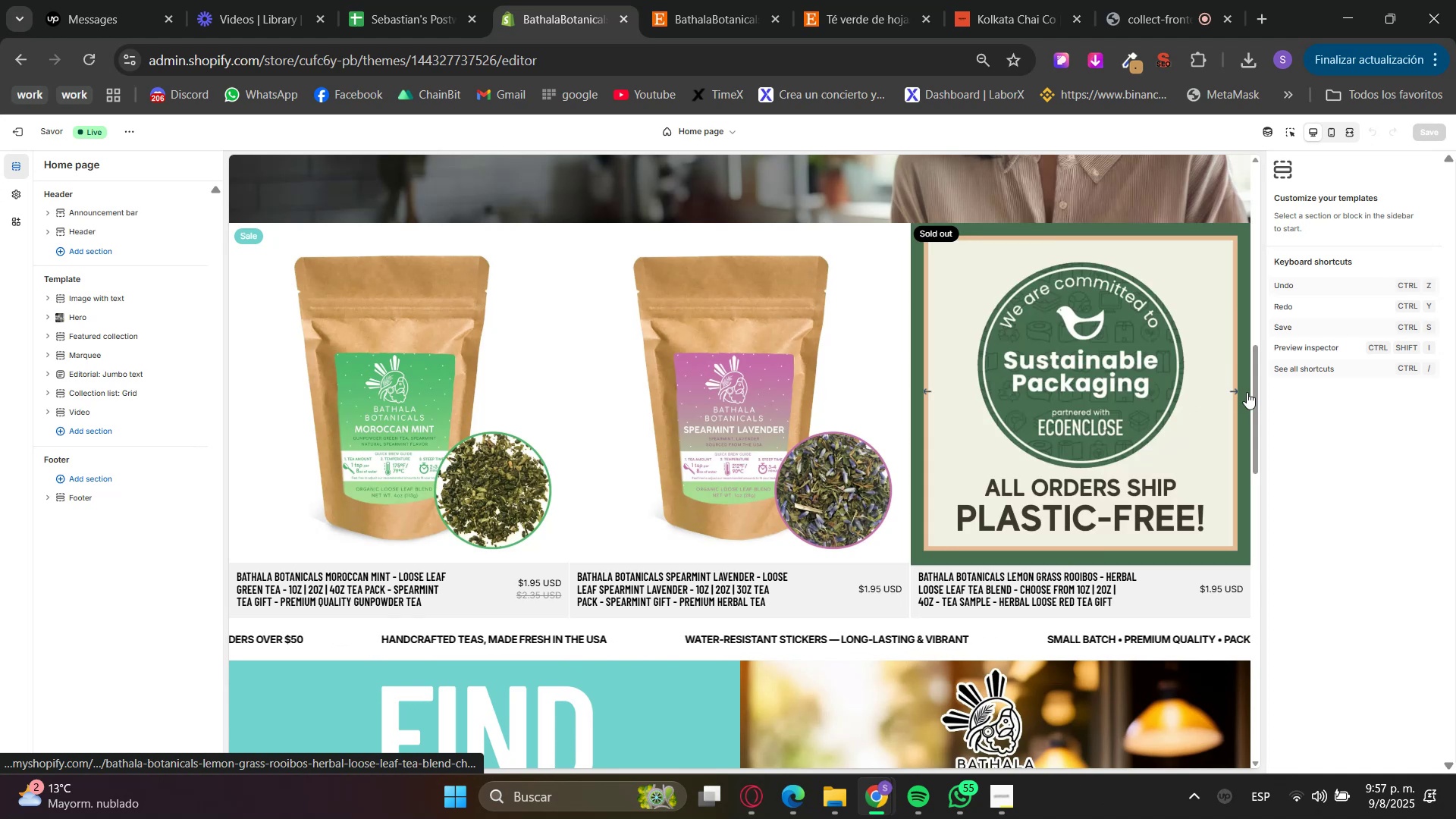 
left_click([1234, 384])
 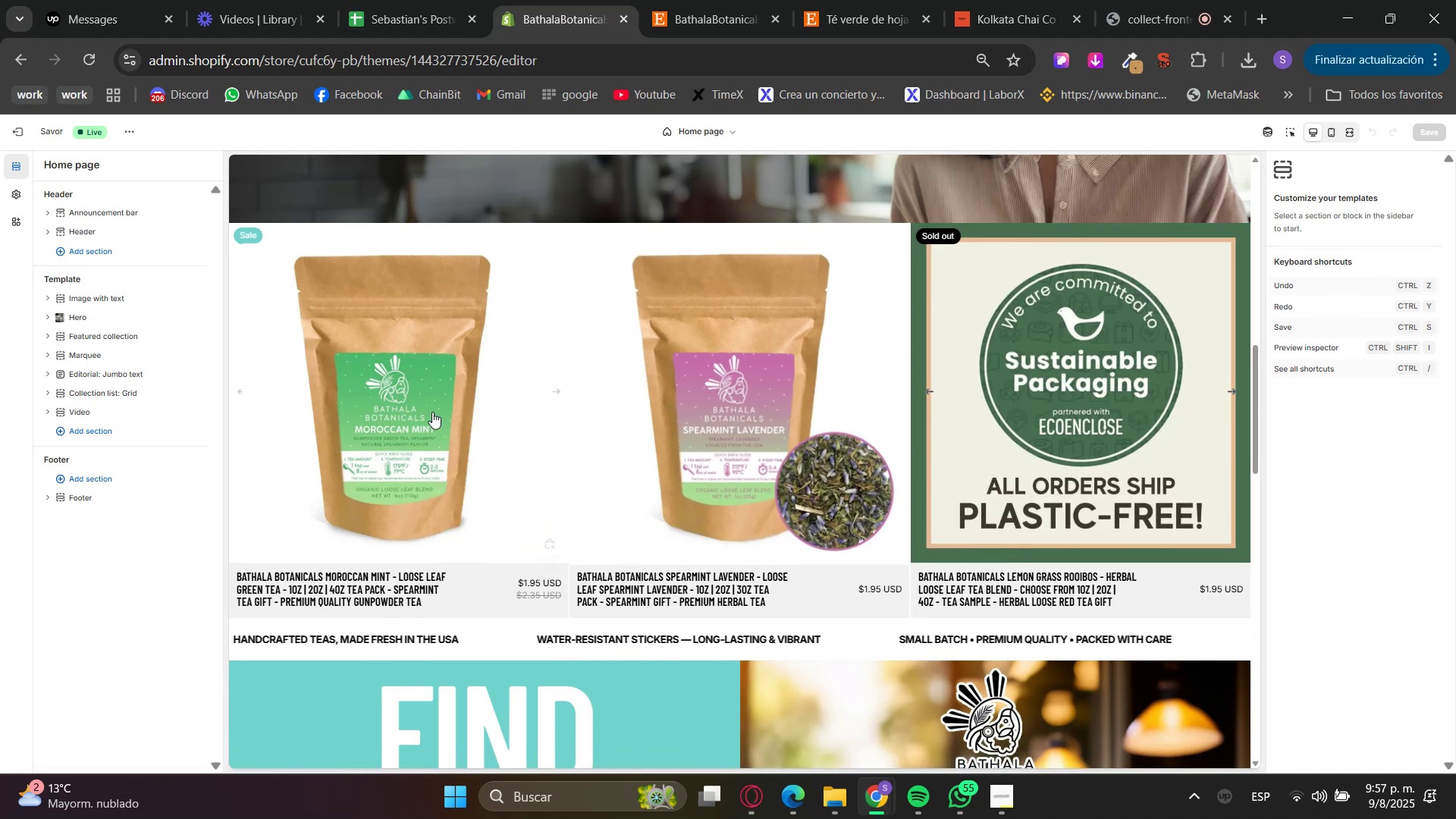 
wait(5.94)
 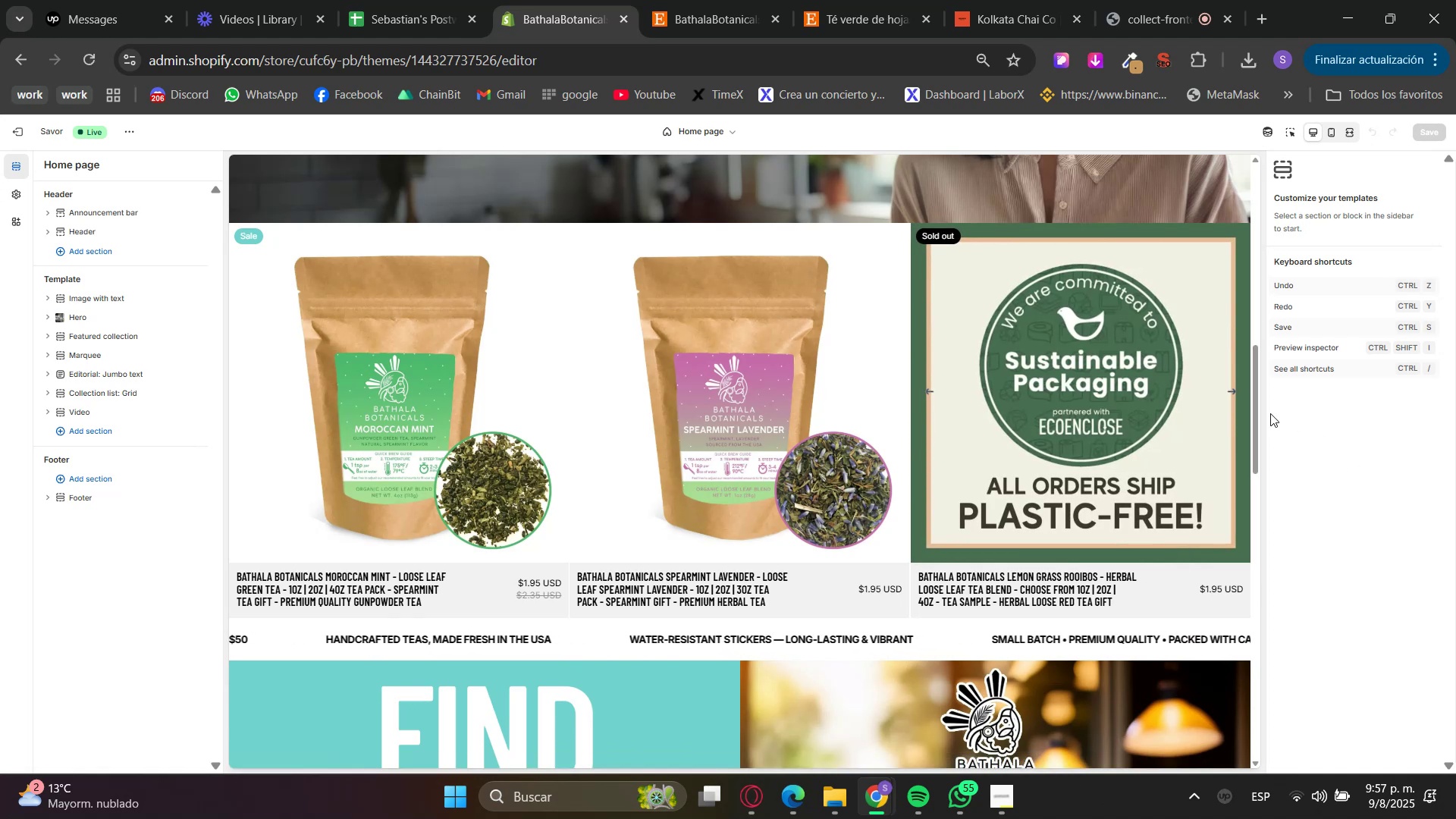 
left_click([1237, 391])
 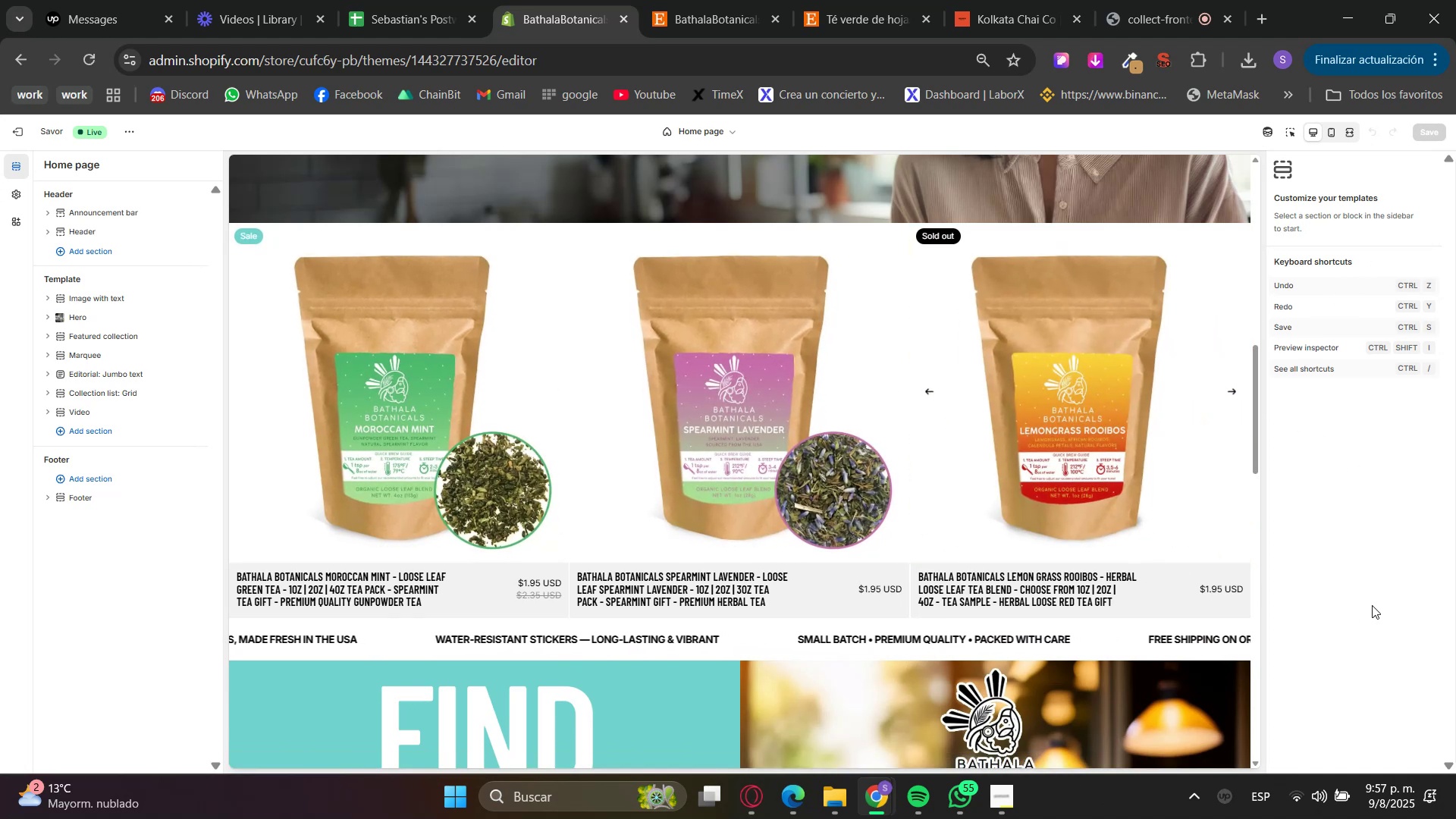 
left_click([1227, 386])
 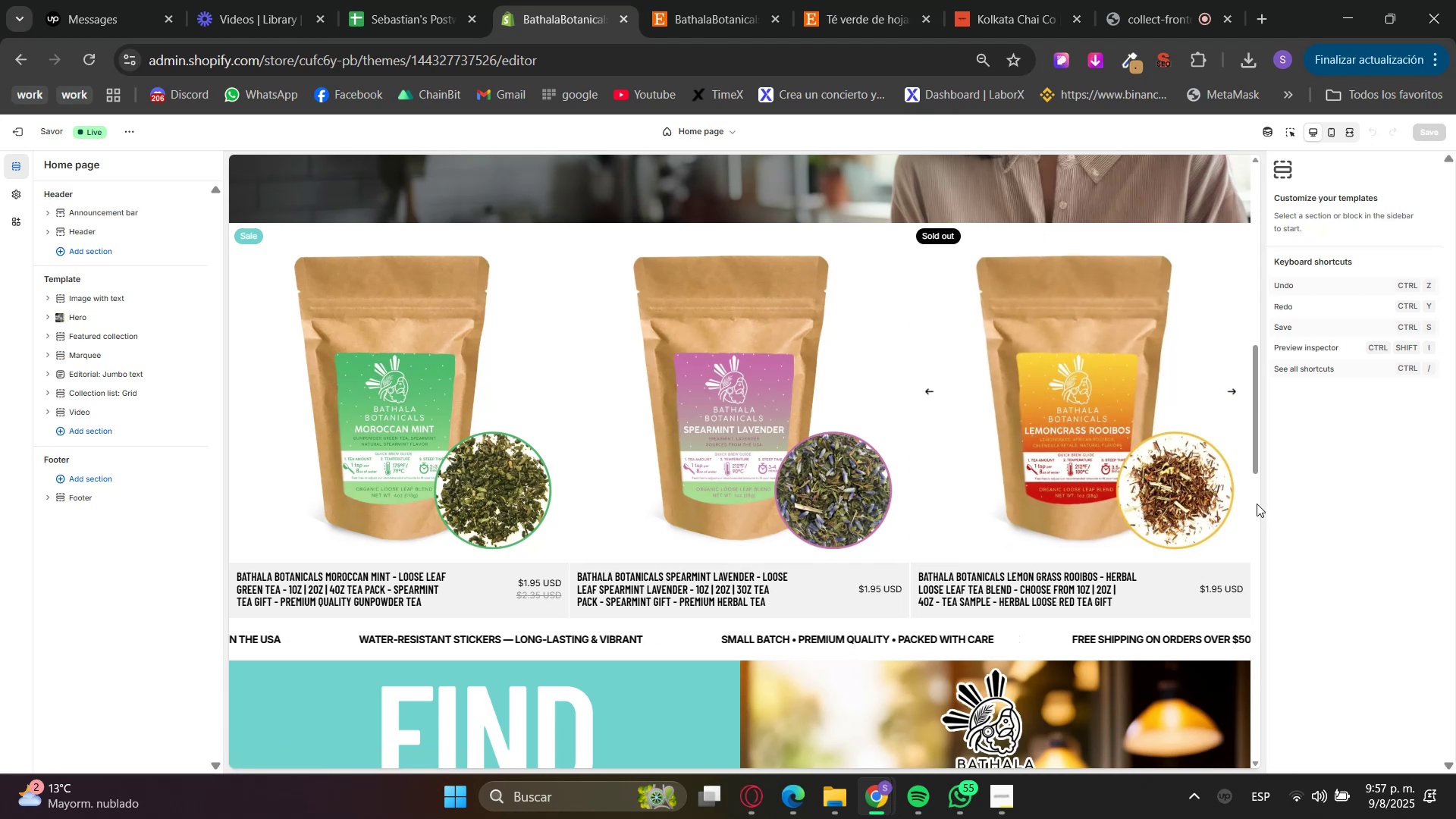 
scroll: coordinate [1255, 507], scroll_direction: down, amount: 1.0
 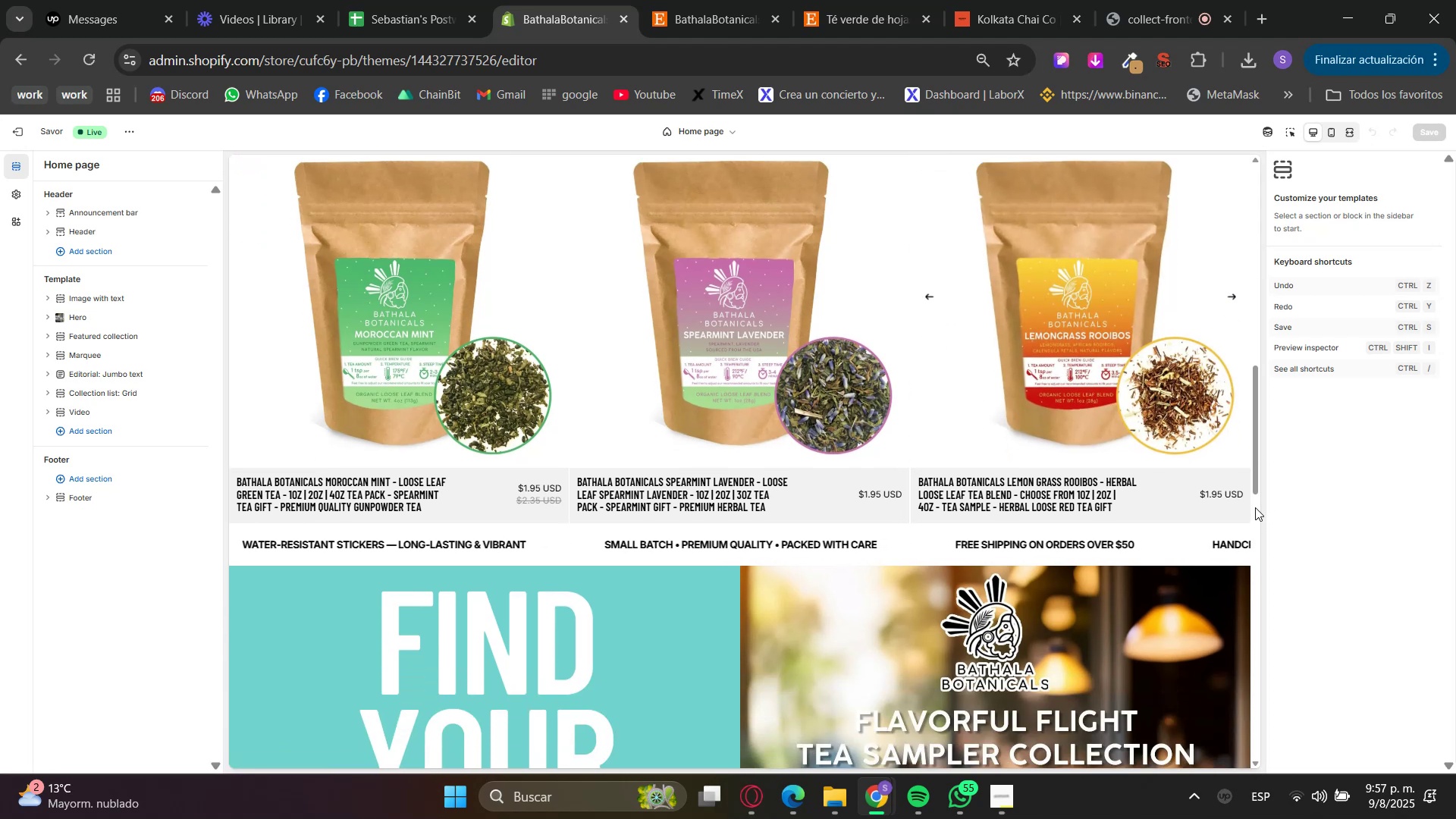 
scroll: coordinate [1255, 507], scroll_direction: up, amount: 1.0
 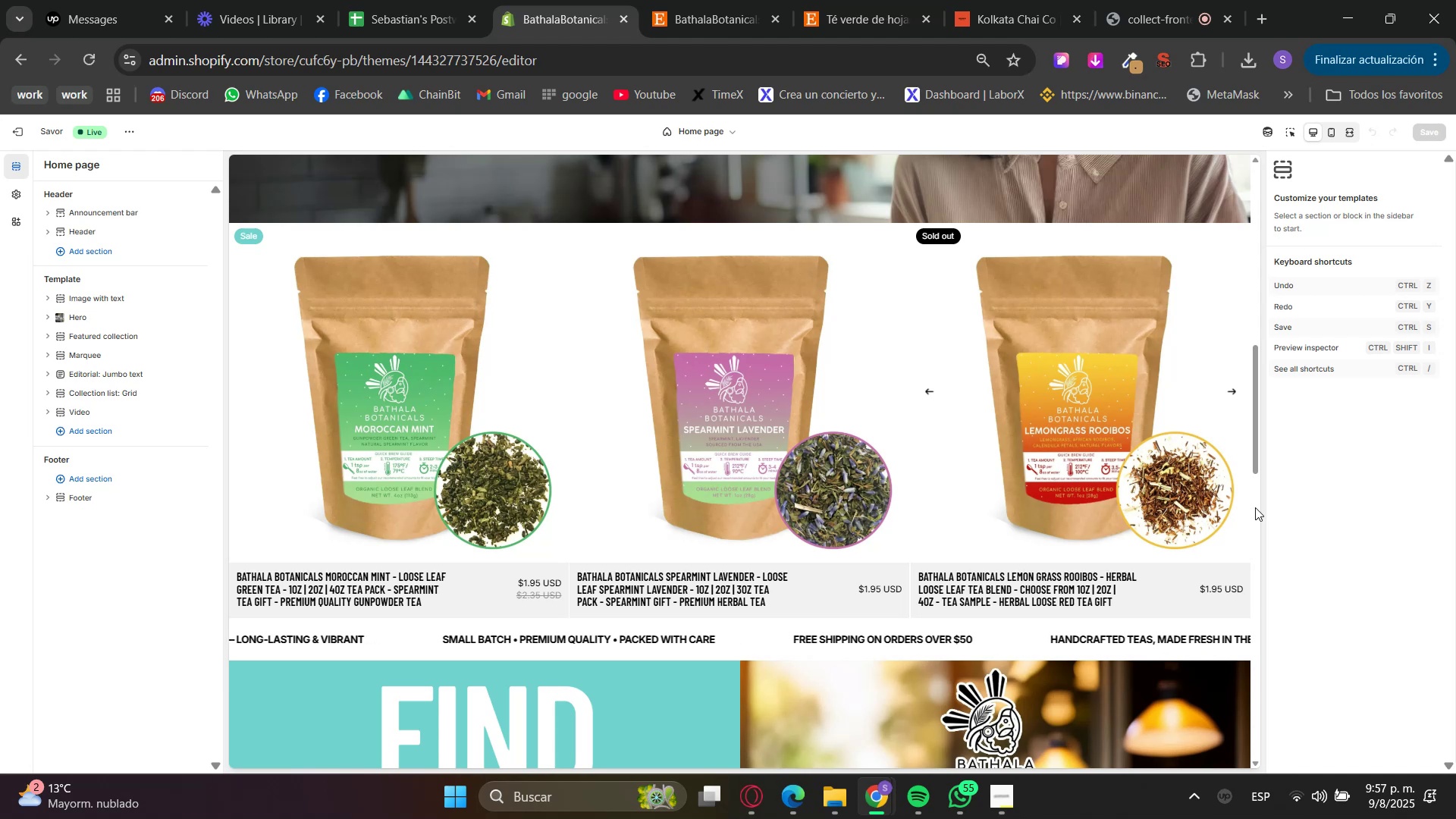 
wait(5.55)
 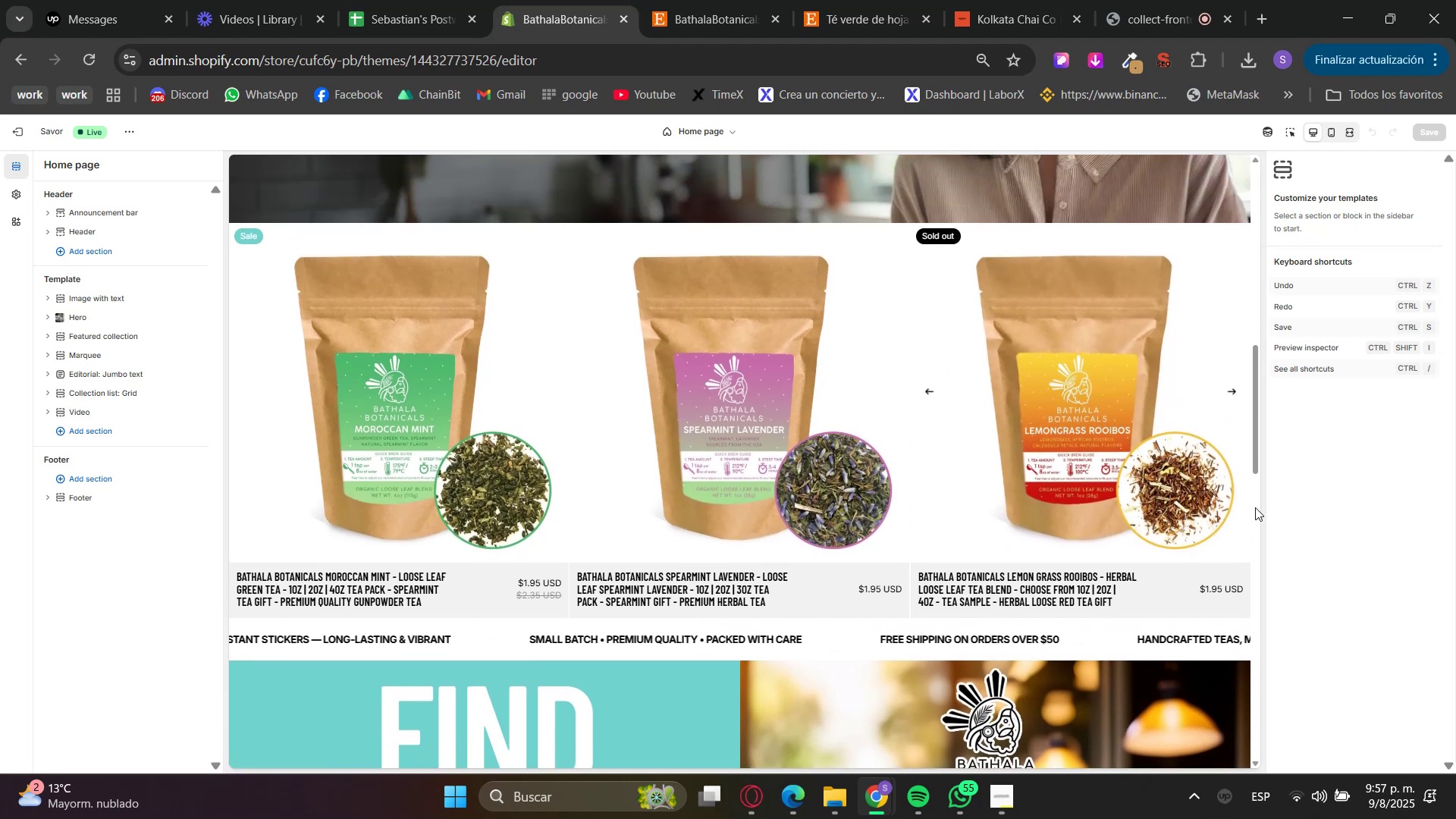 
mouse_move([475, -1])
 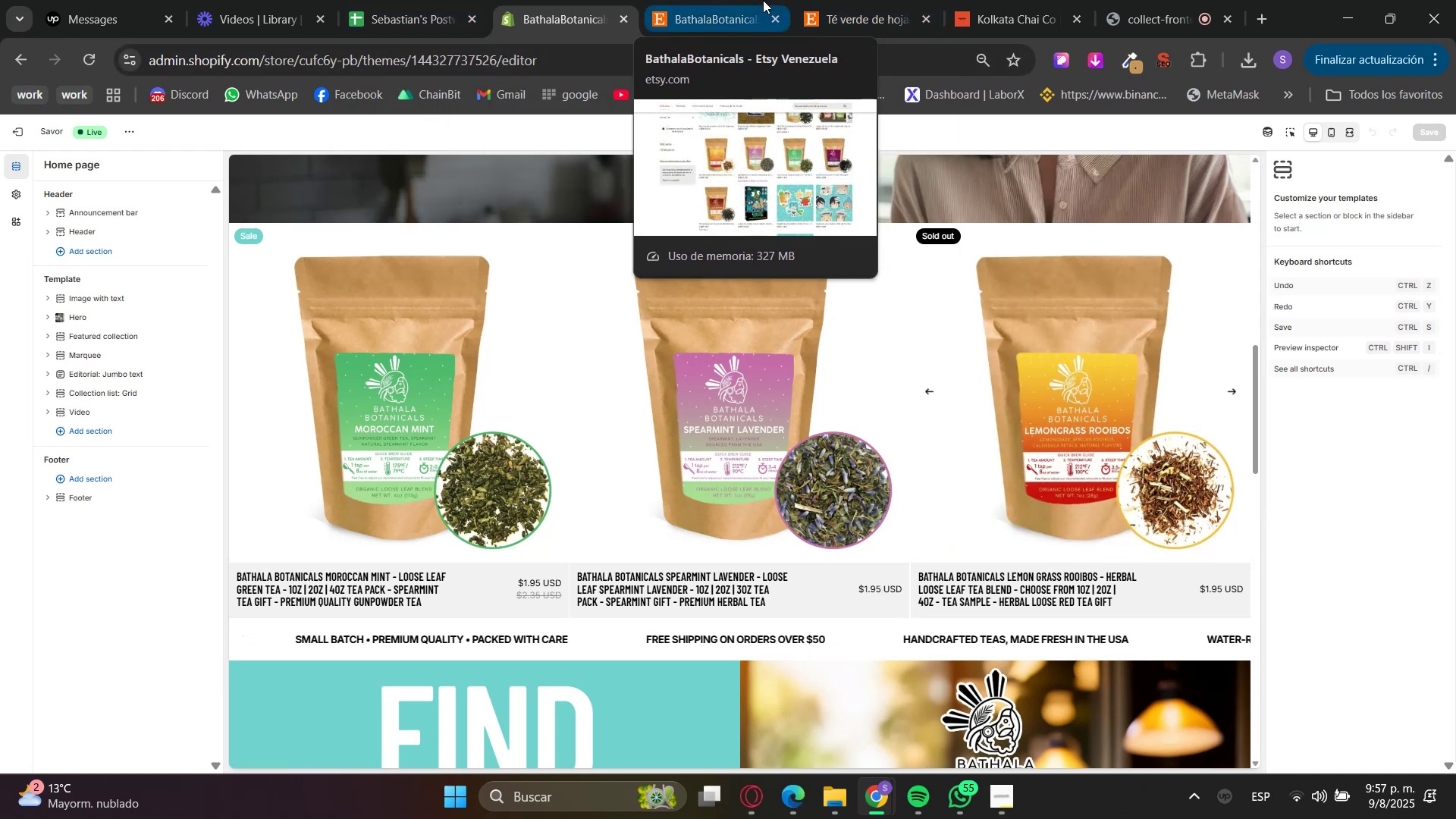 
double_click([923, 17])
 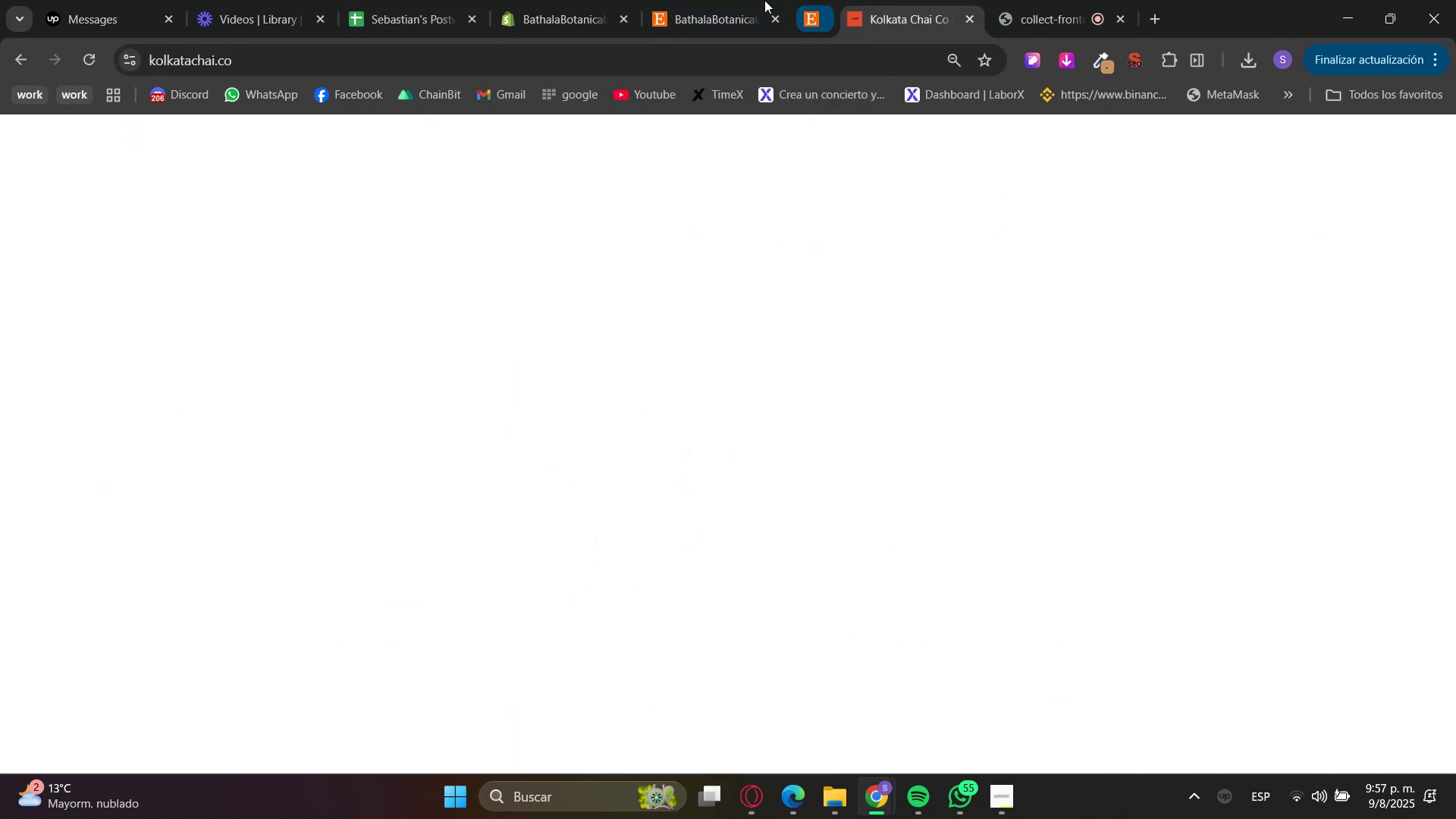 
triple_click([722, 0])
 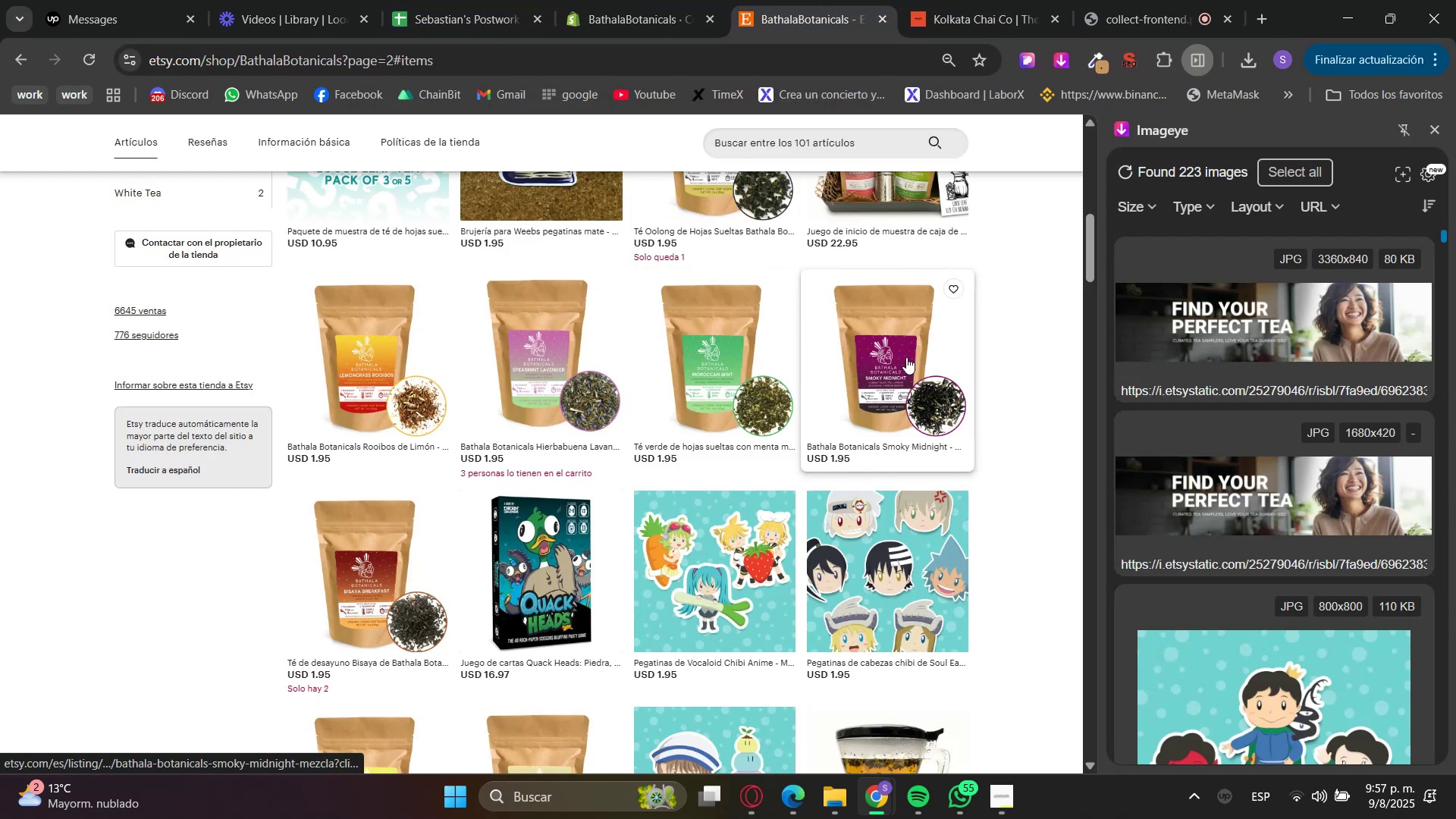 
scroll: coordinate [899, 391], scroll_direction: down, amount: 2.0
 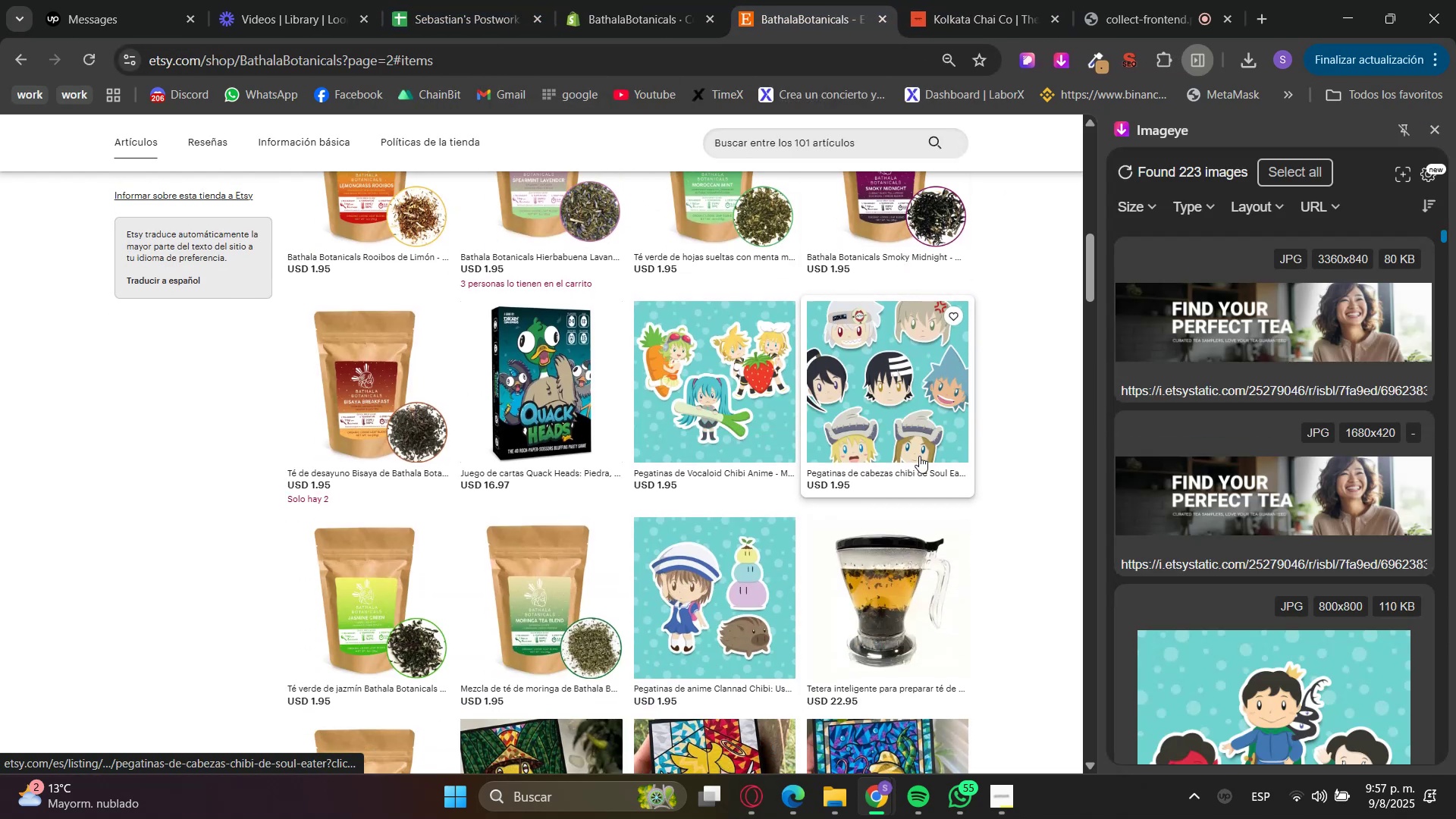 
scroll: coordinate [930, 482], scroll_direction: up, amount: 1.0
 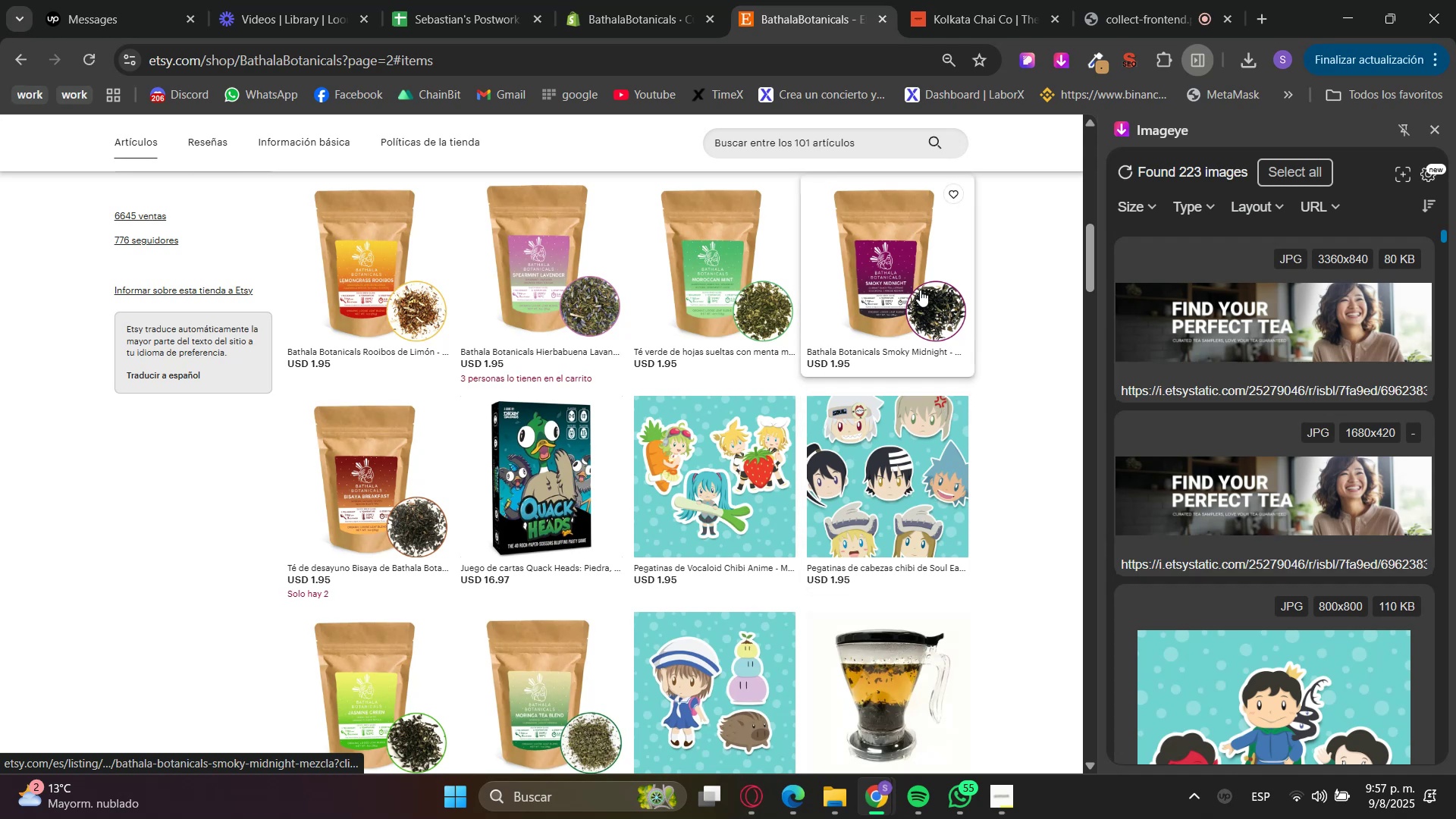 
hold_key(key=ControlLeft, duration=0.49)
left_click([896, 268])
 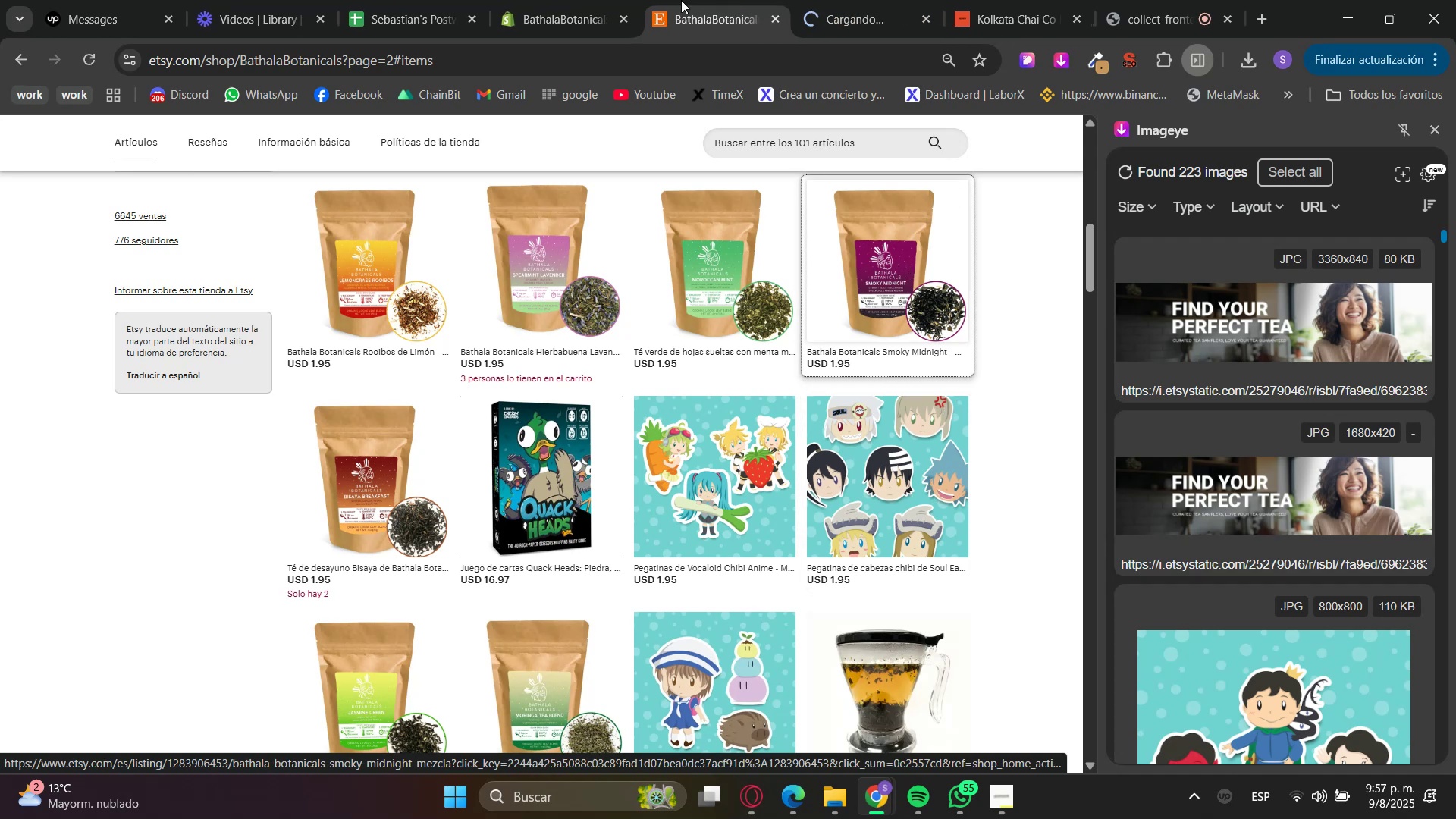 
left_click([596, 0])
 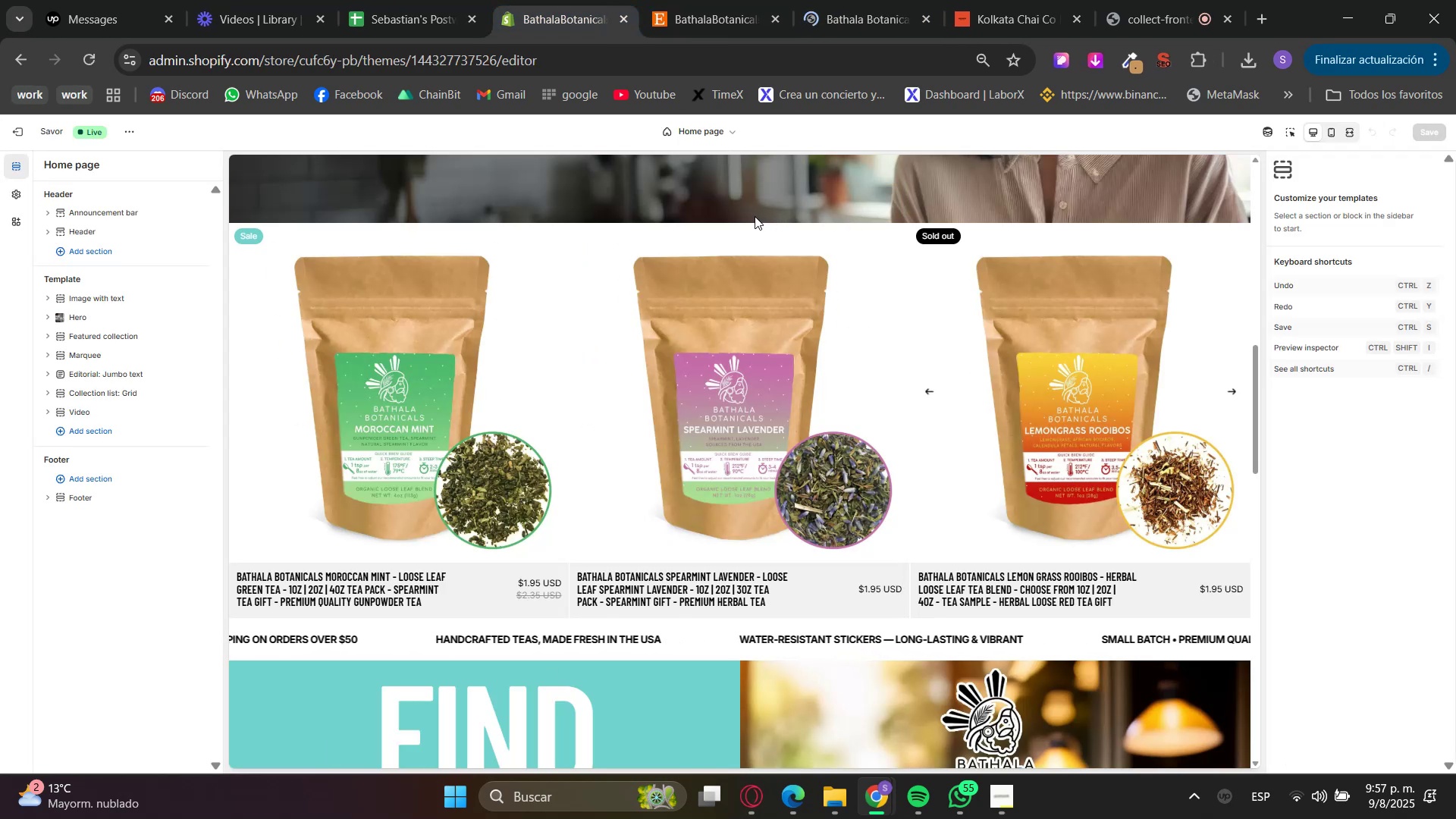 
wait(6.53)
 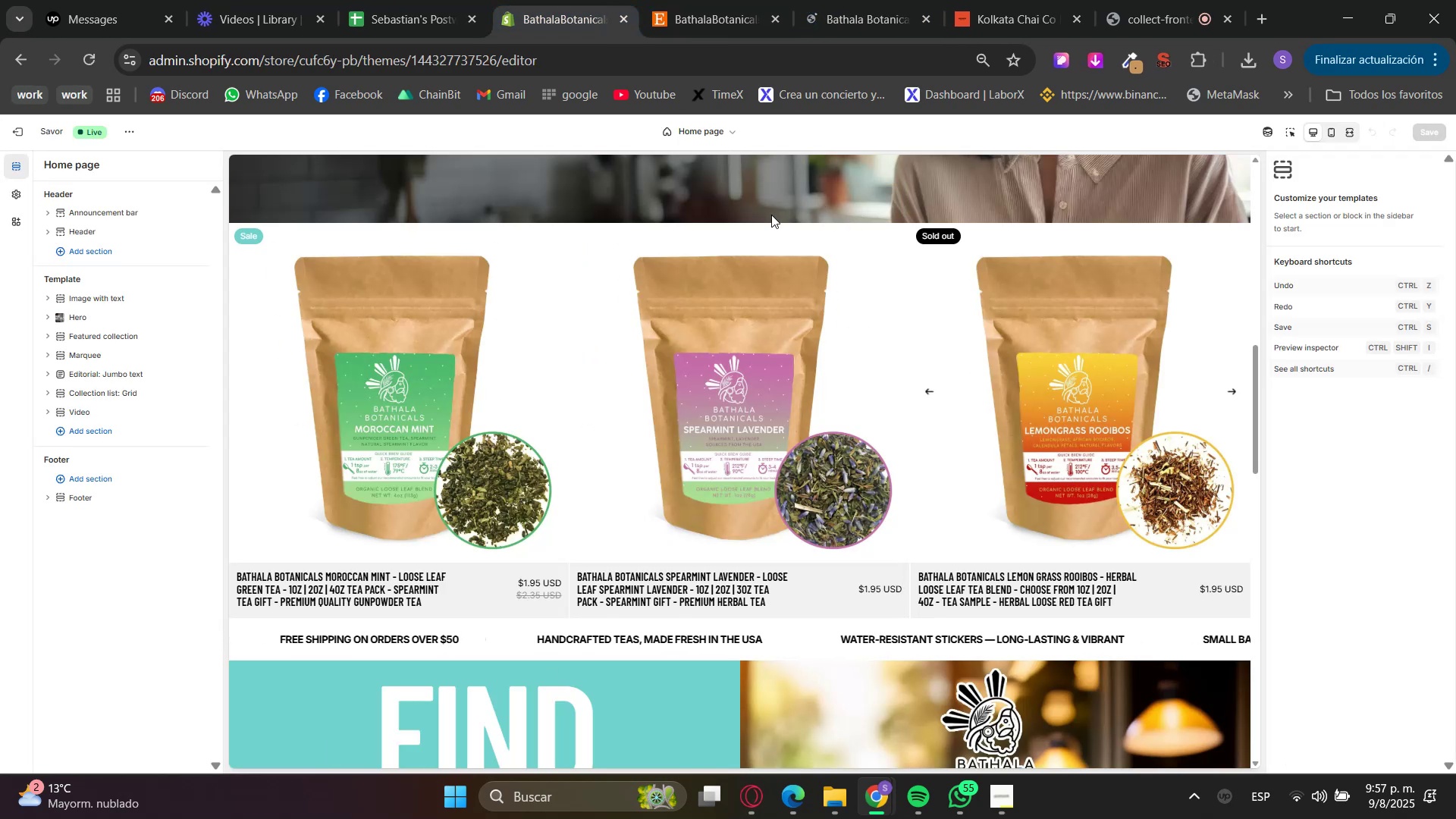 
scroll: coordinate [494, 483], scroll_direction: up, amount: 1.0
 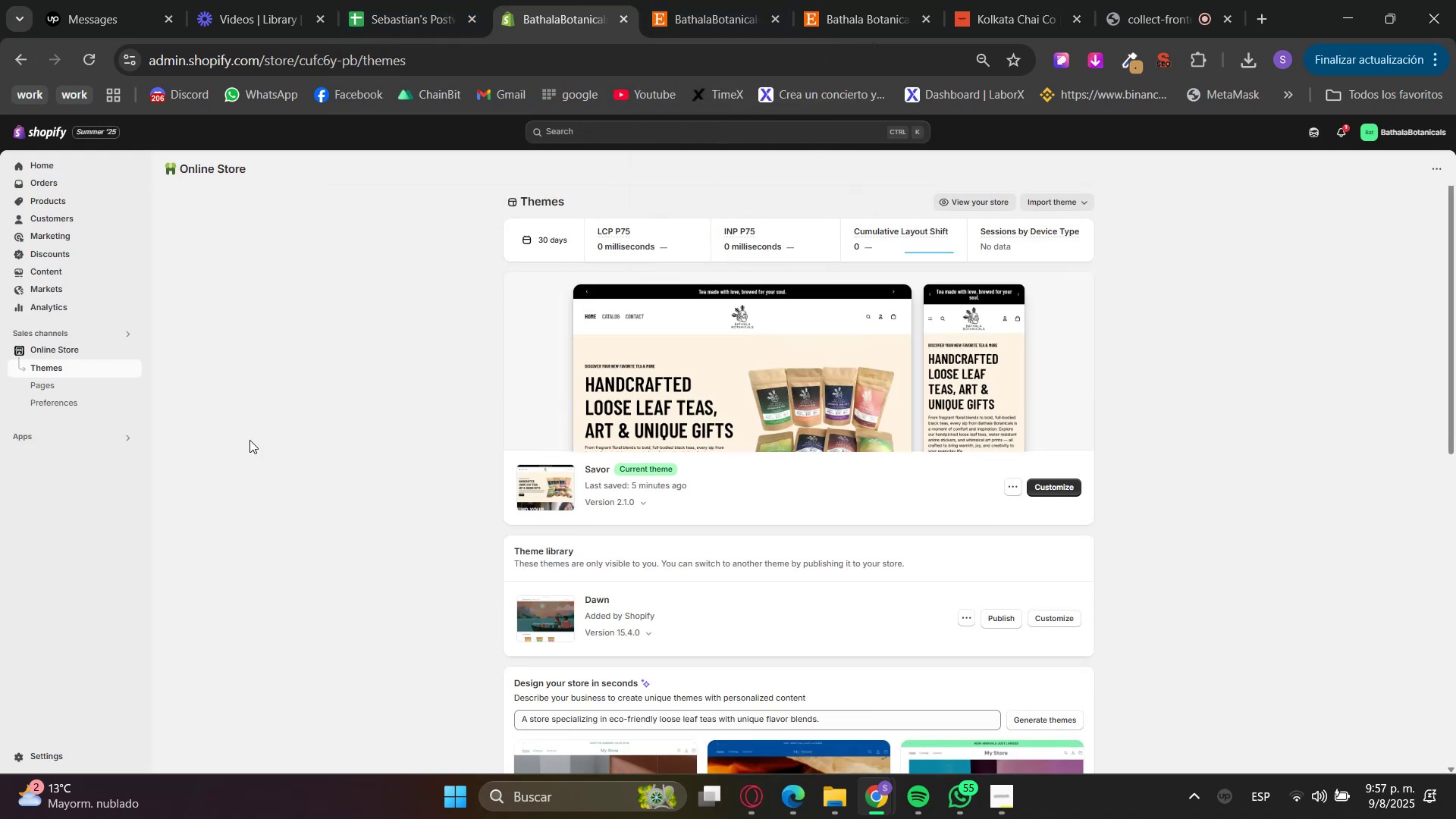 
wait(6.38)
 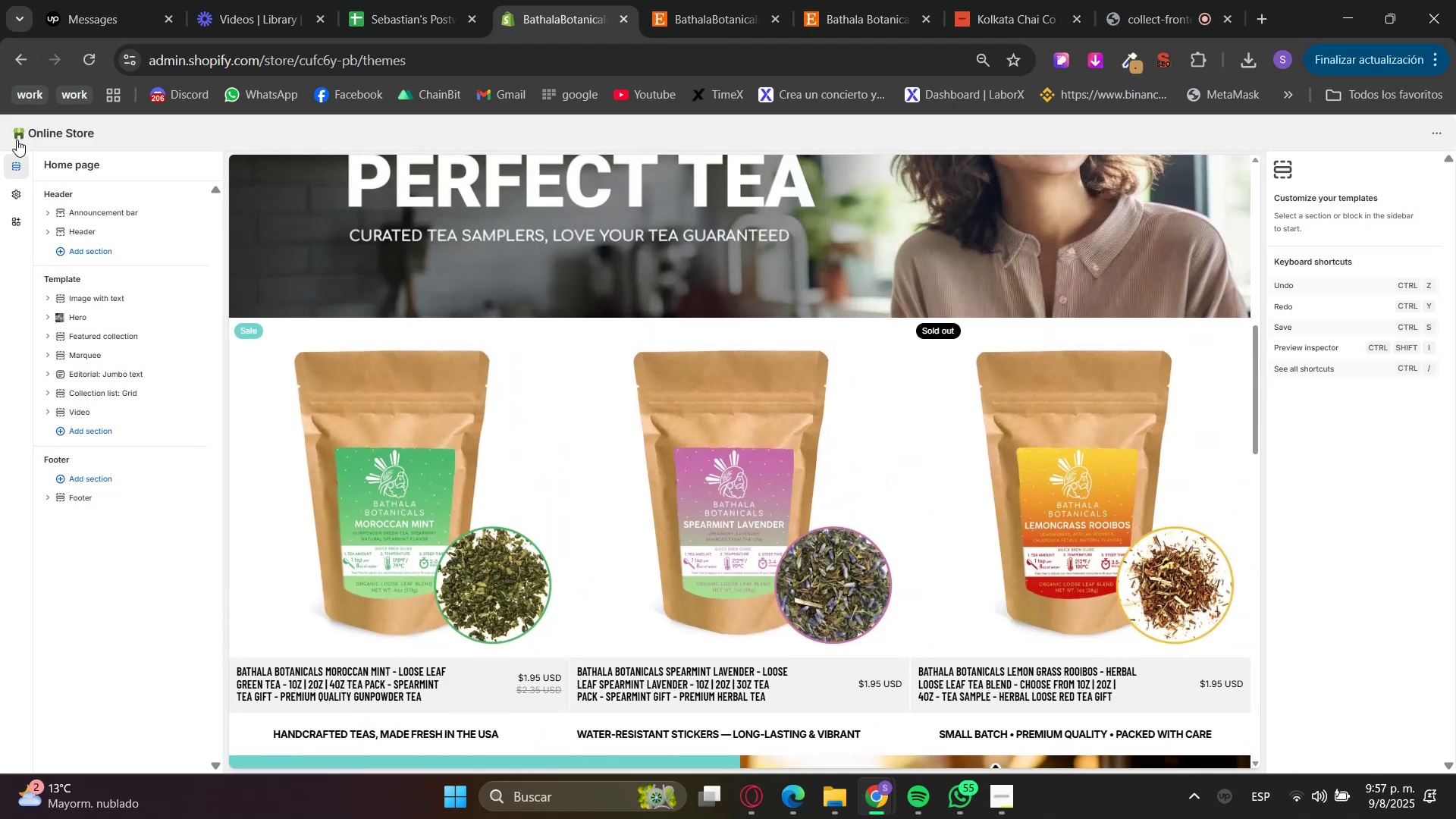 
left_click([681, 0])
 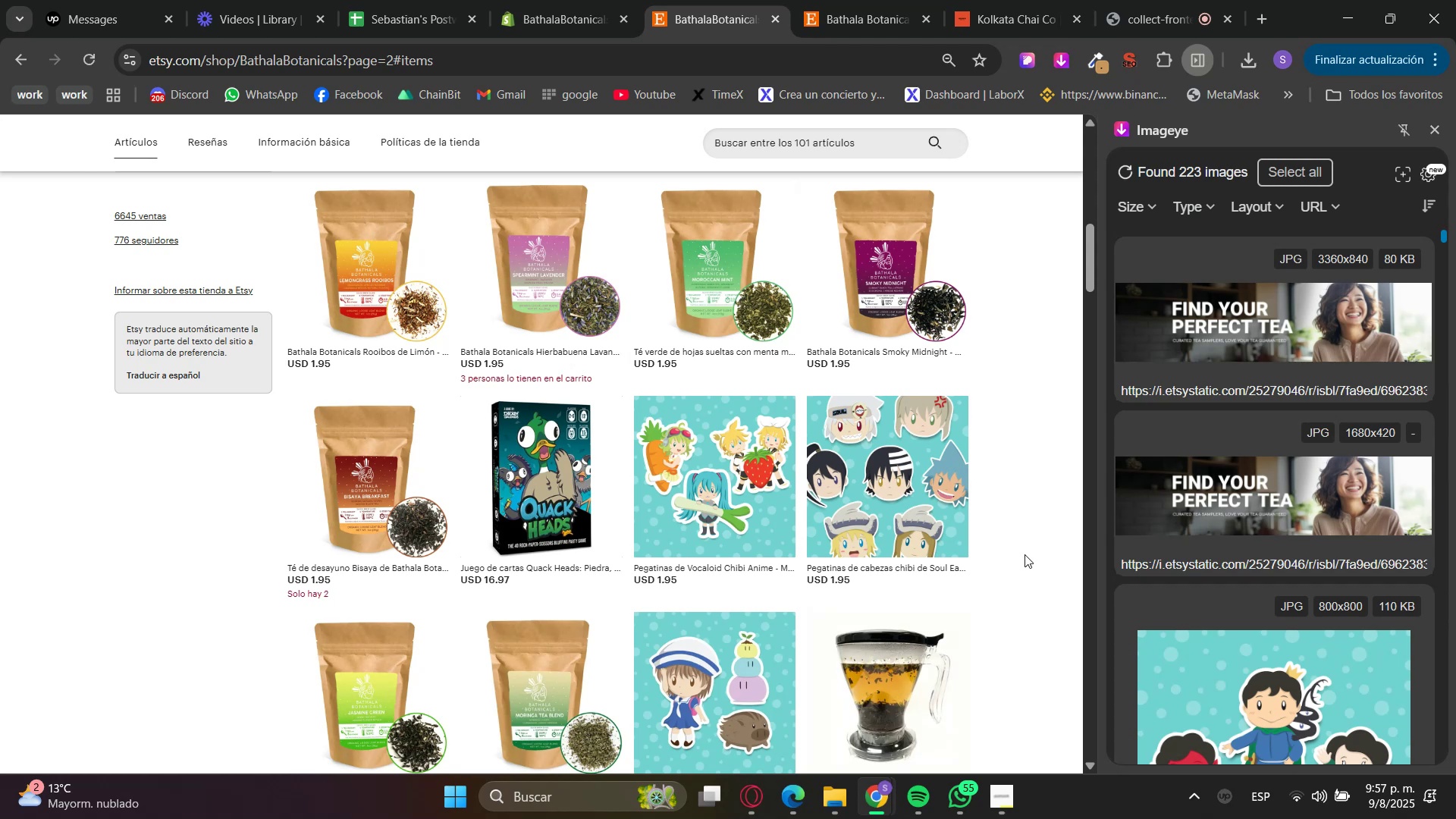 
wait(8.06)
 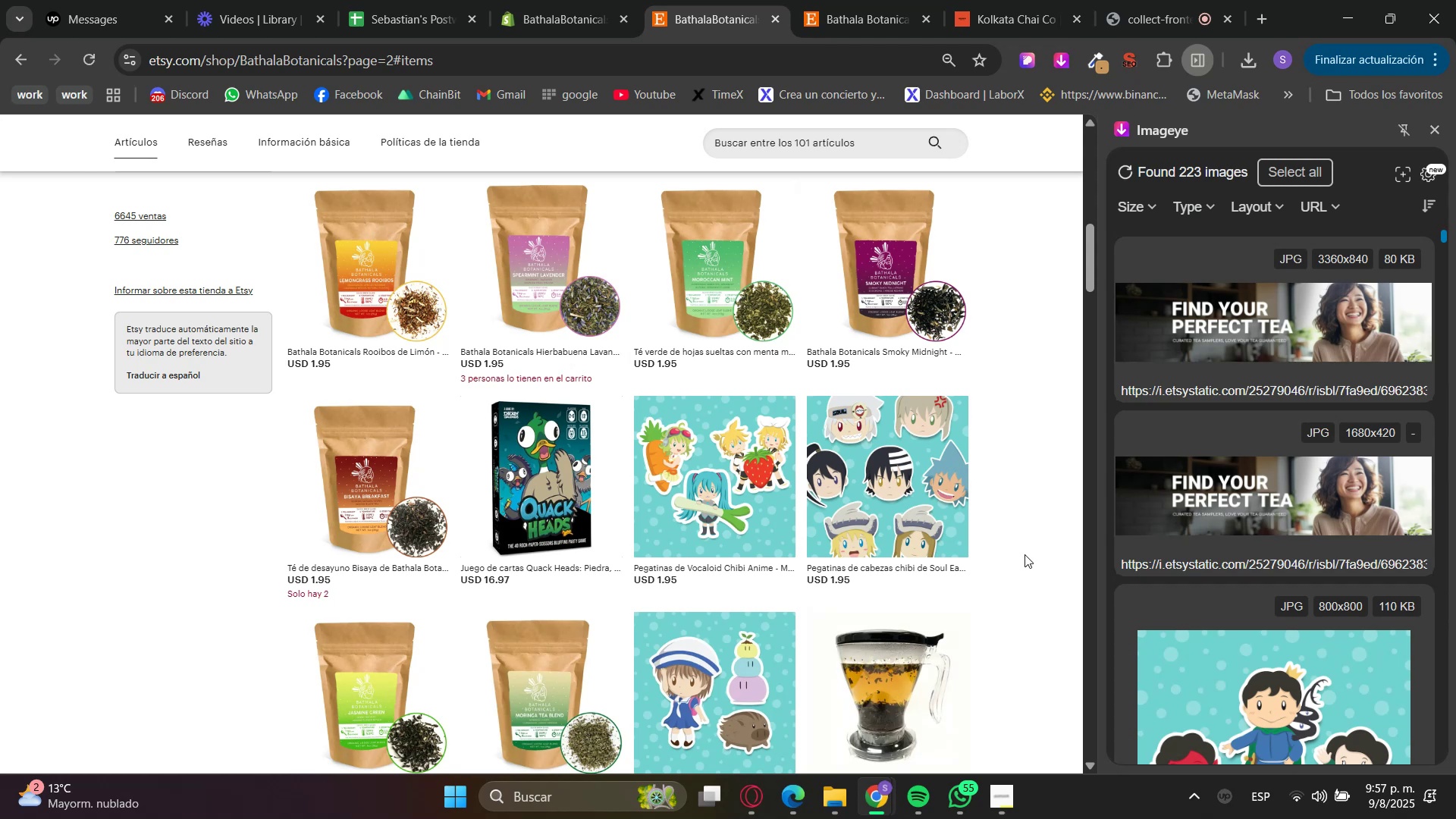 
scroll: coordinate [1040, 596], scroll_direction: up, amount: 2.0
 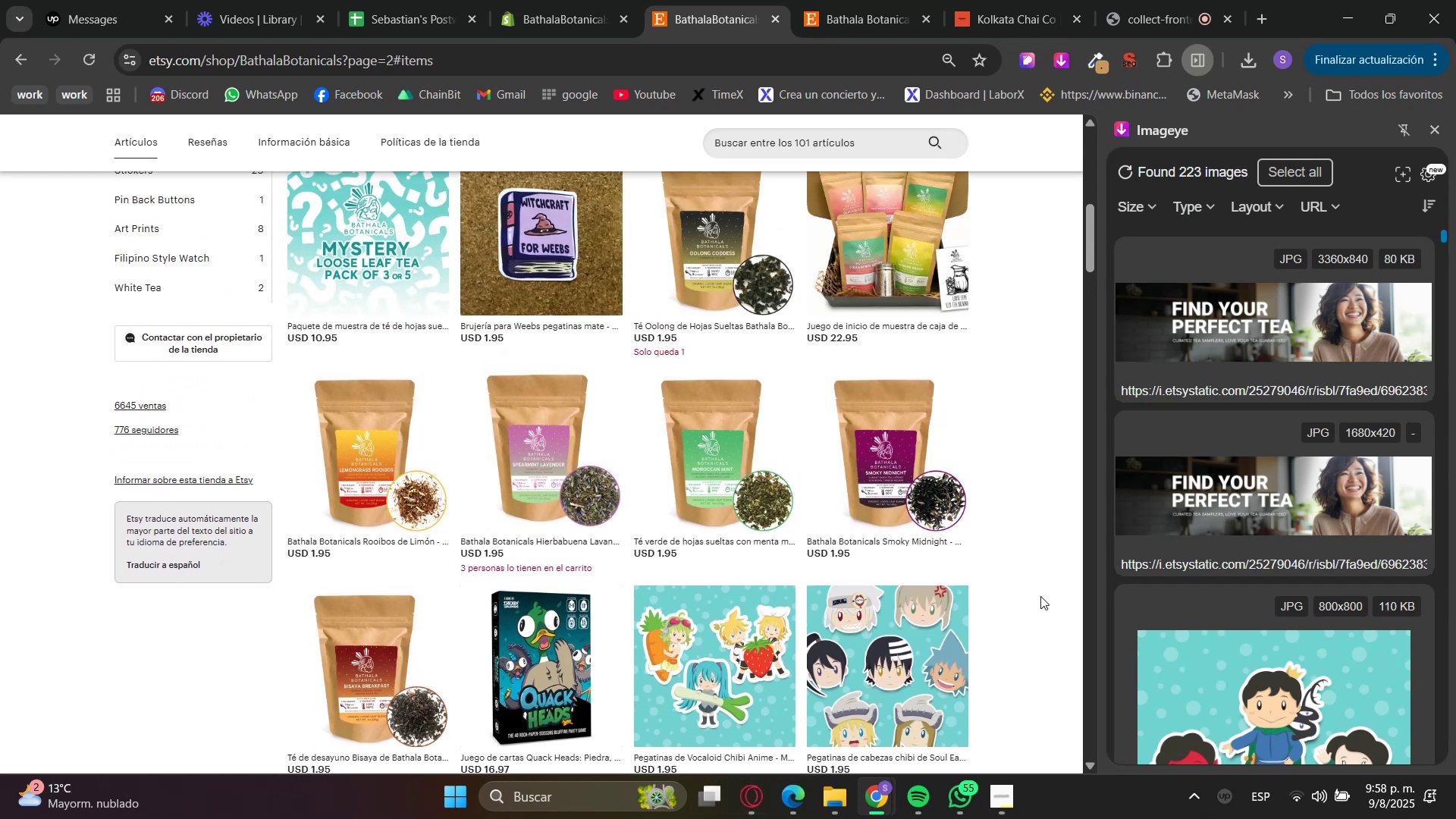 
left_click([874, 0])
 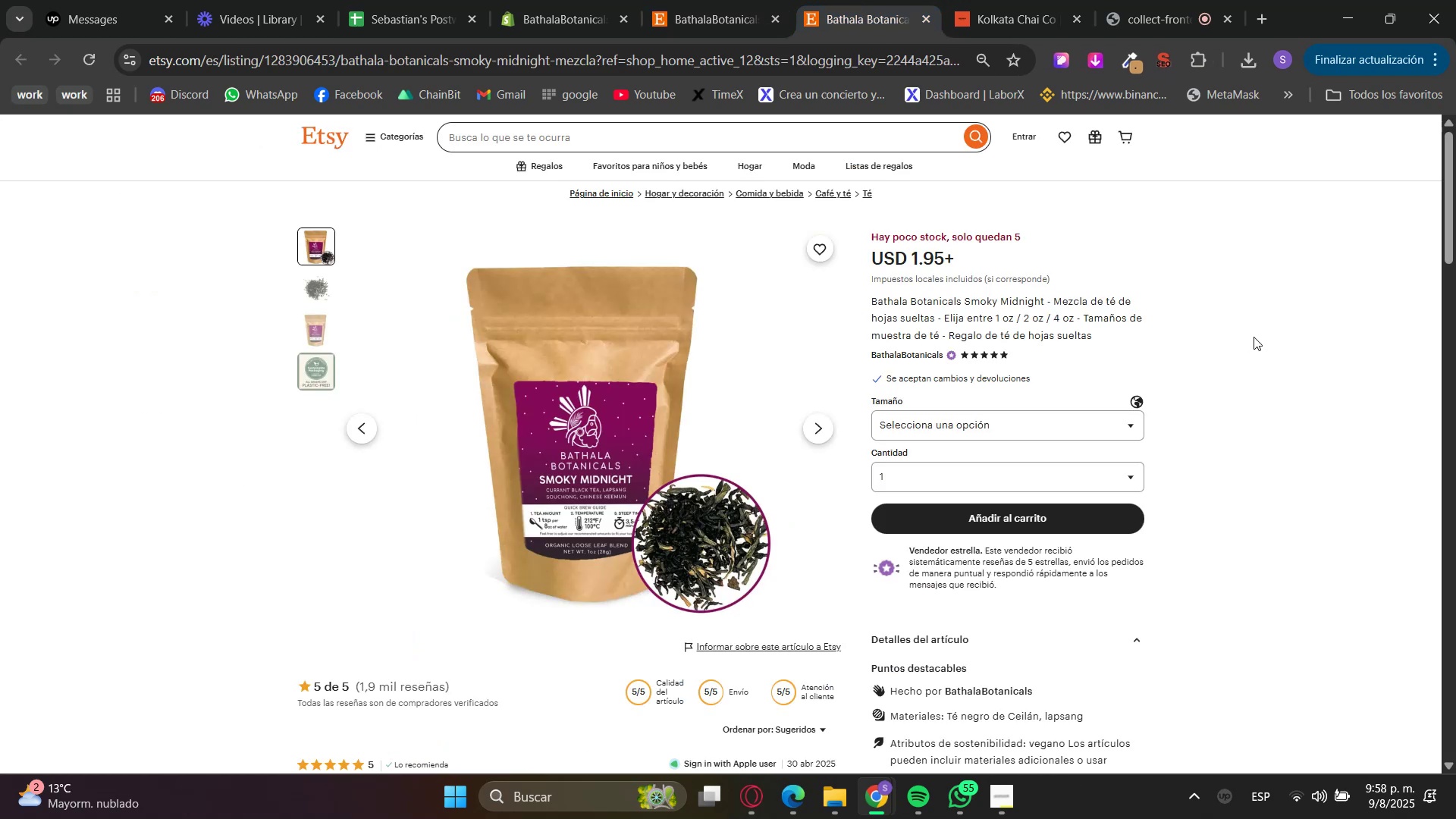 
left_click([557, 0])
 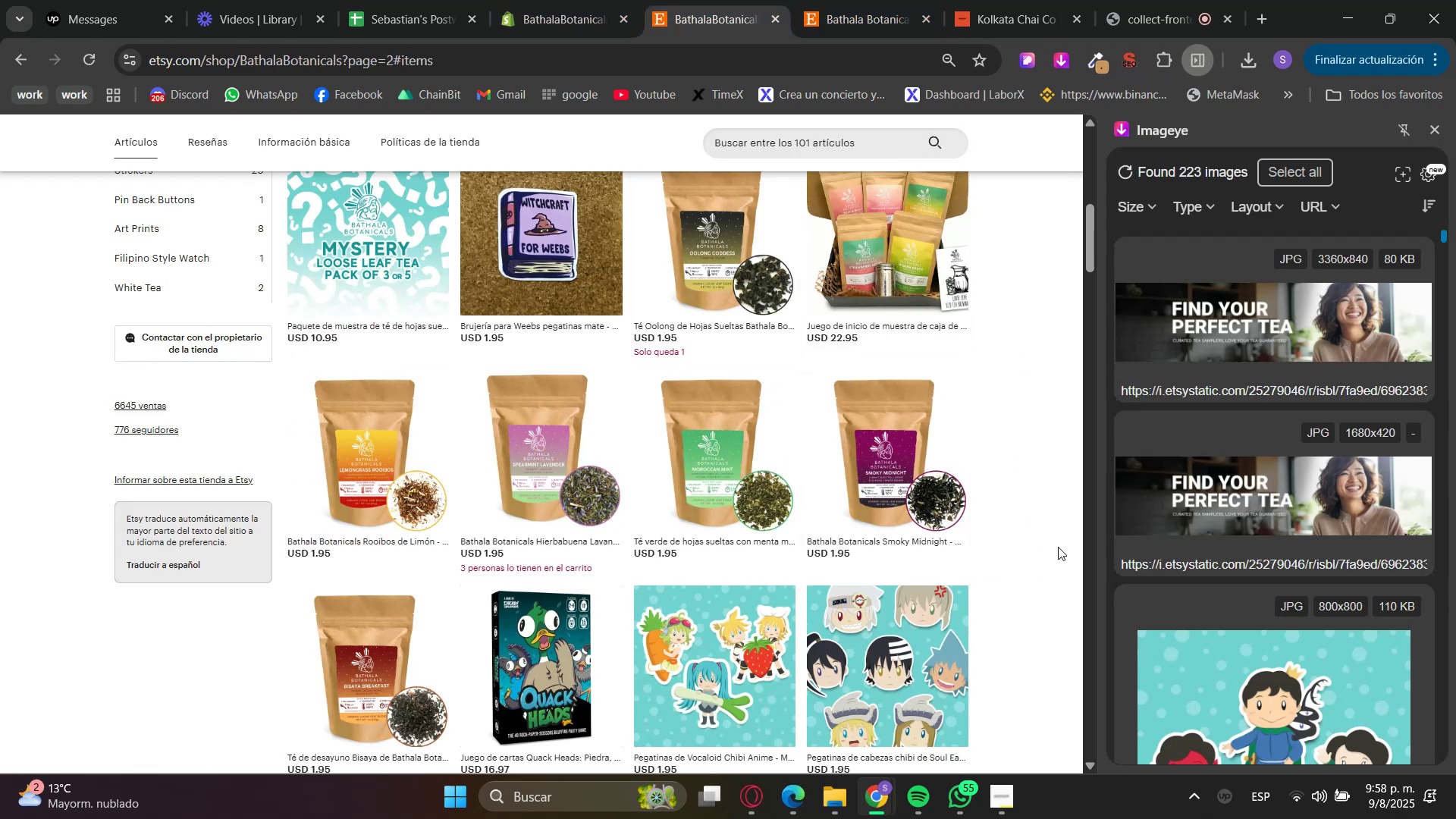 
scroll: coordinate [1058, 547], scroll_direction: up, amount: 3.0
 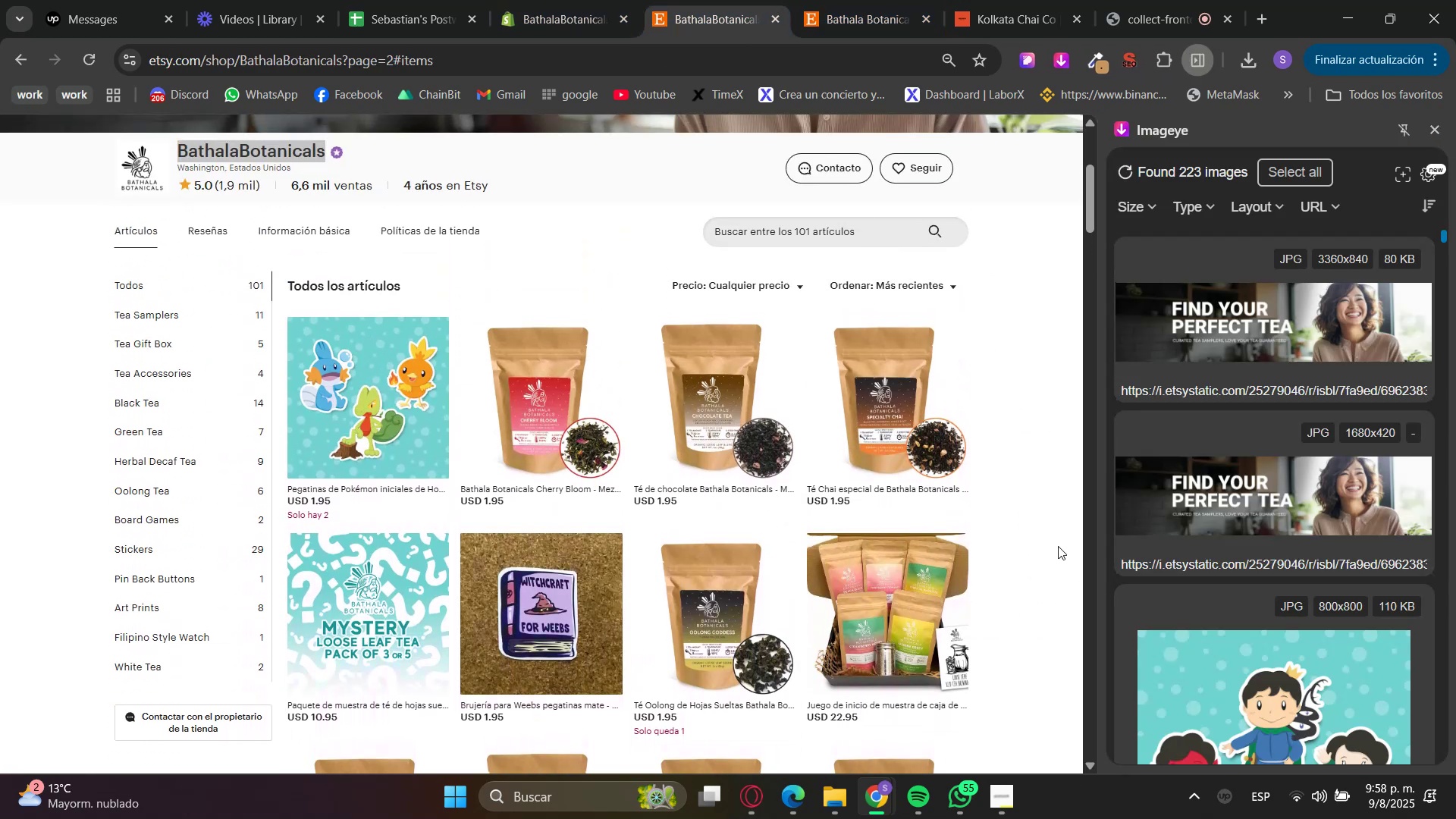 
scroll: coordinate [1052, 544], scroll_direction: down, amount: 16.0
 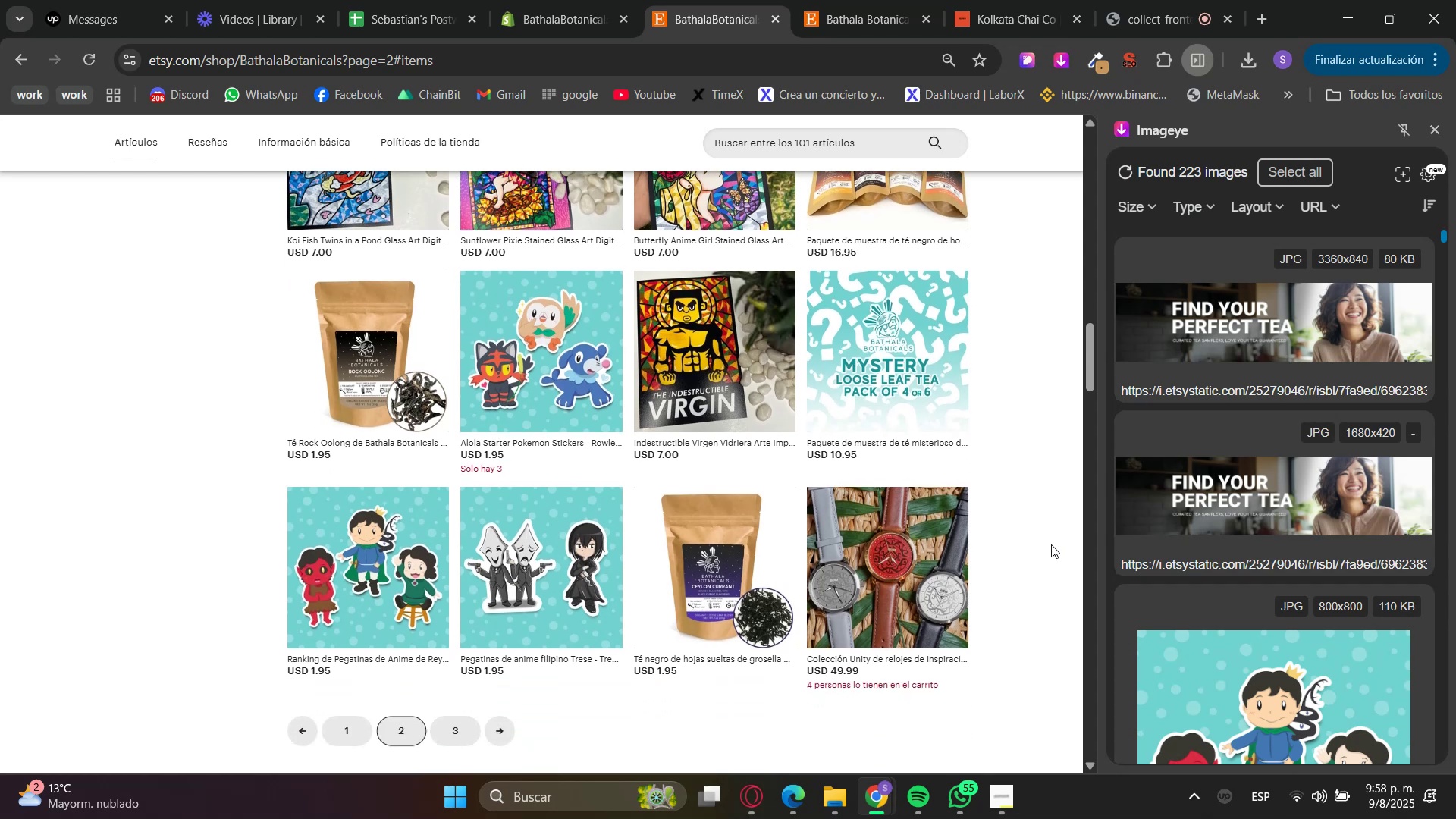 
scroll: coordinate [1051, 544], scroll_direction: up, amount: 7.0
 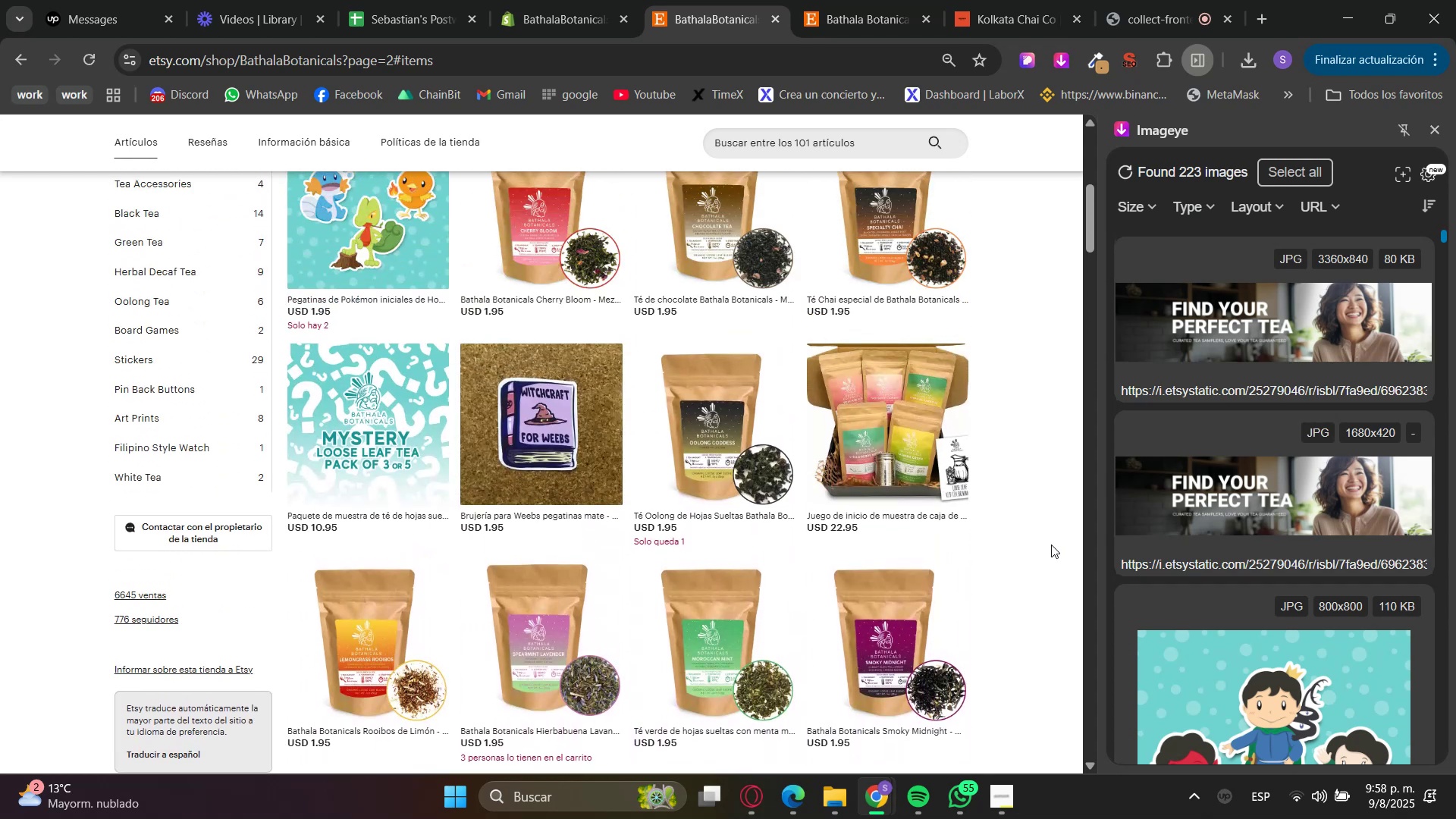 
scroll: coordinate [1050, 544], scroll_direction: down, amount: 9.0
 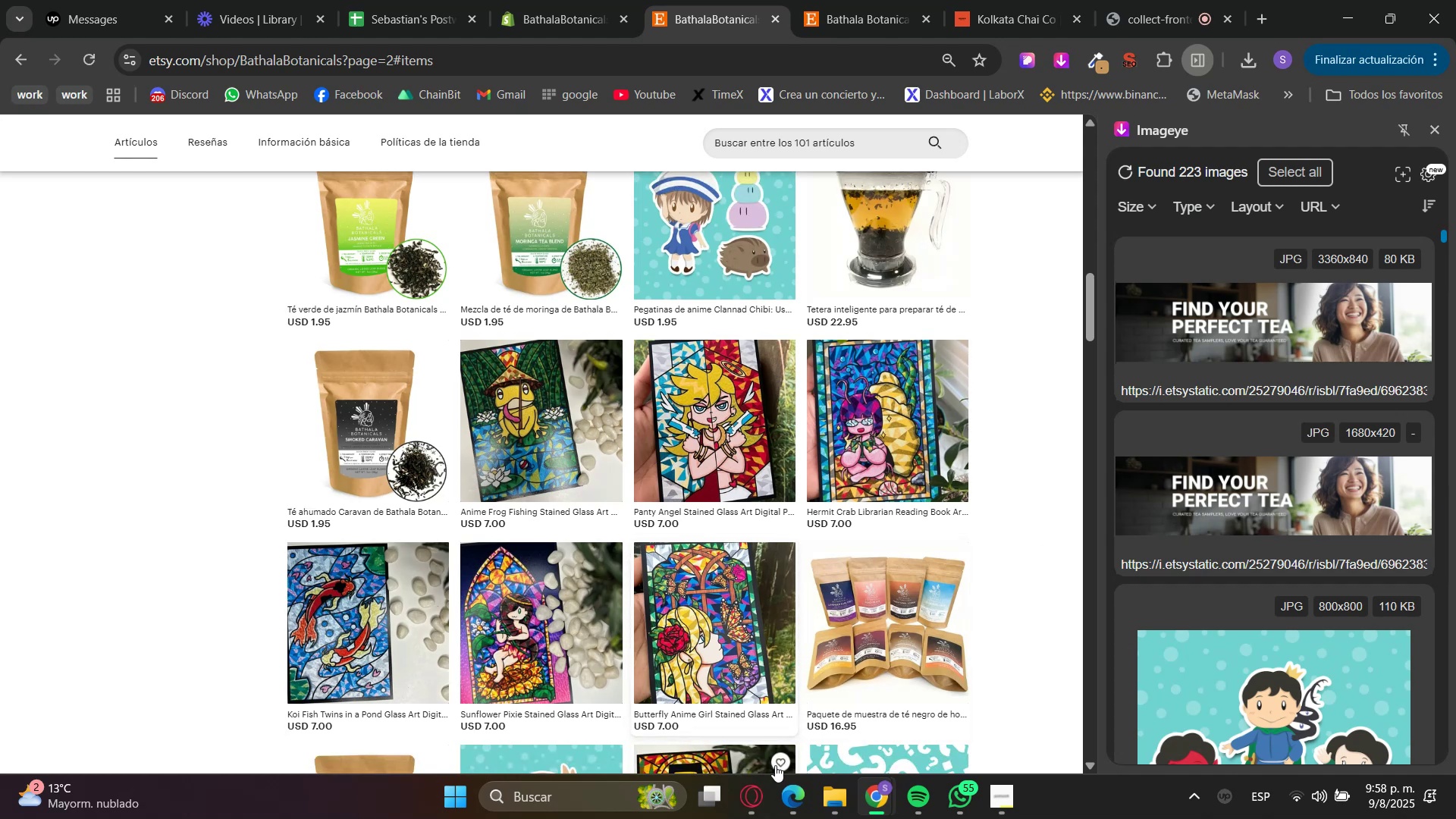 
double_click([743, 723])
 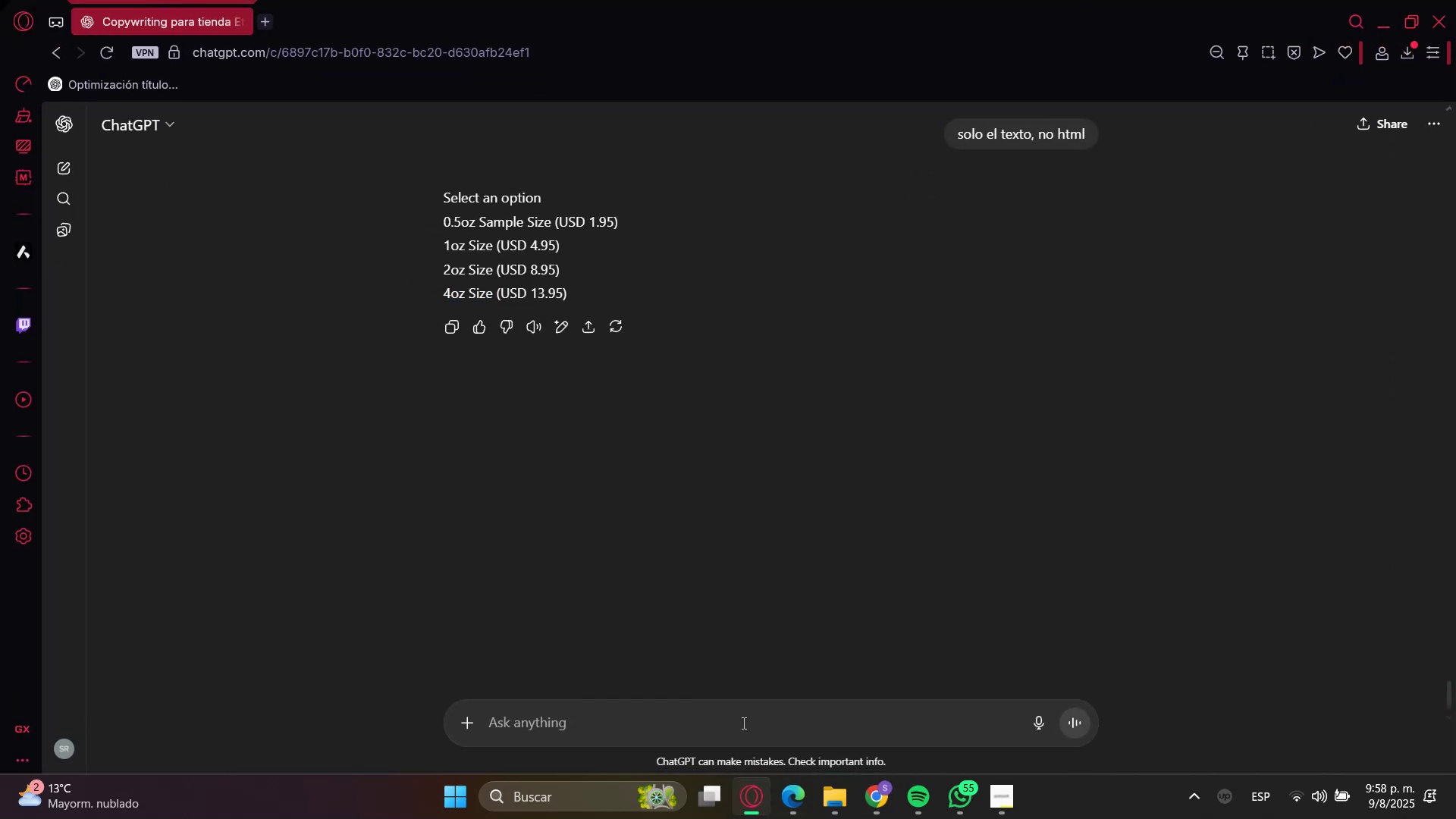 
type(hahga)
key(Backspace)
key(Backspace)
key(Backspace)
type(gamos 3 categpr=;)
key(Backspace)
key(Backspace)
key(Backspace)
type(or;ias, @@)
 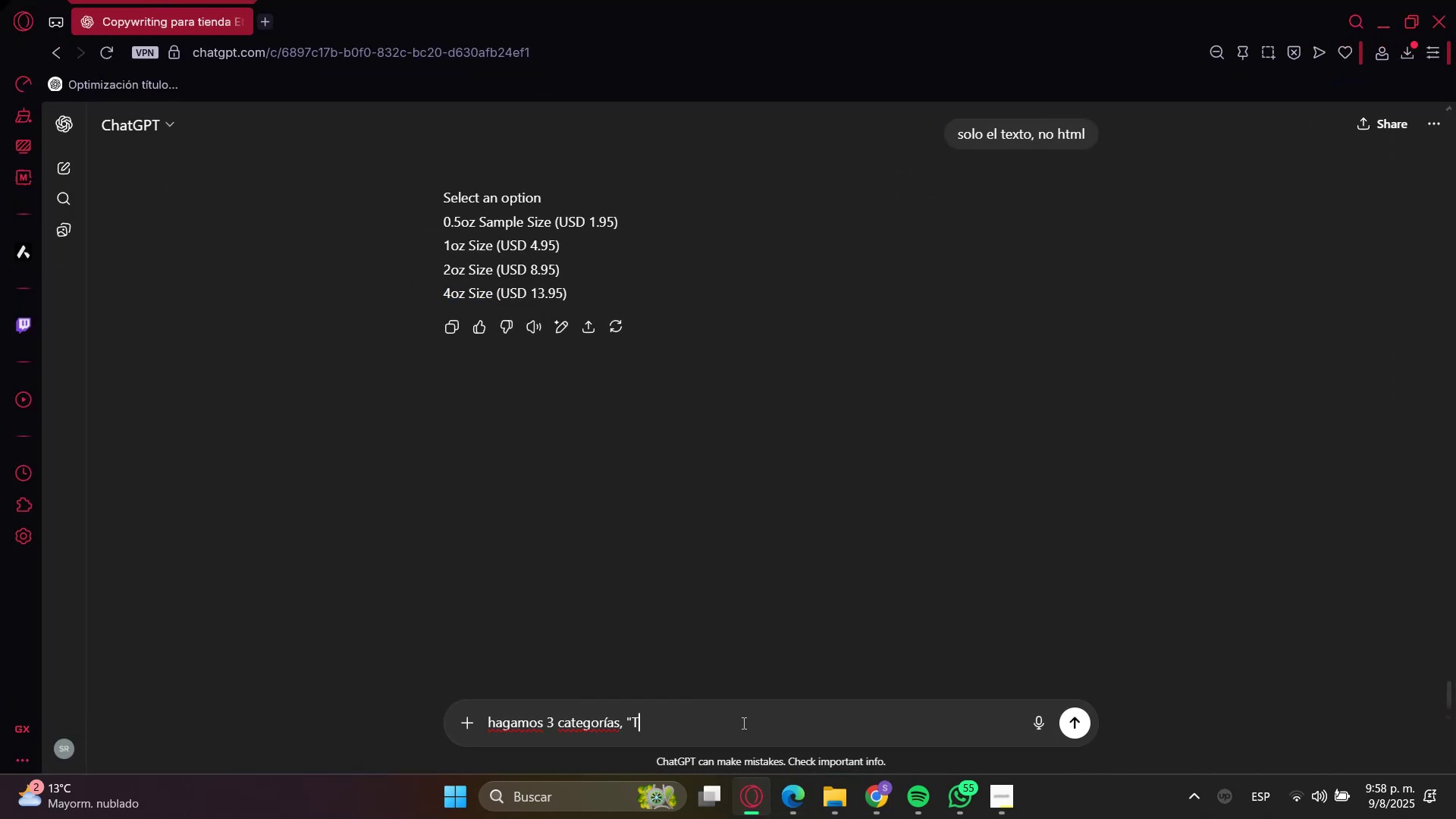 
key(Shift+ArrowLeft)
 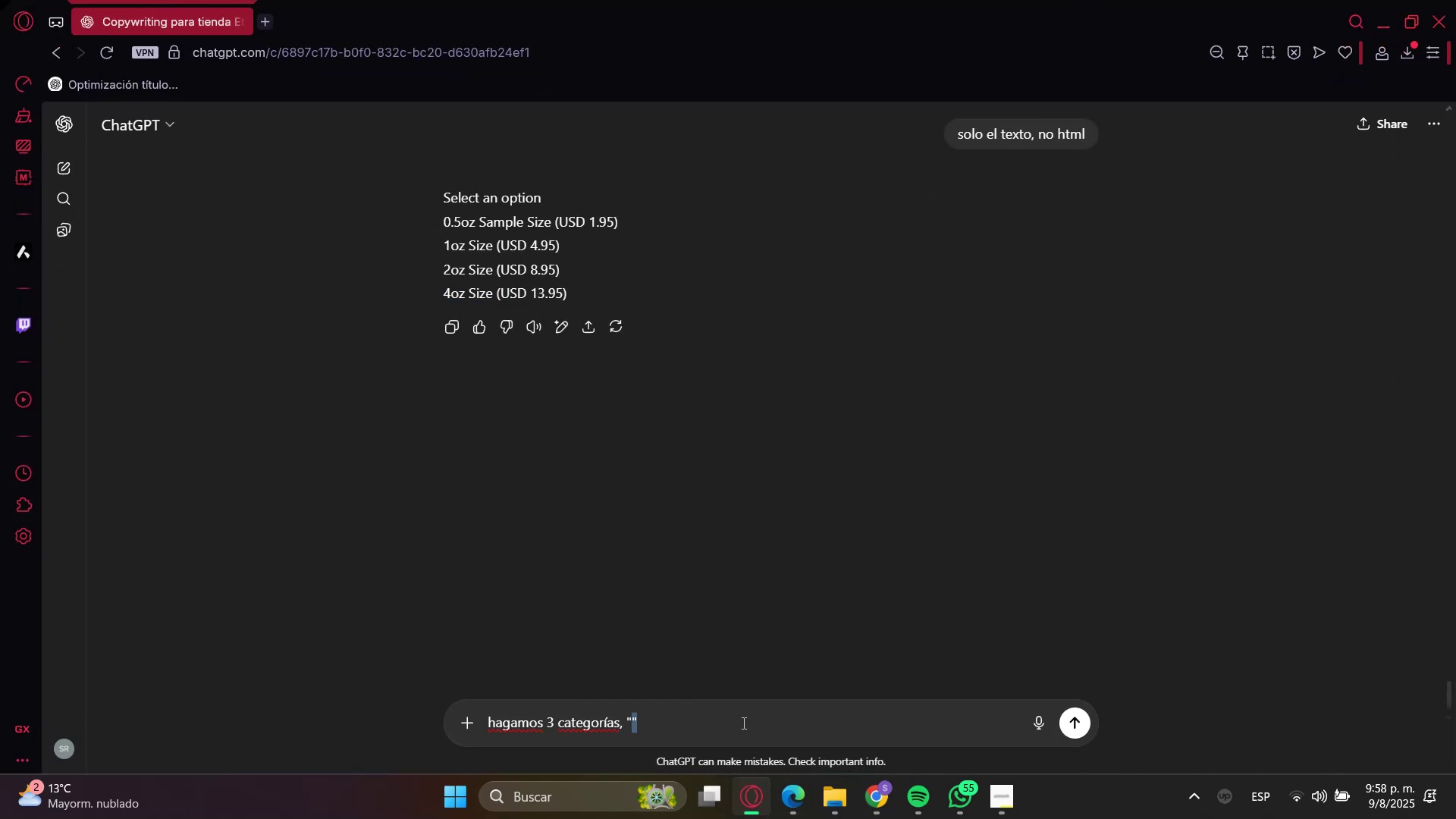 
type(T;e e infl)
key(Backspace)
type(usiones@ )
key(Backspace)
type(, @@)
 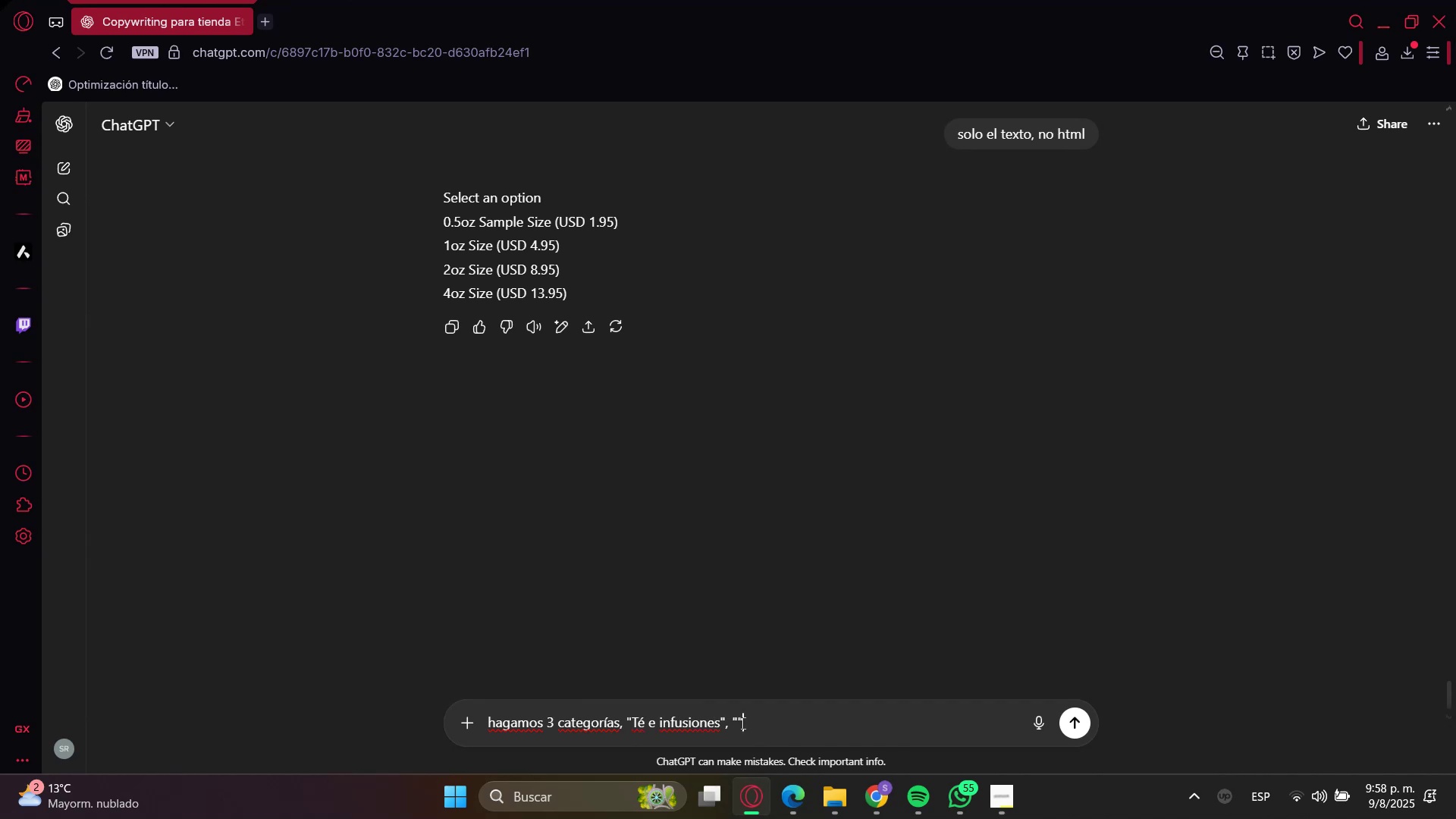 
key(ArrowLeft)
 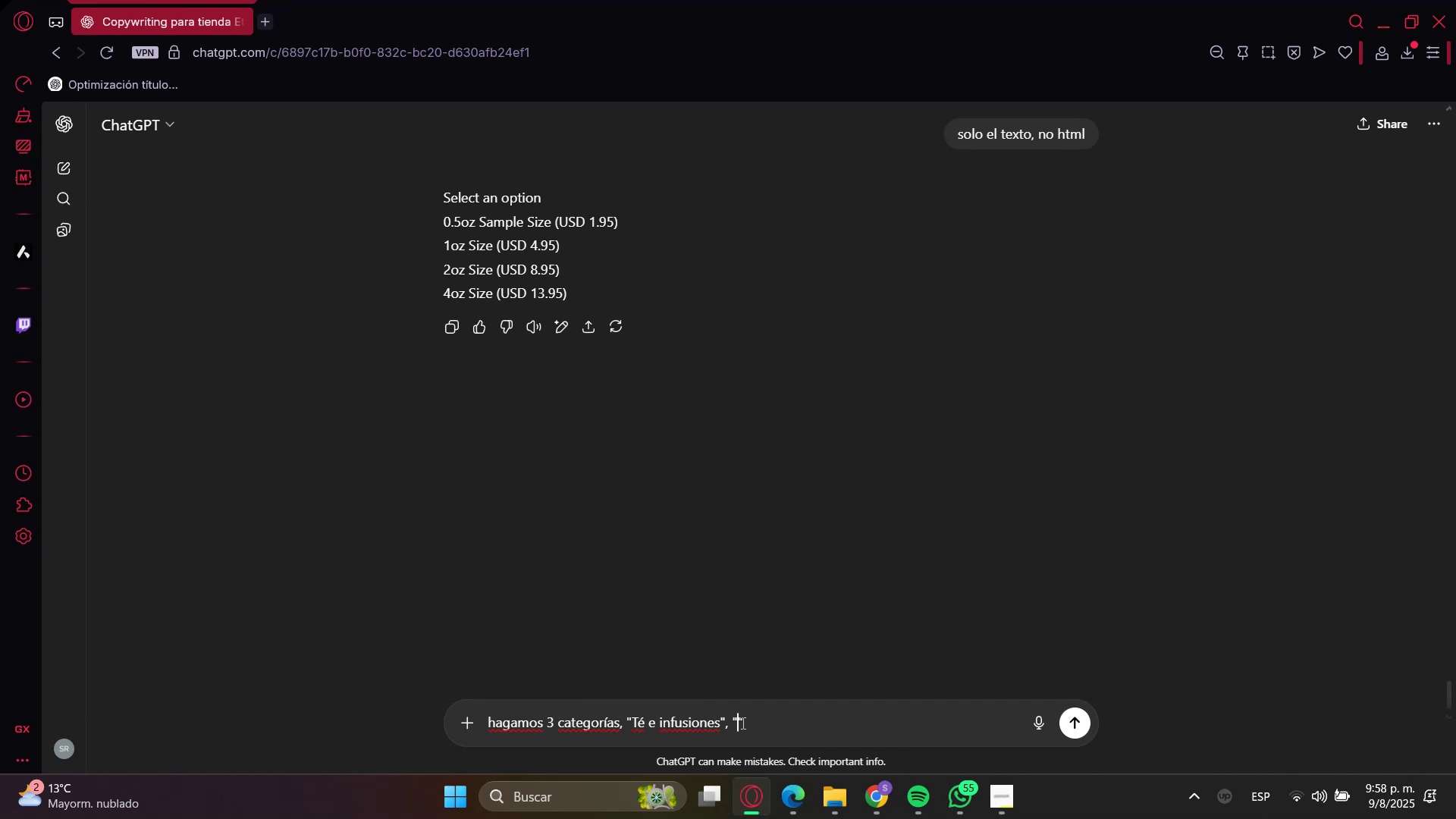 
type(Pegatinas)
 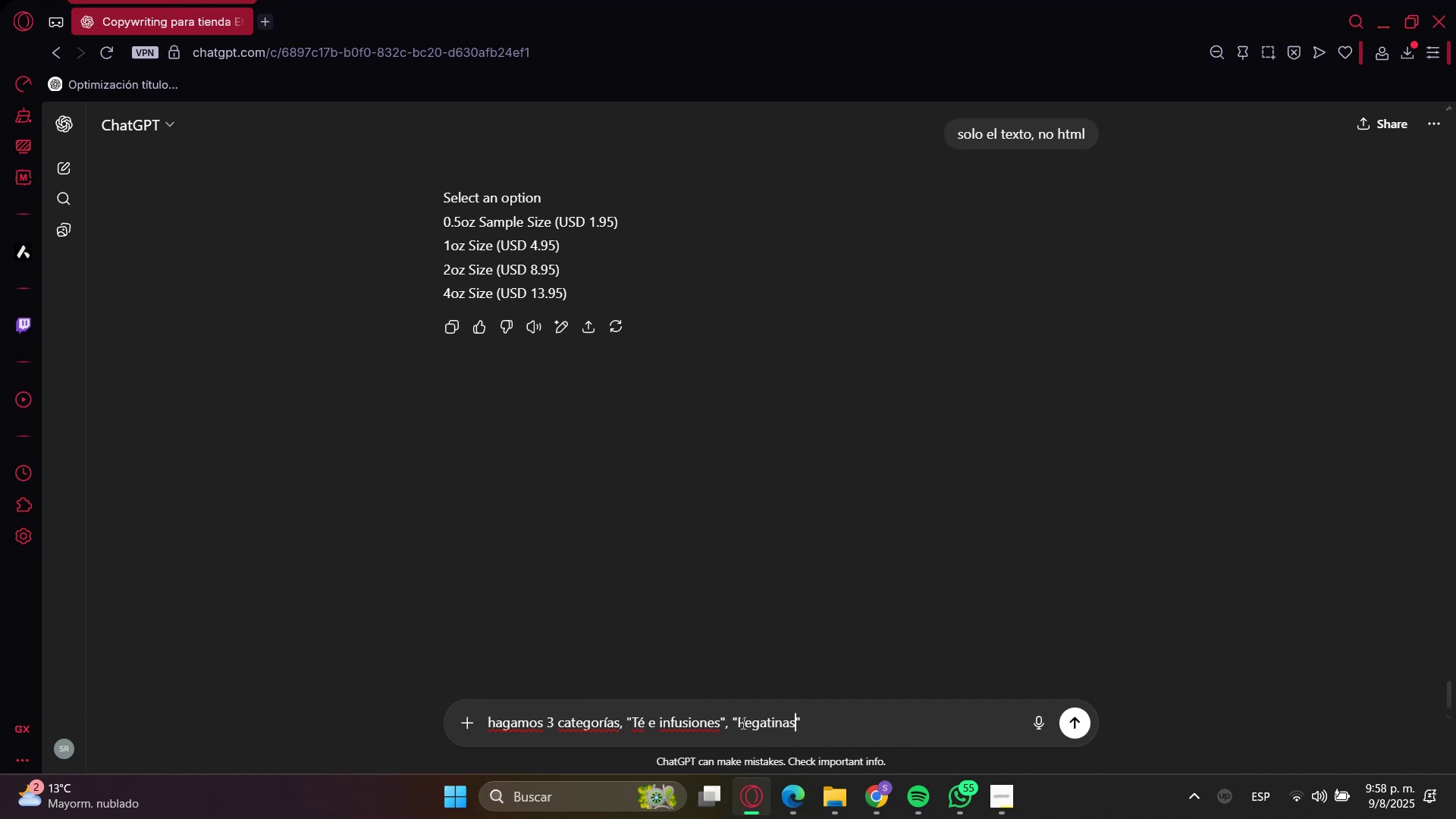 
key(ArrowRight)
 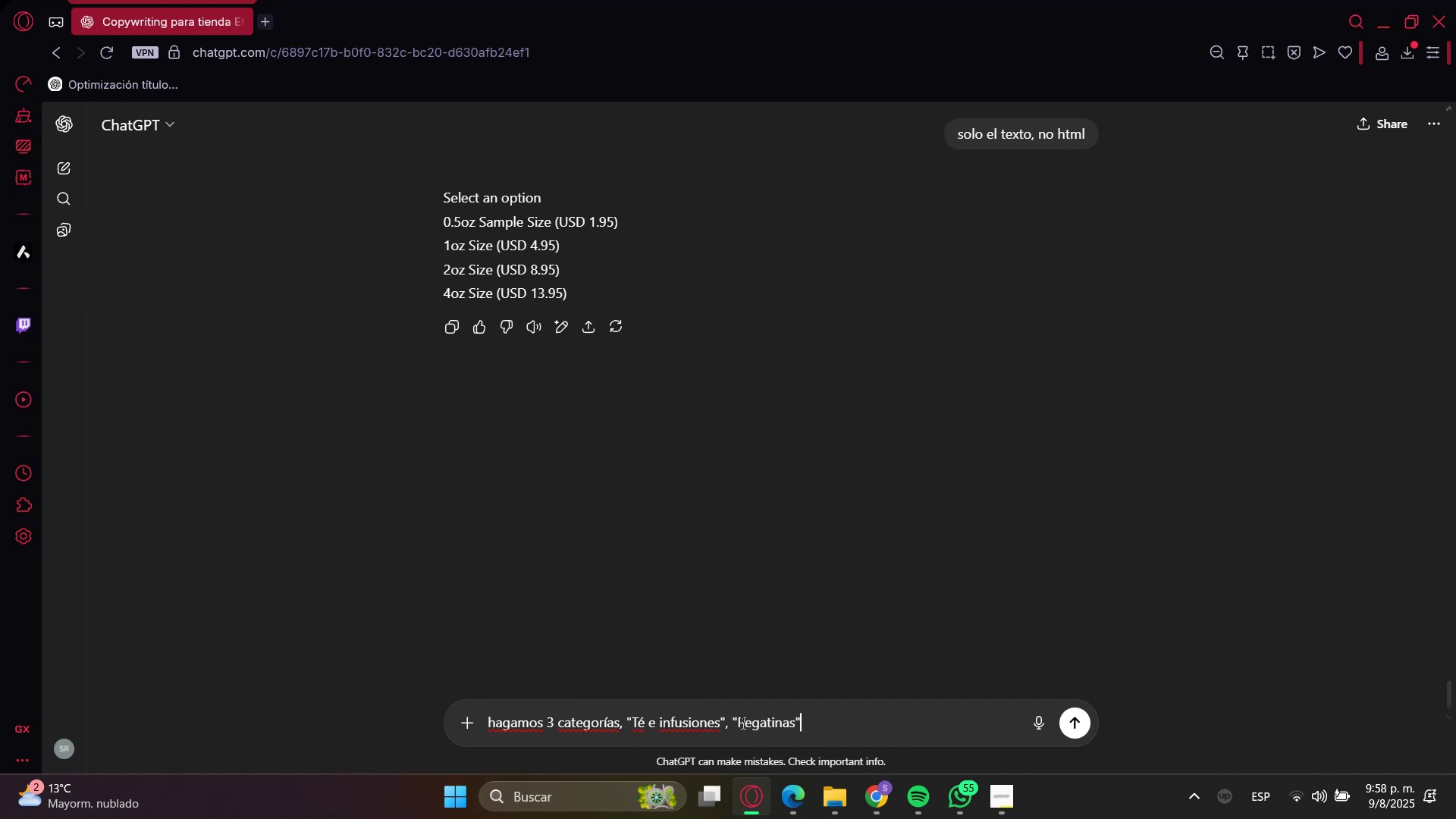 
type( y @@)
 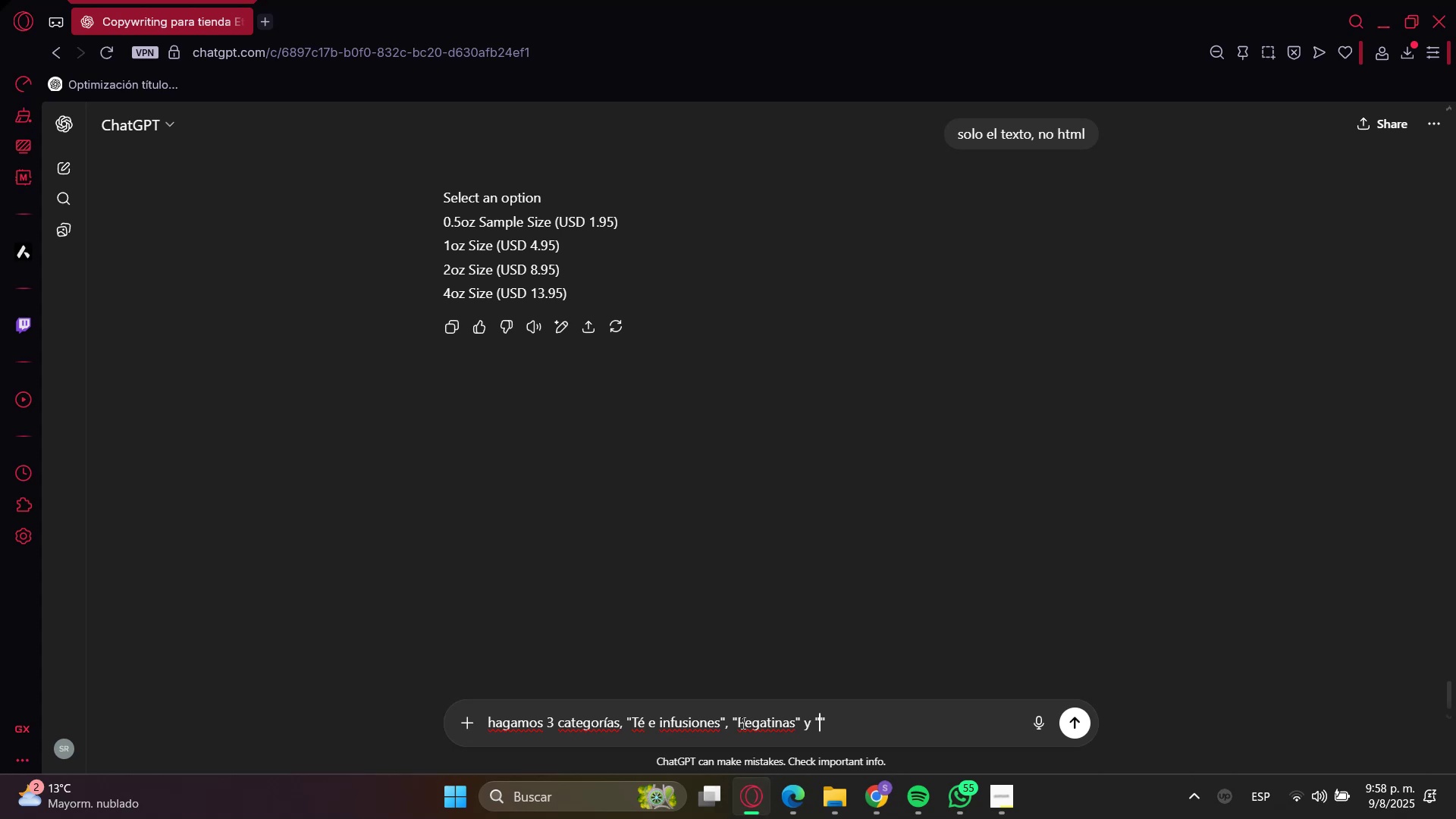 
 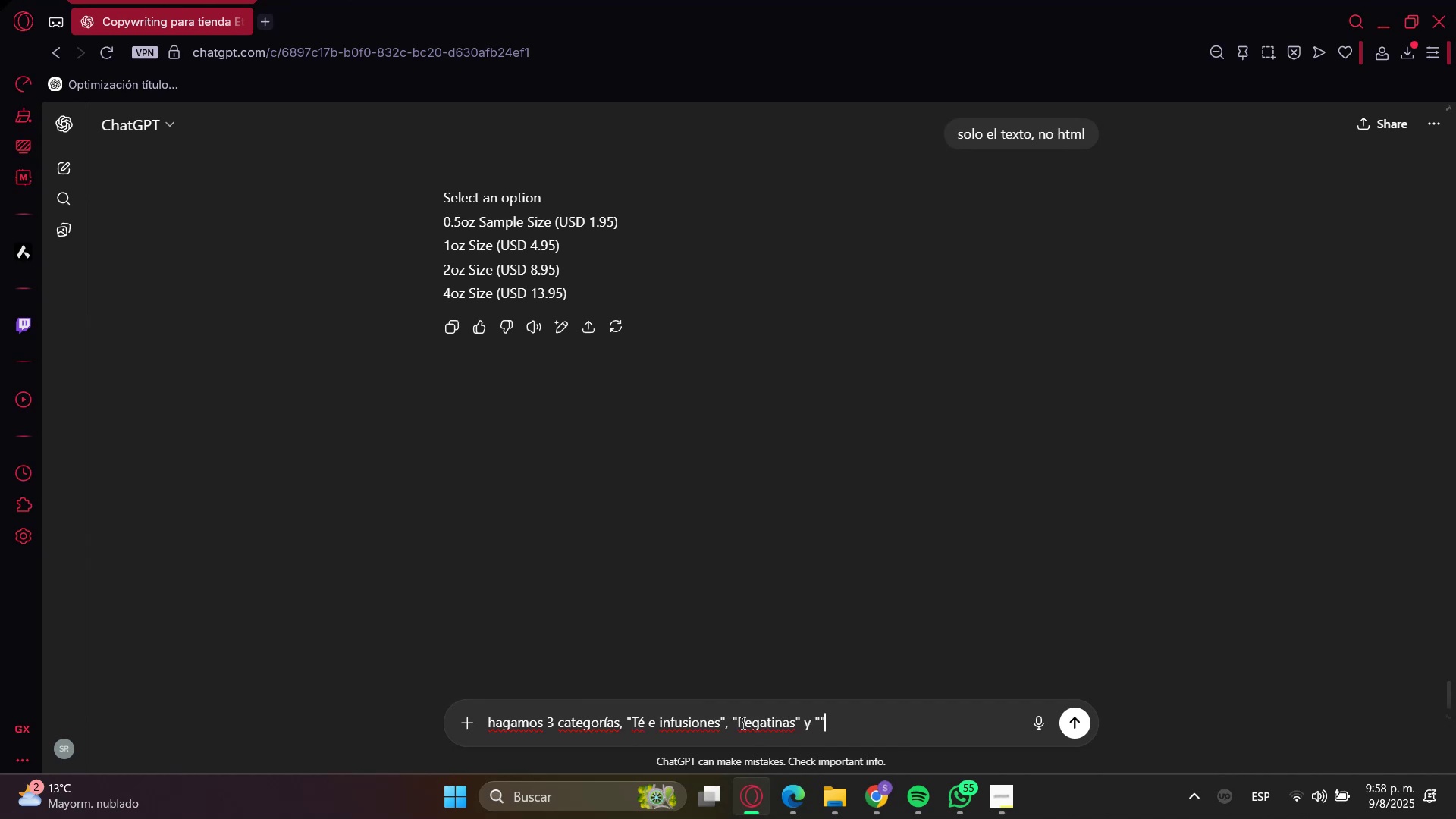 
key(ArrowLeft)
 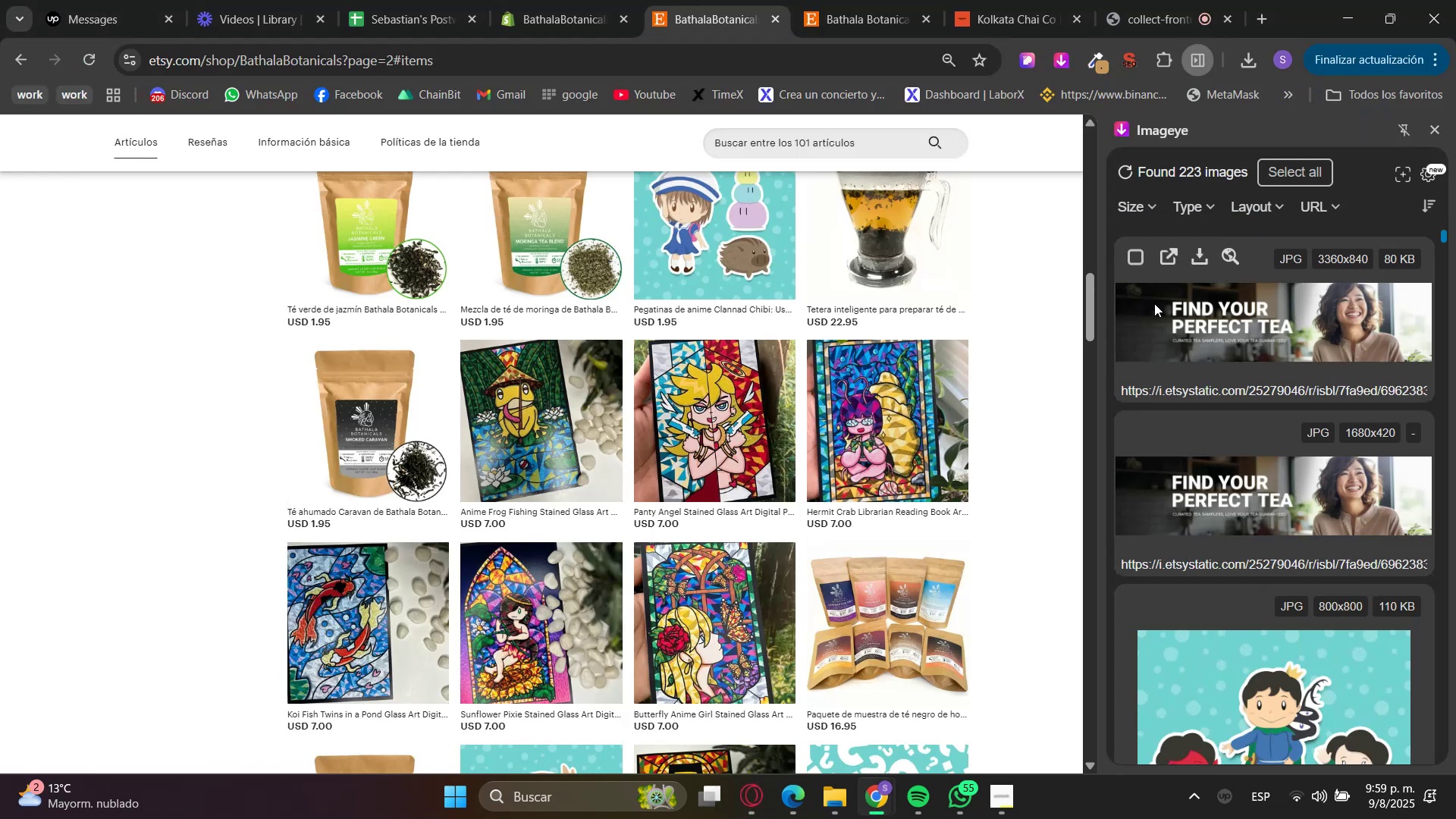 
scroll: coordinate [1018, 508], scroll_direction: down, amount: 6.0
 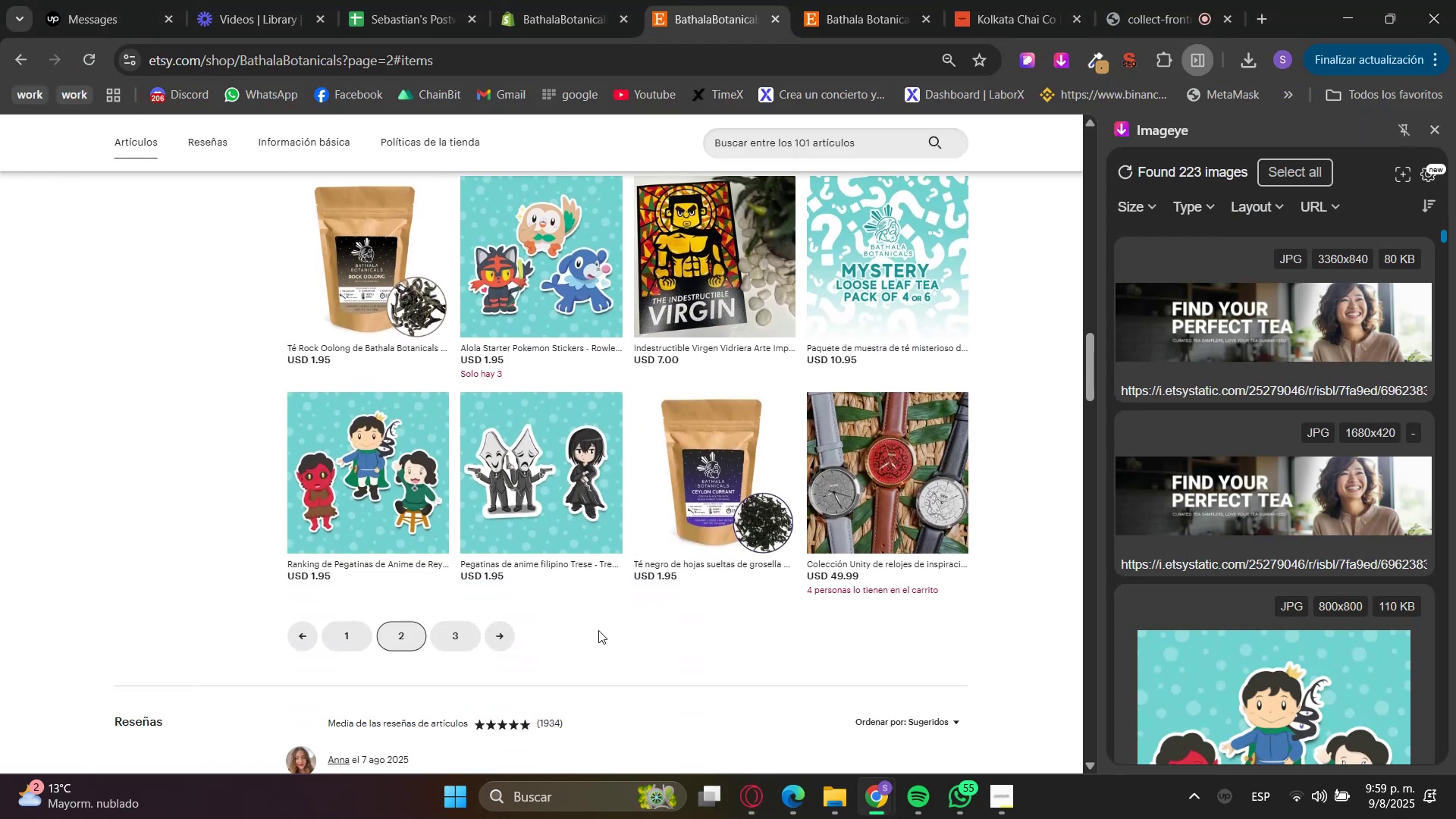 
left_click([338, 636])
 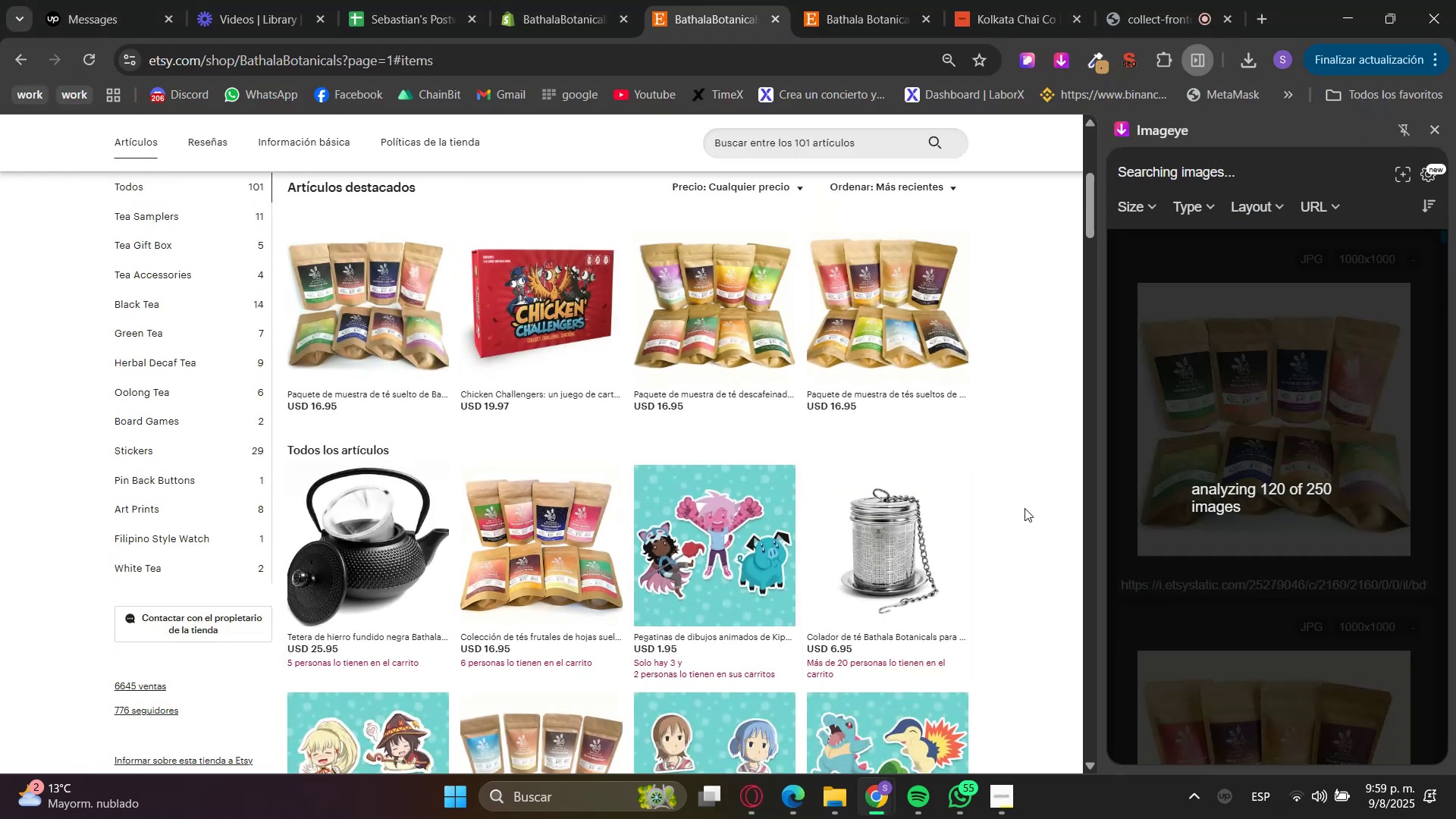 
scroll: coordinate [1025, 508], scroll_direction: down, amount: 2.0
 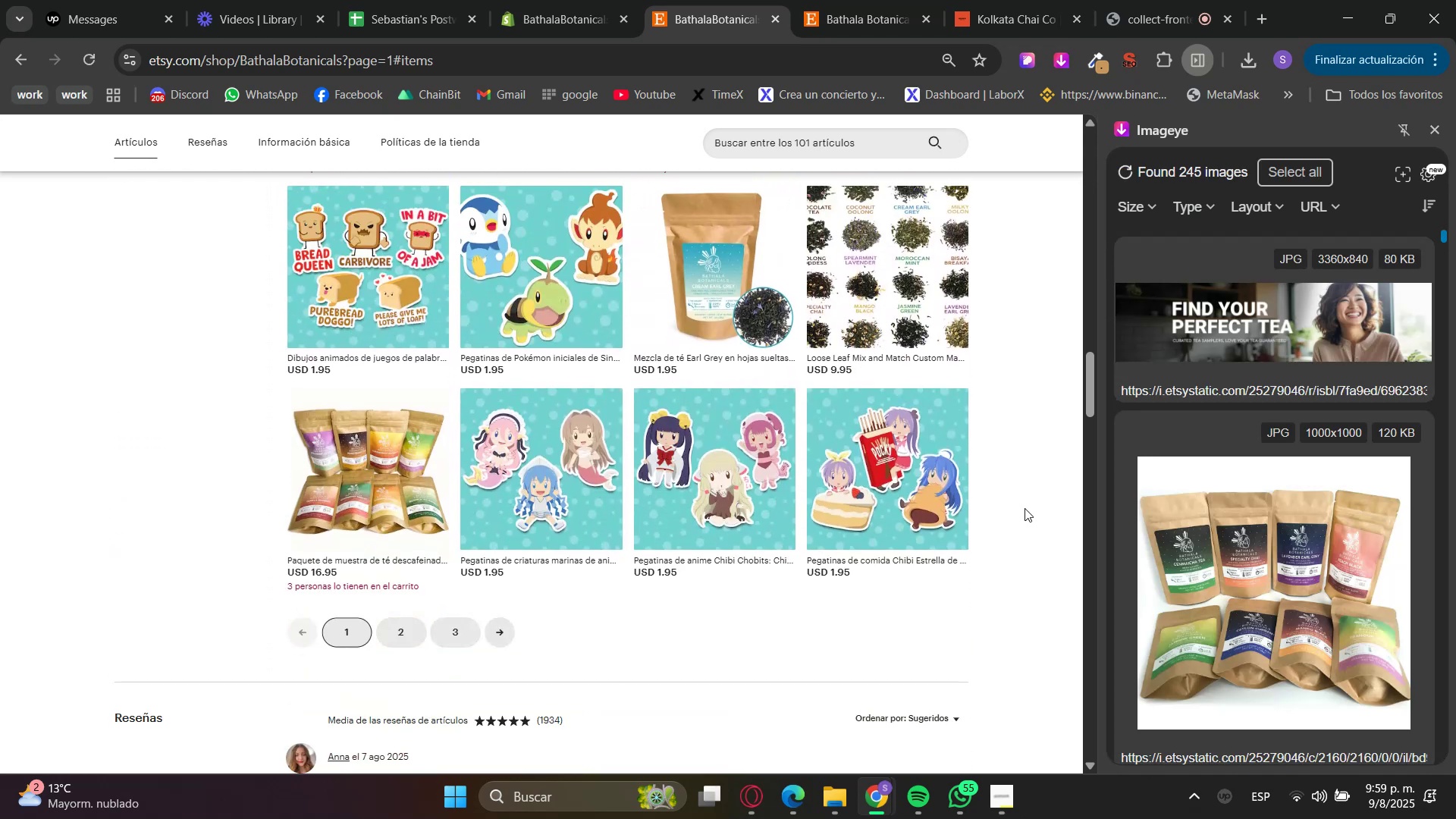 
scroll: coordinate [1025, 507], scroll_direction: up, amount: 19.0
 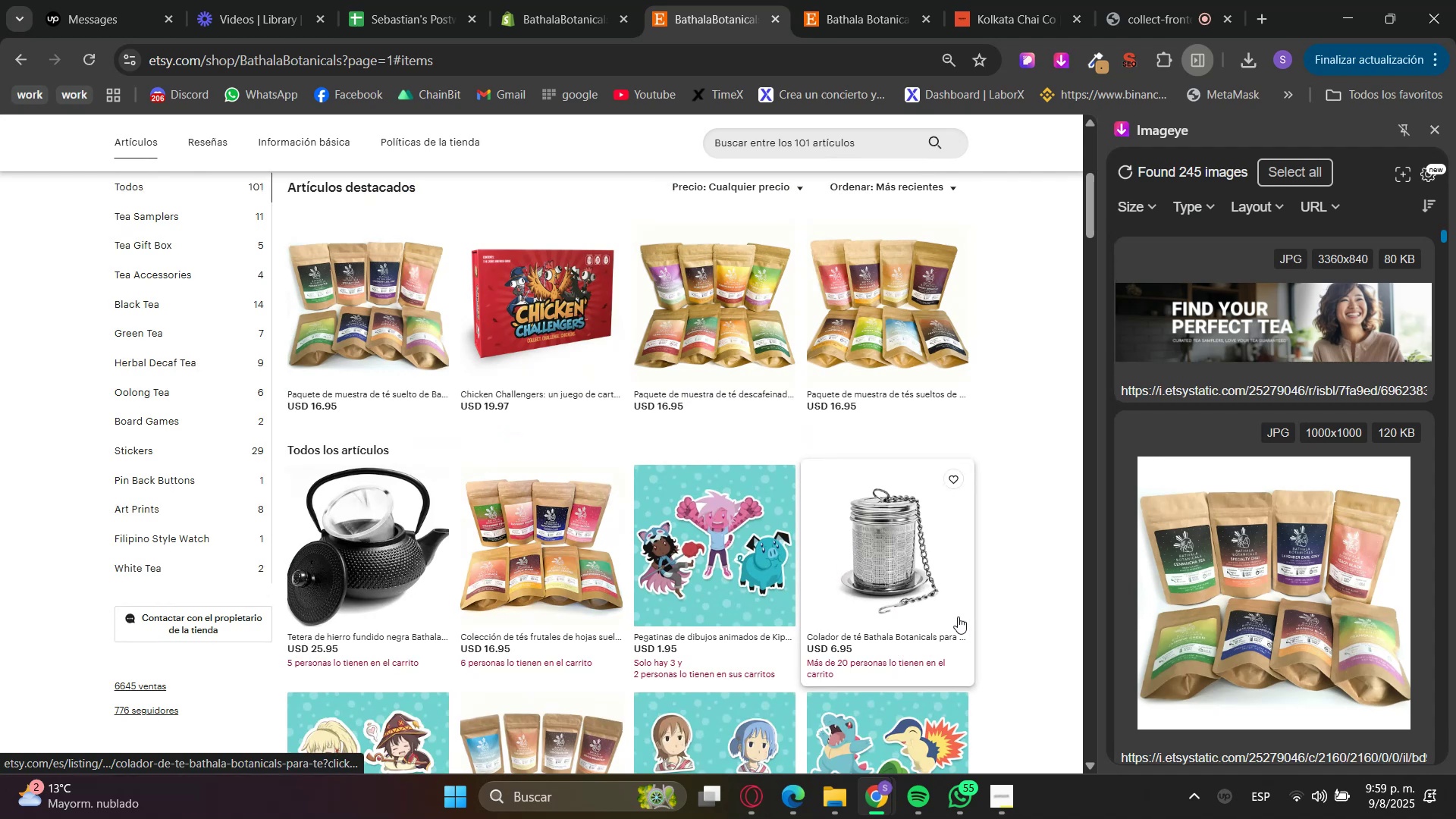 
wait(12.41)
 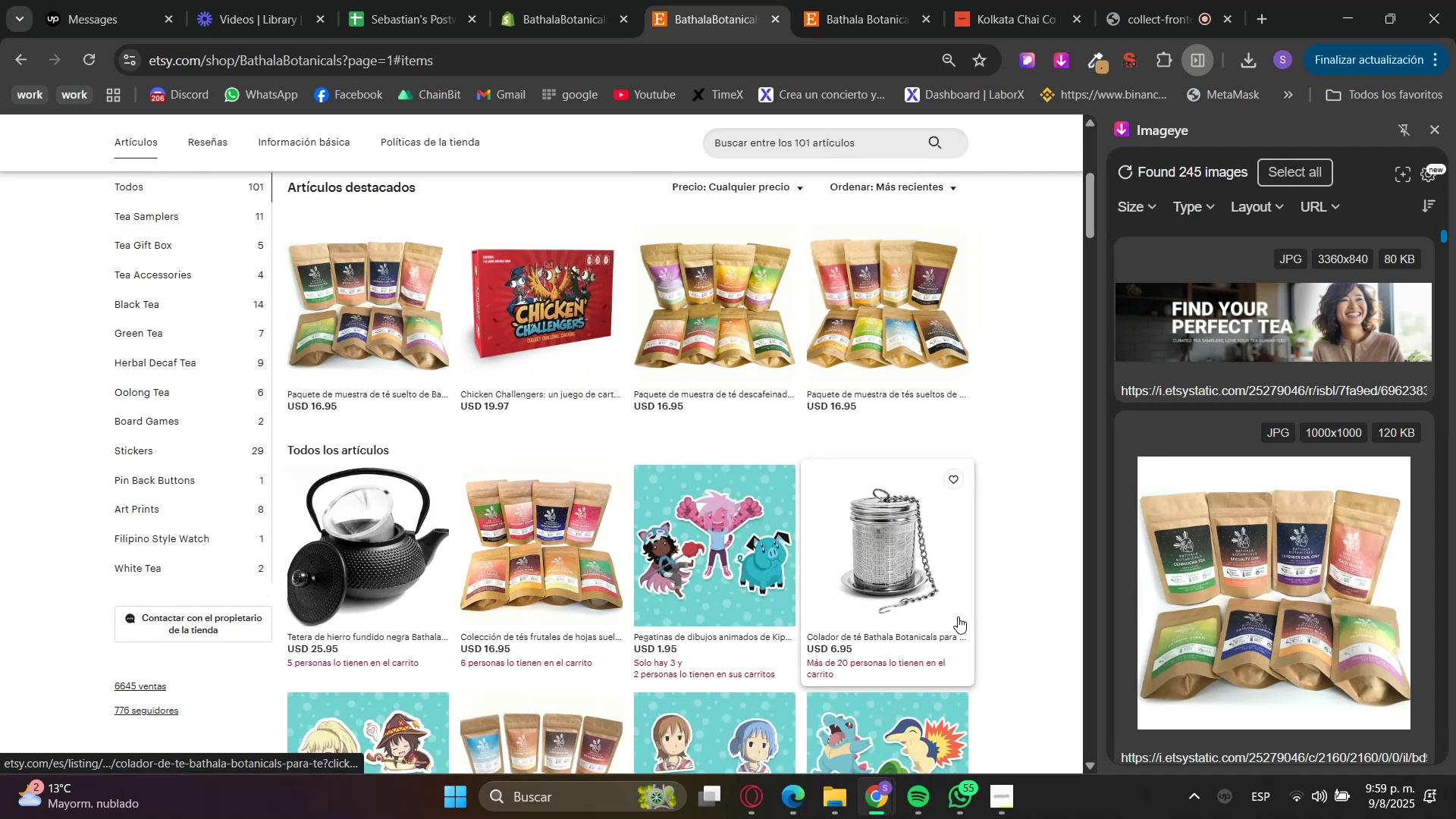 
type(Ter)
key(Backspace)
type(teras y coladores)
 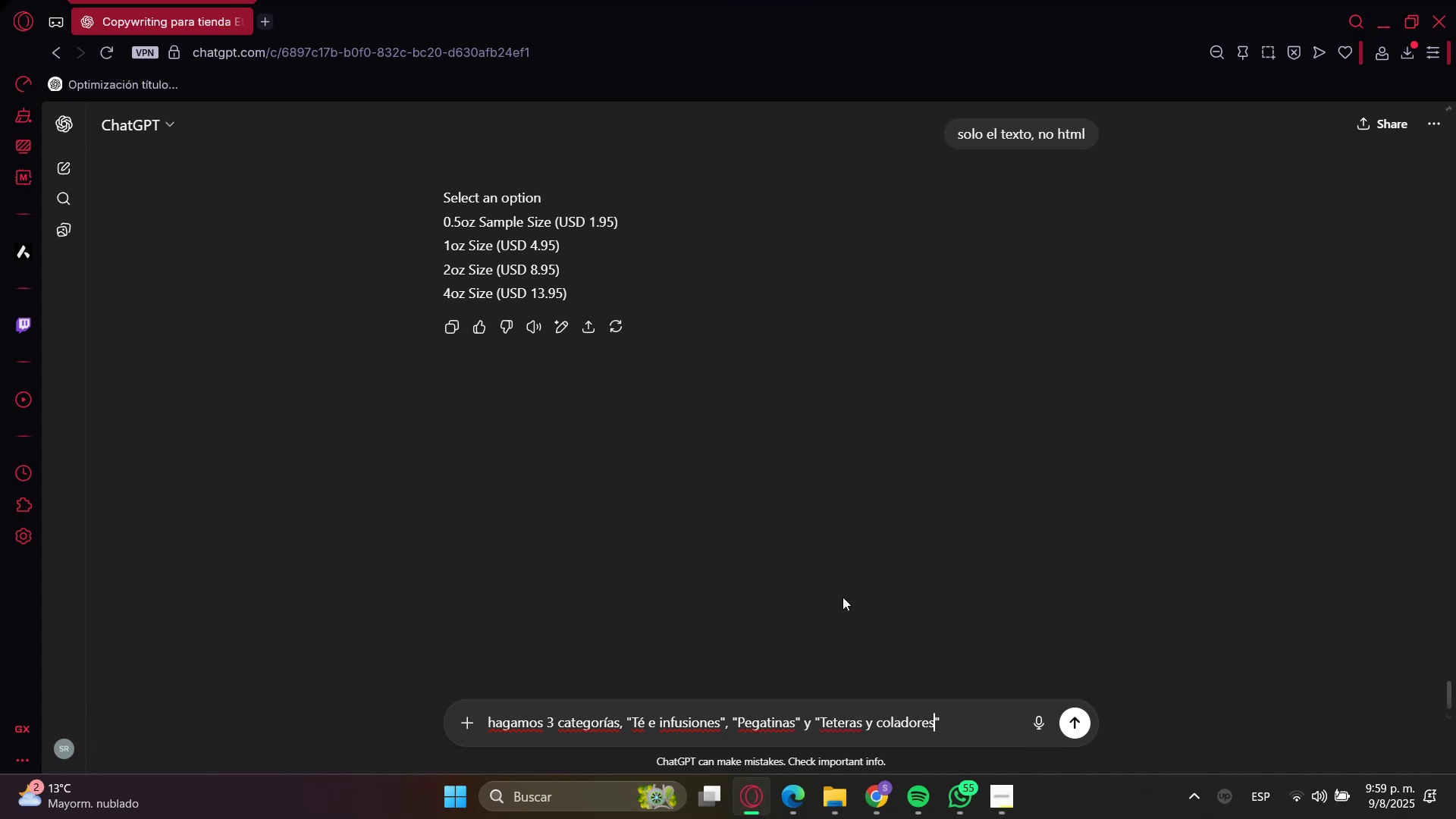 
key(Enter)
 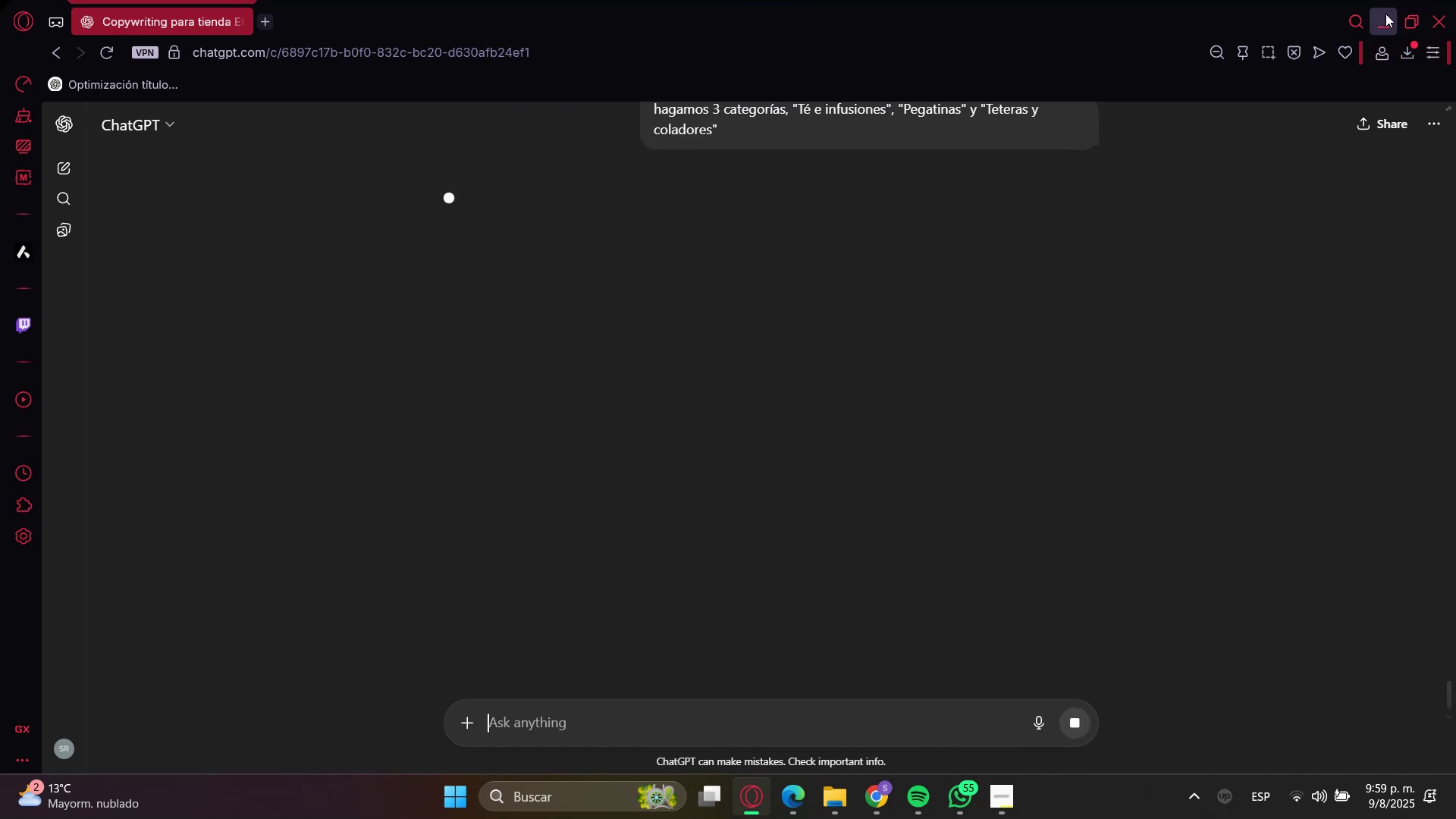 
left_click([516, 0])
 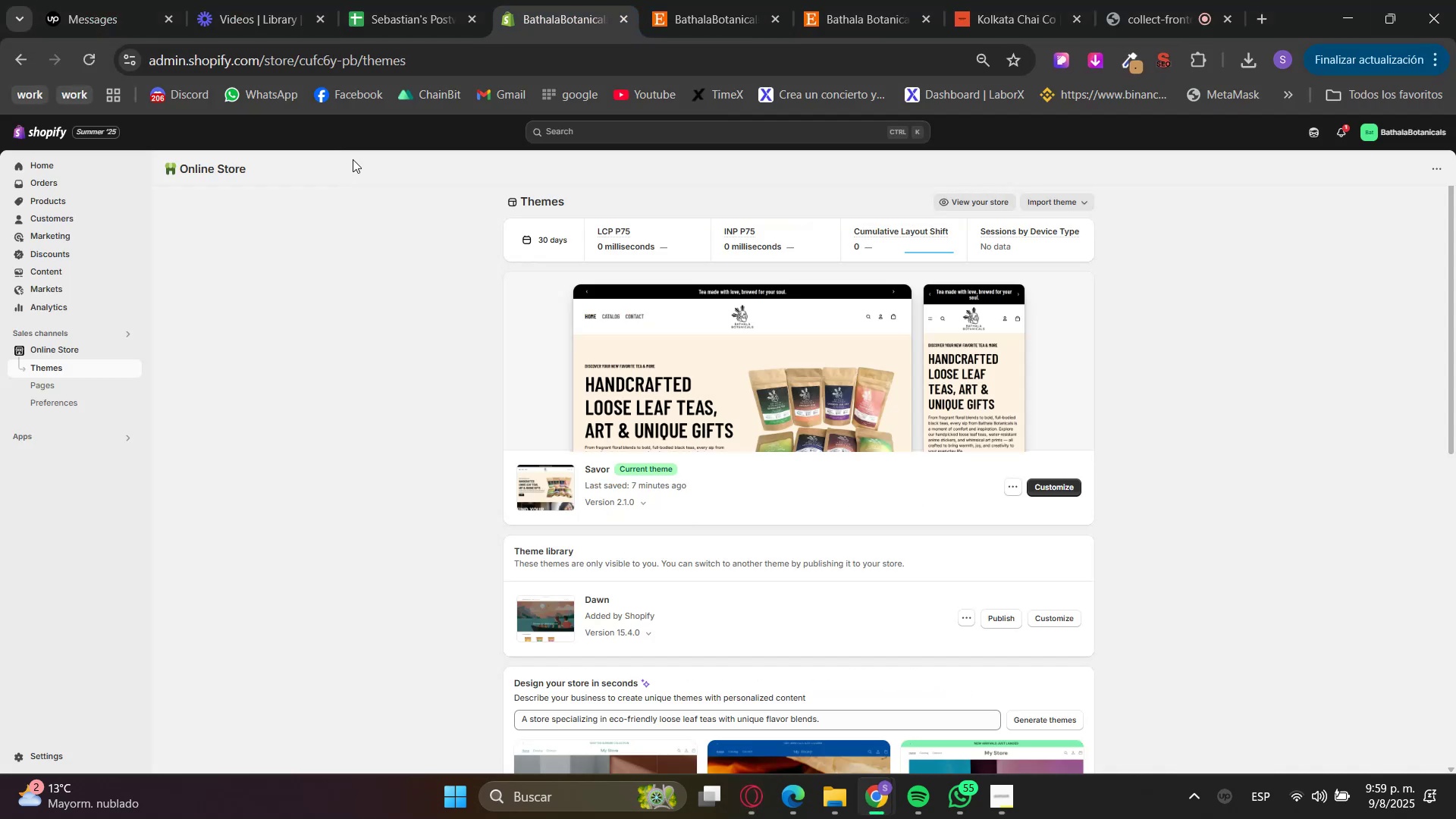 
left_click([358, 350])
 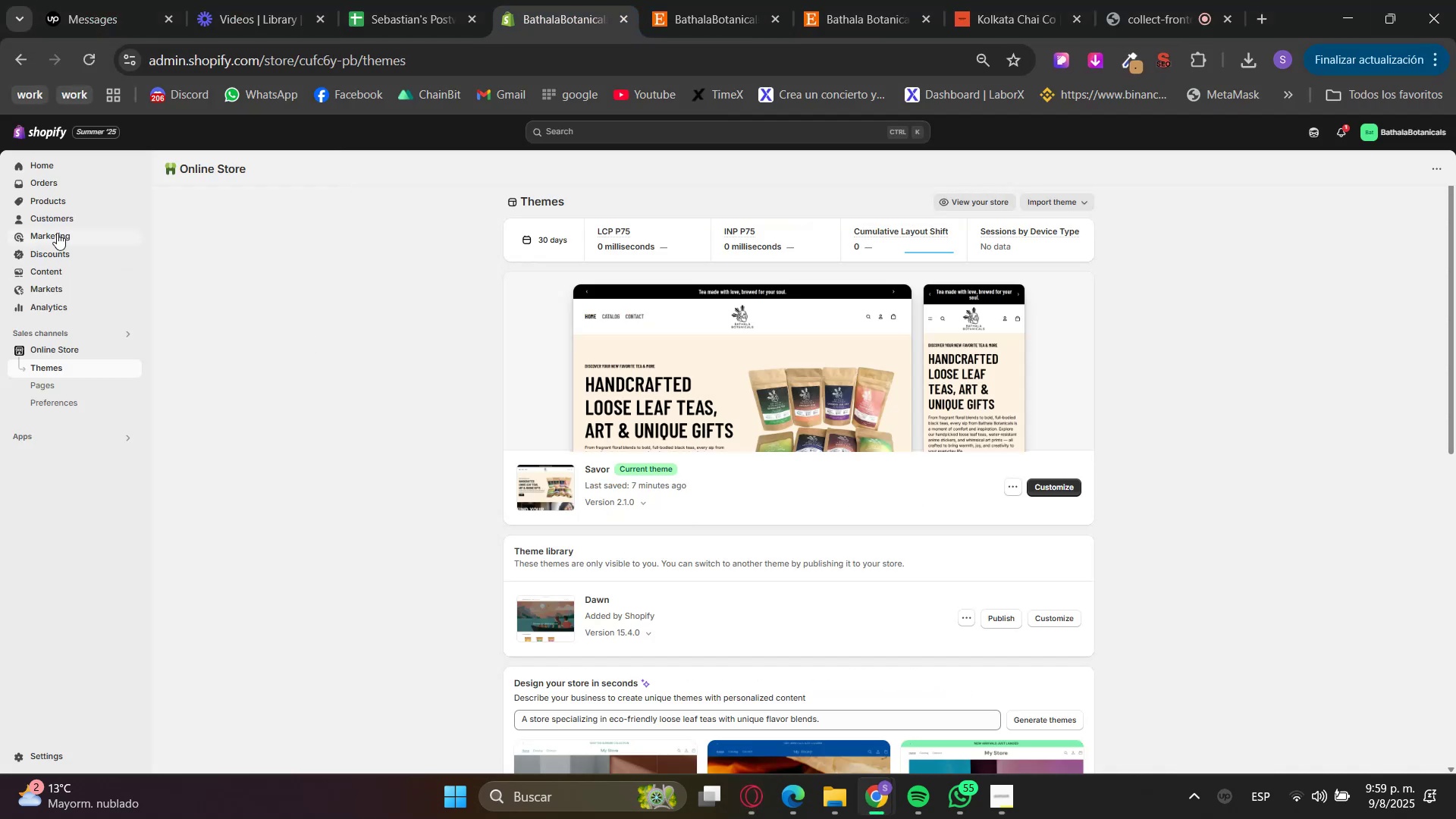 
left_click([60, 196])
 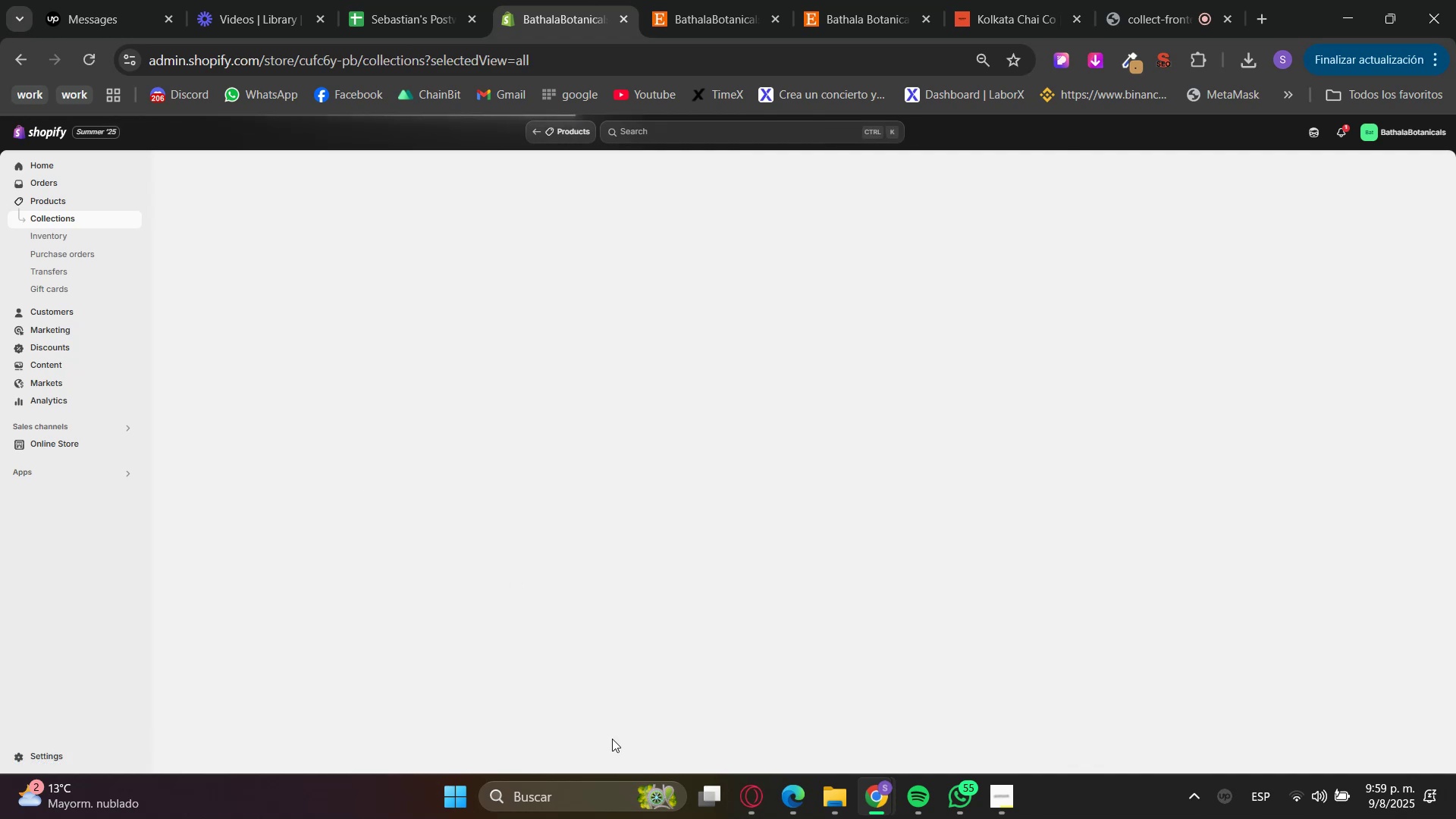 
left_click([827, 797])
 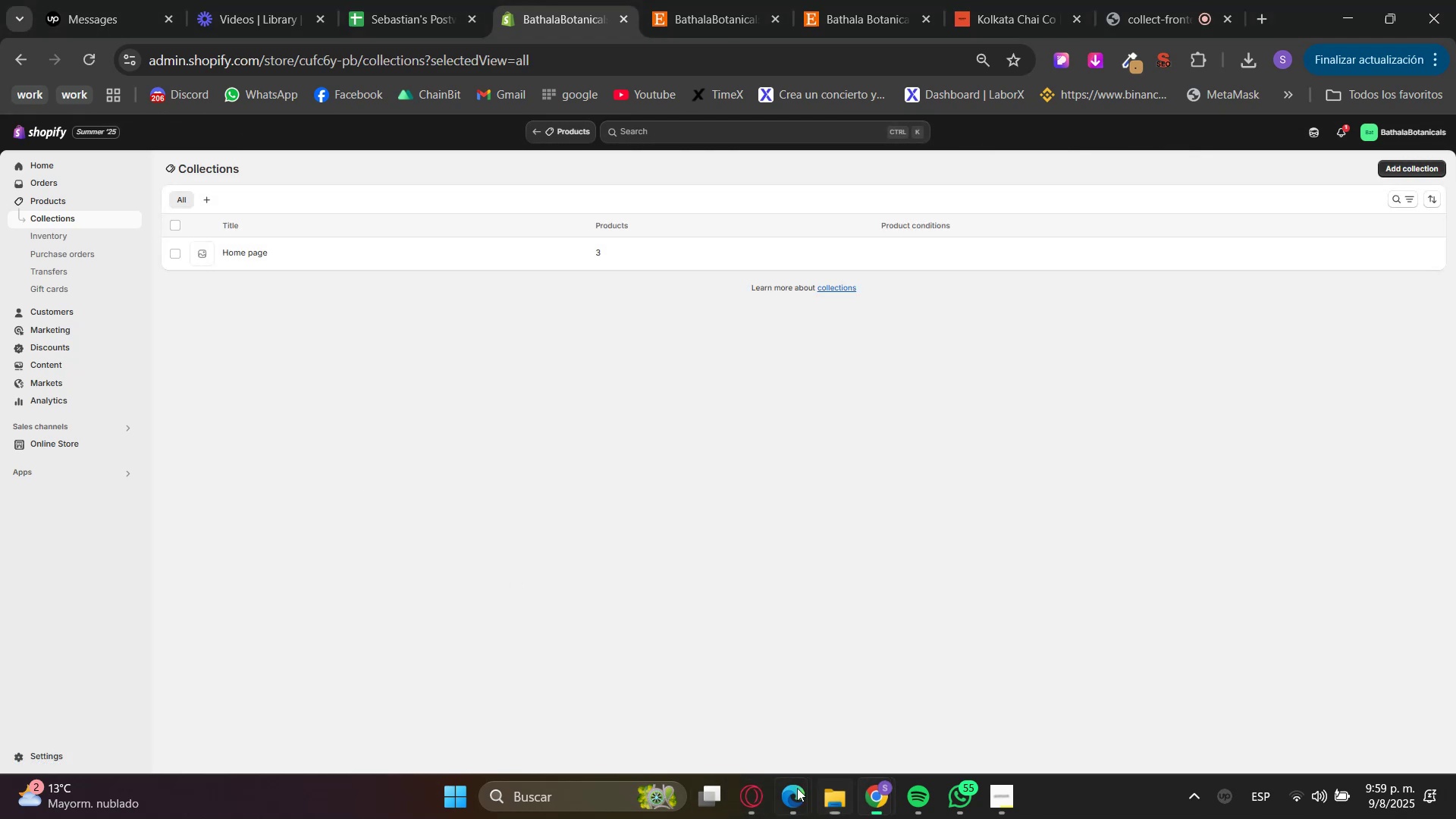 
triple_click([760, 788])
 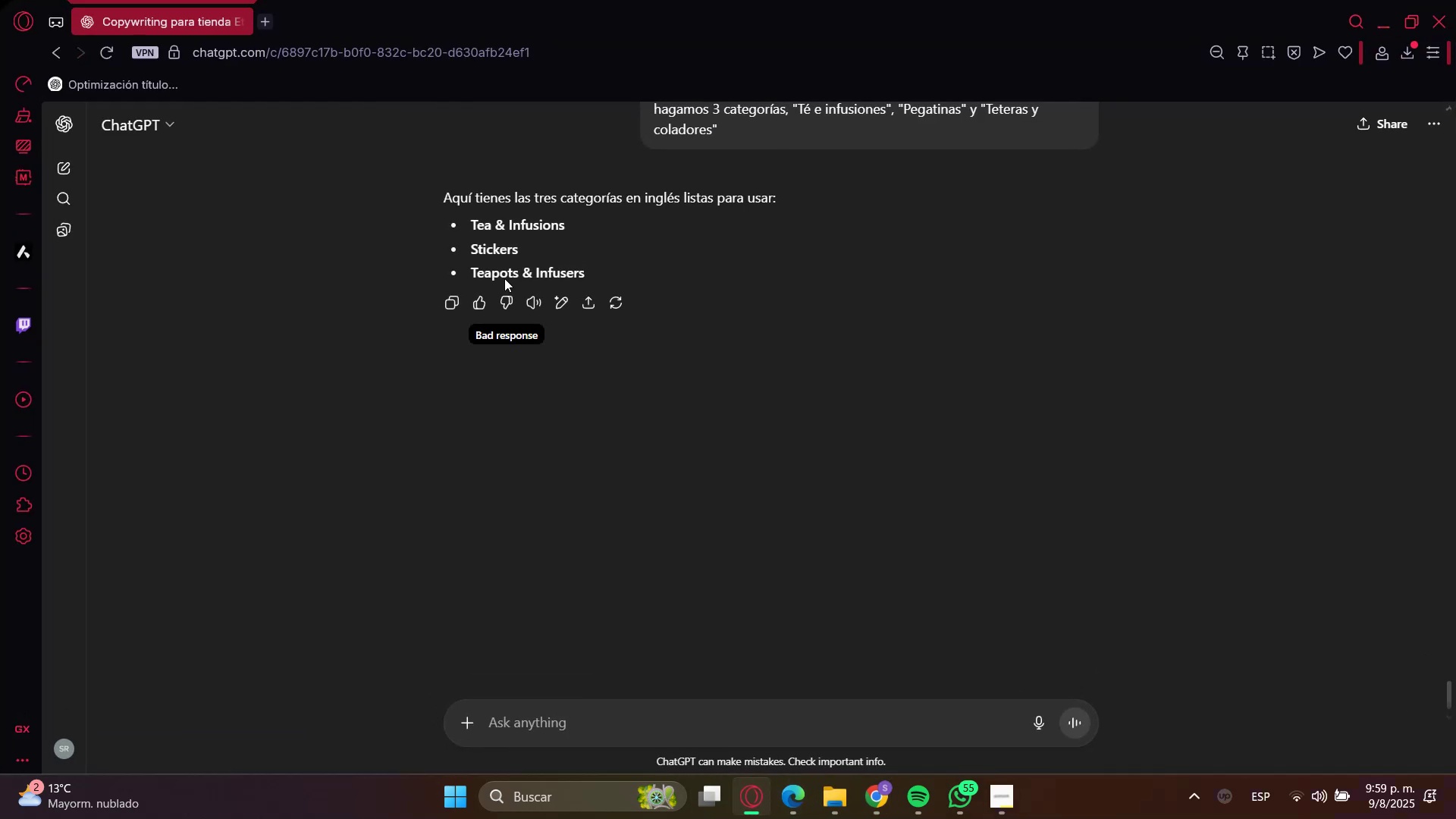 
left_click([483, 222])
 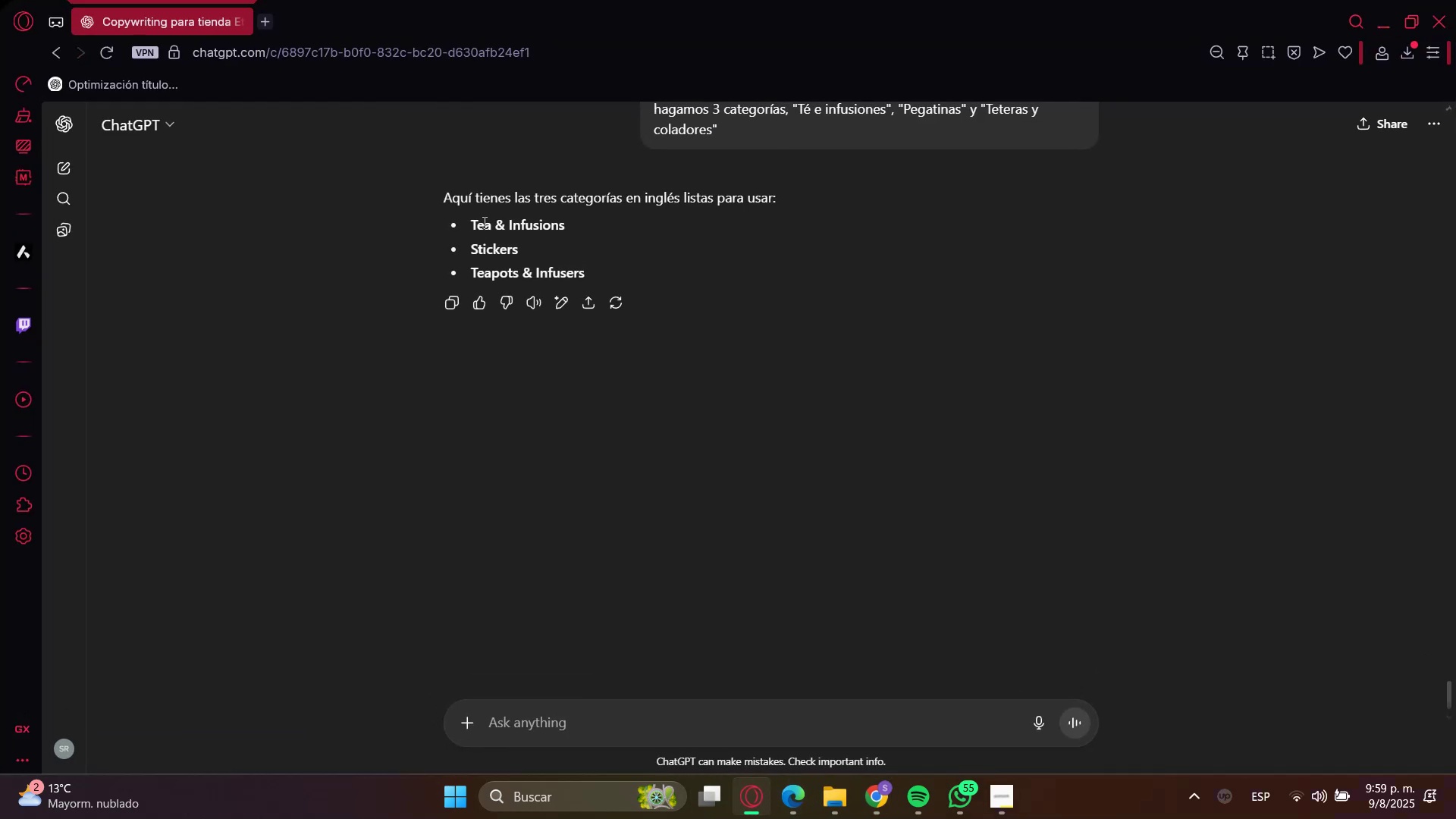 
left_click_drag(start_coordinate=[483, 222], to_coordinate=[547, 218])
 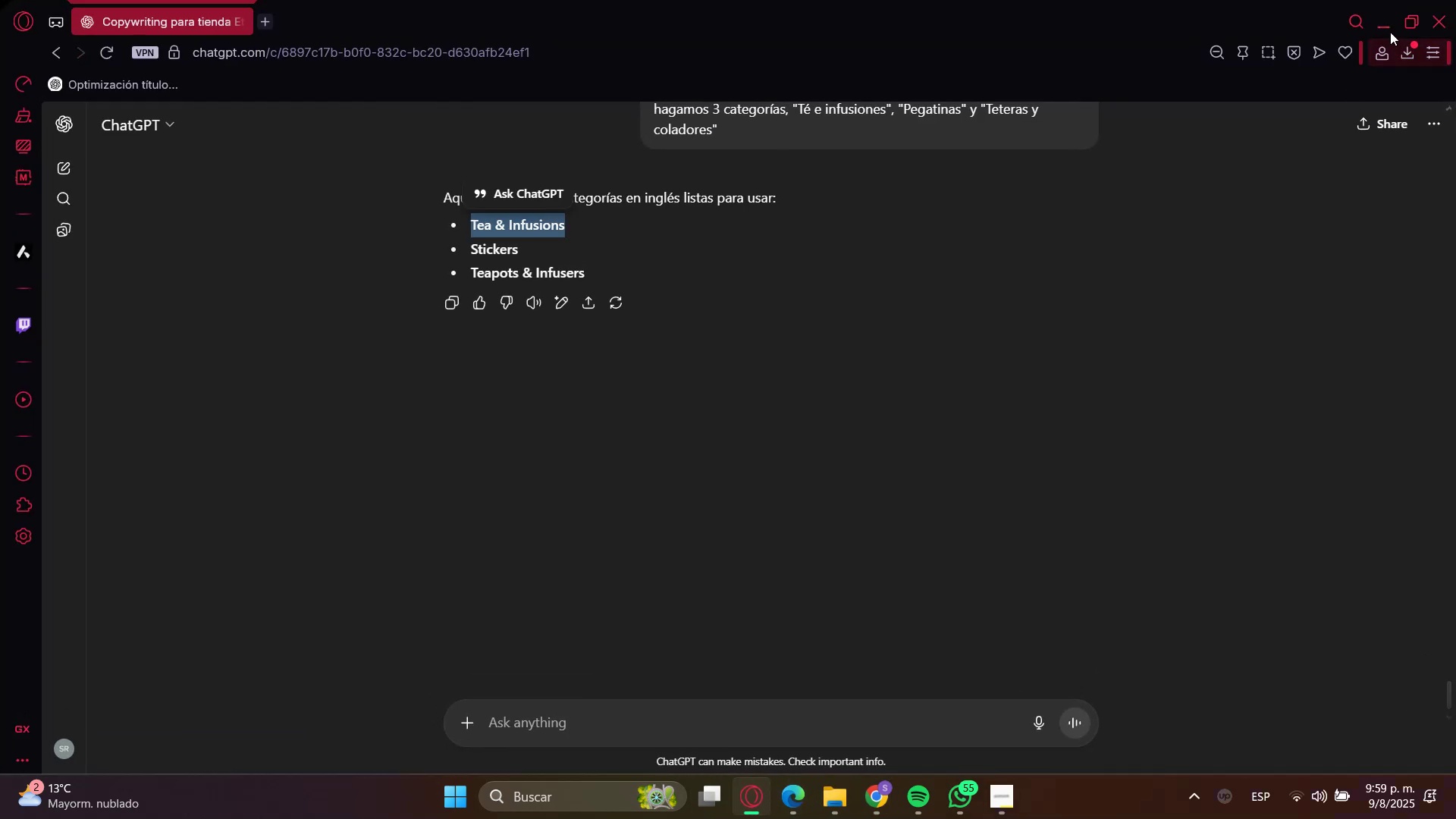 
key(Control+C)
 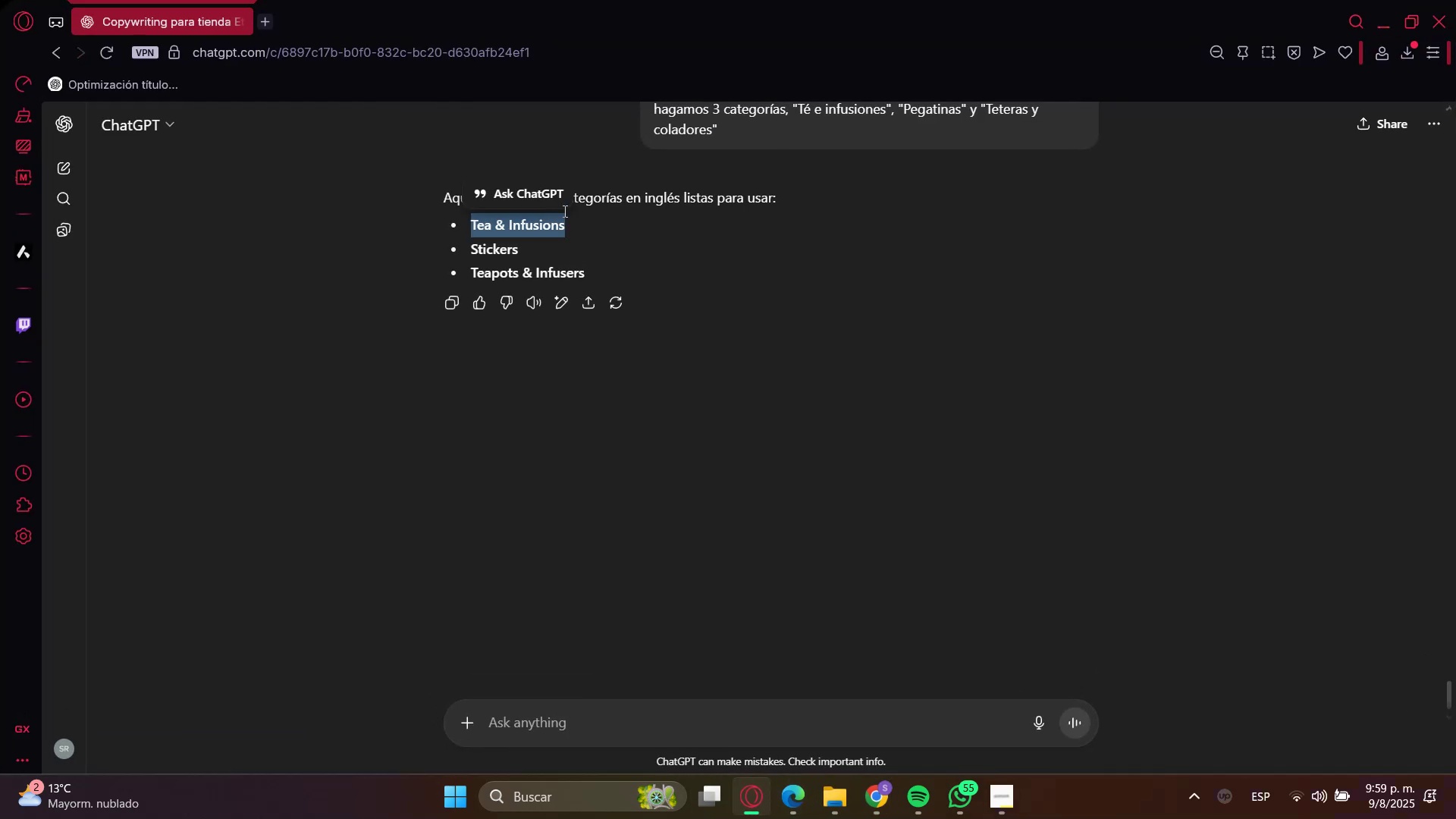 
key(Control+C)
 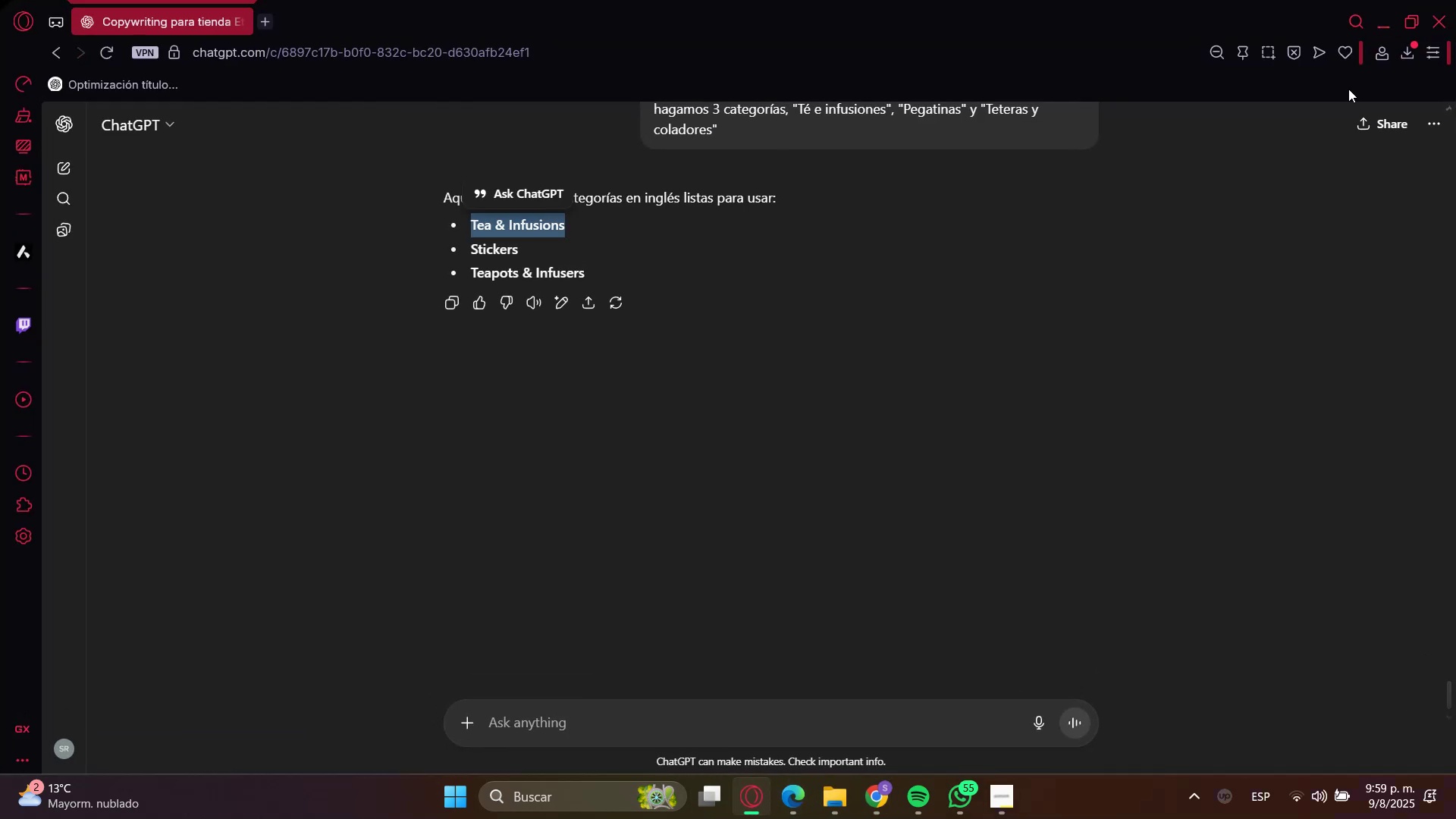 
key(Control+C)
 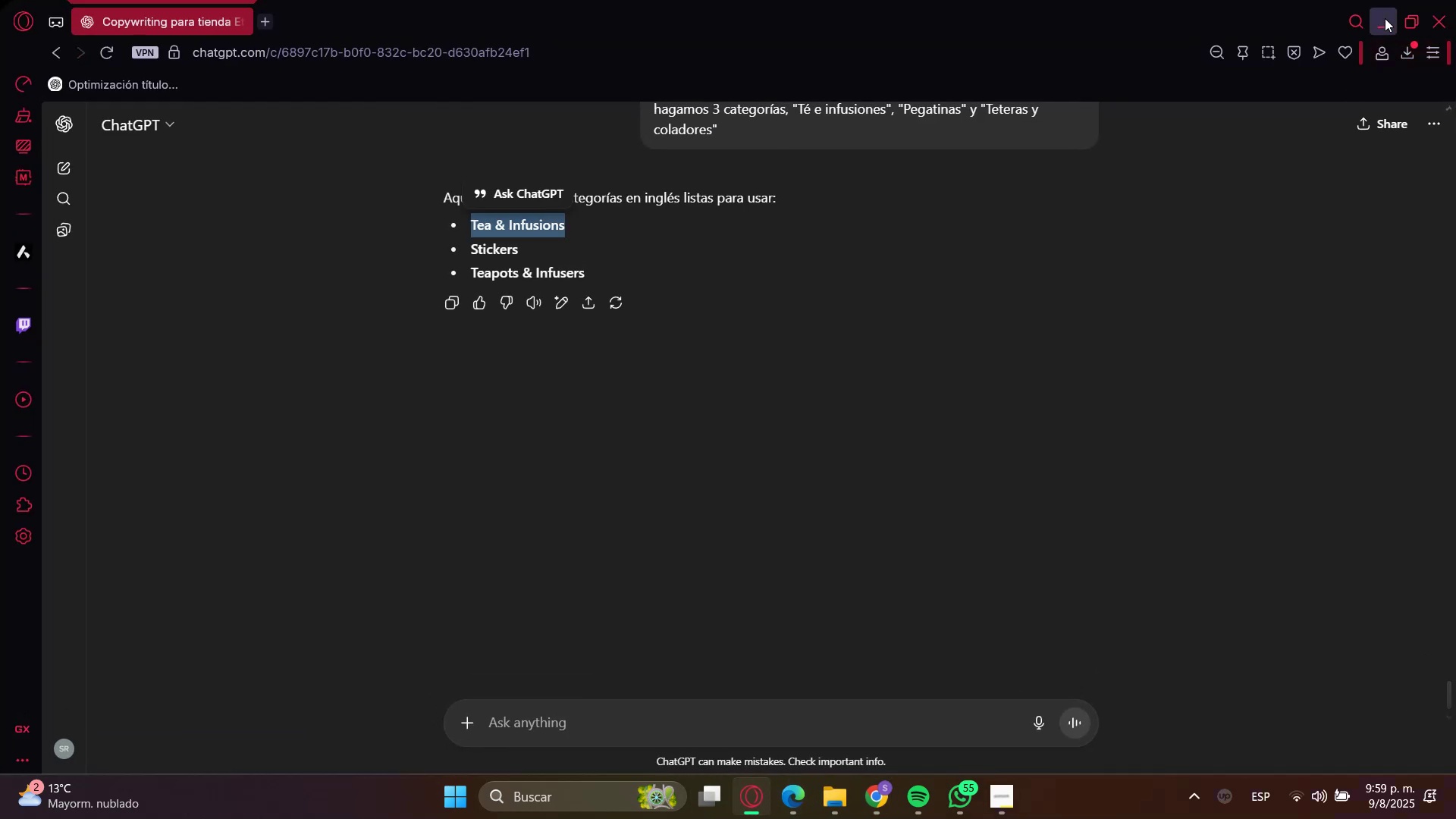 
hold_key(key=ControlLeft, duration=0.75)
 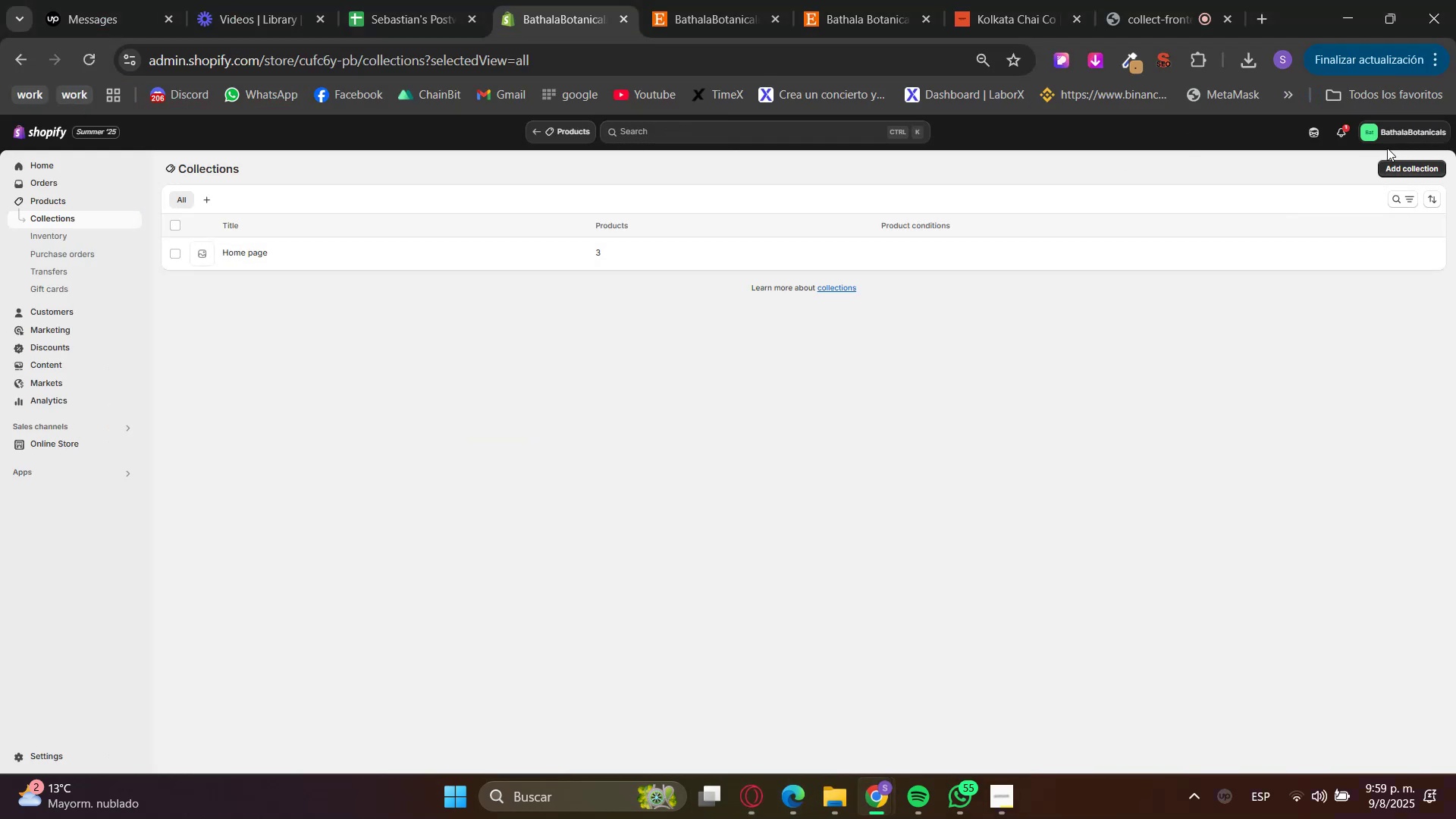 
key(Control+V)
 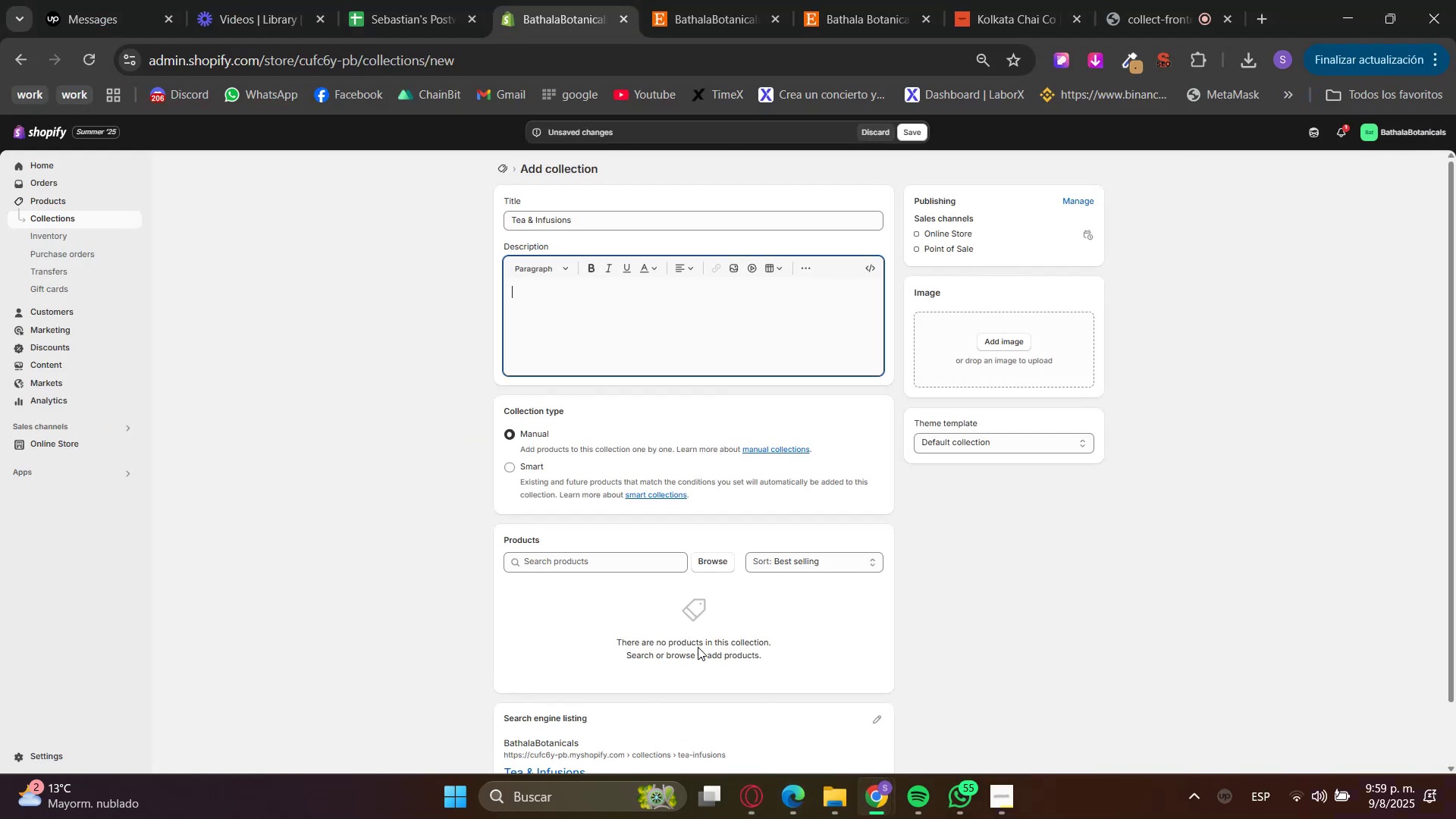 
left_click([748, 800])
 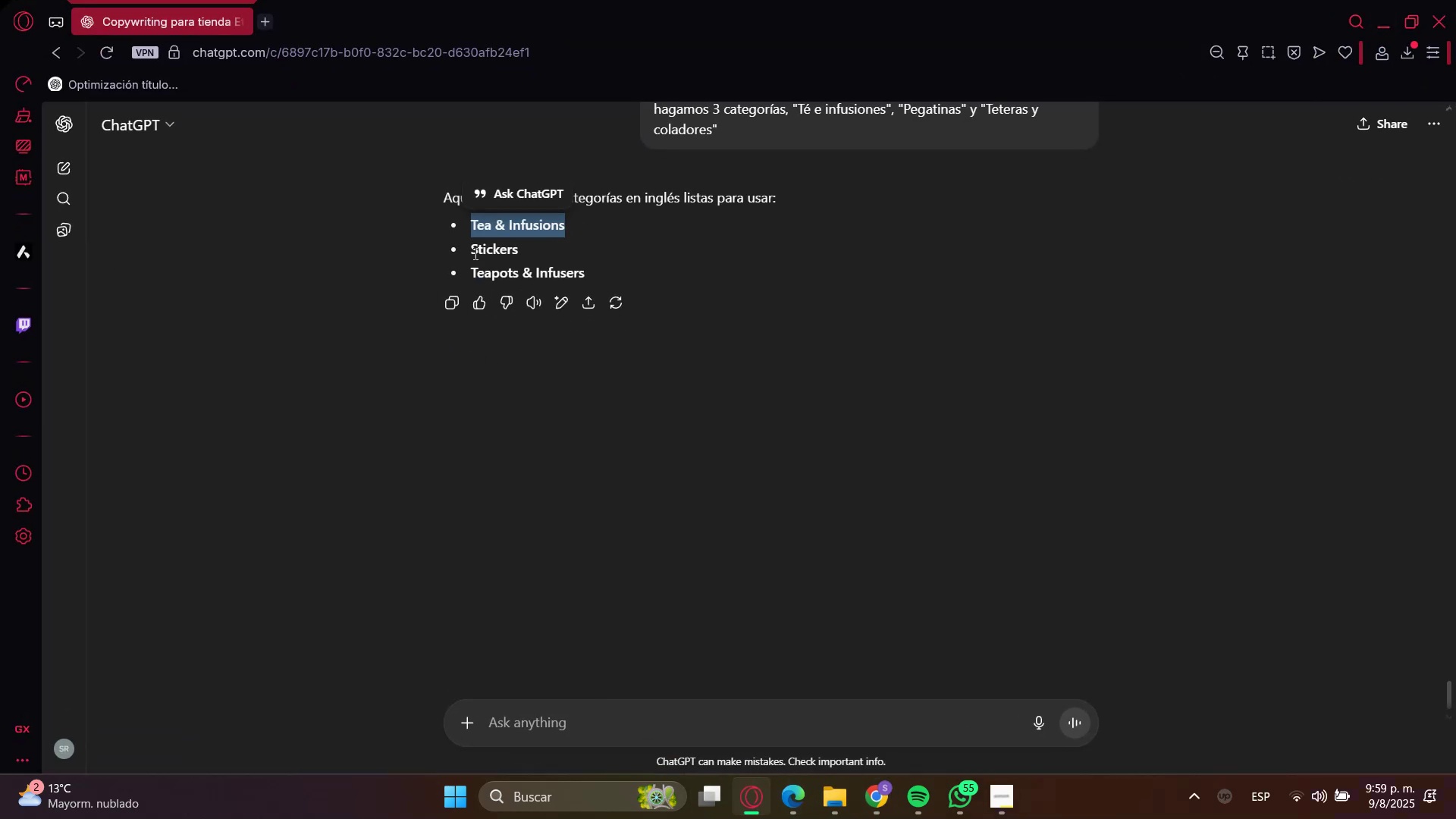 
double_click([482, 253])
 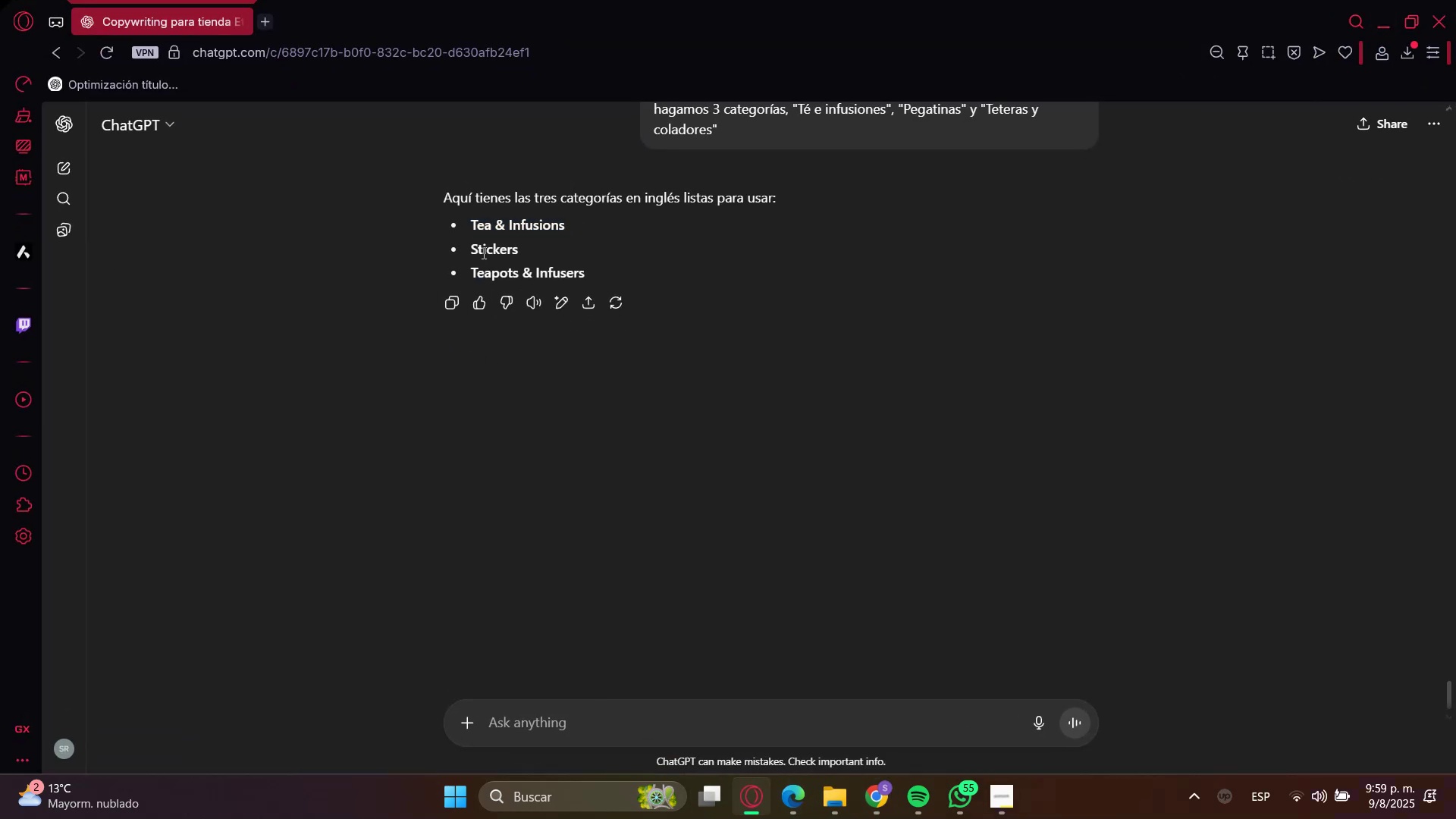 
key(Control+C)
 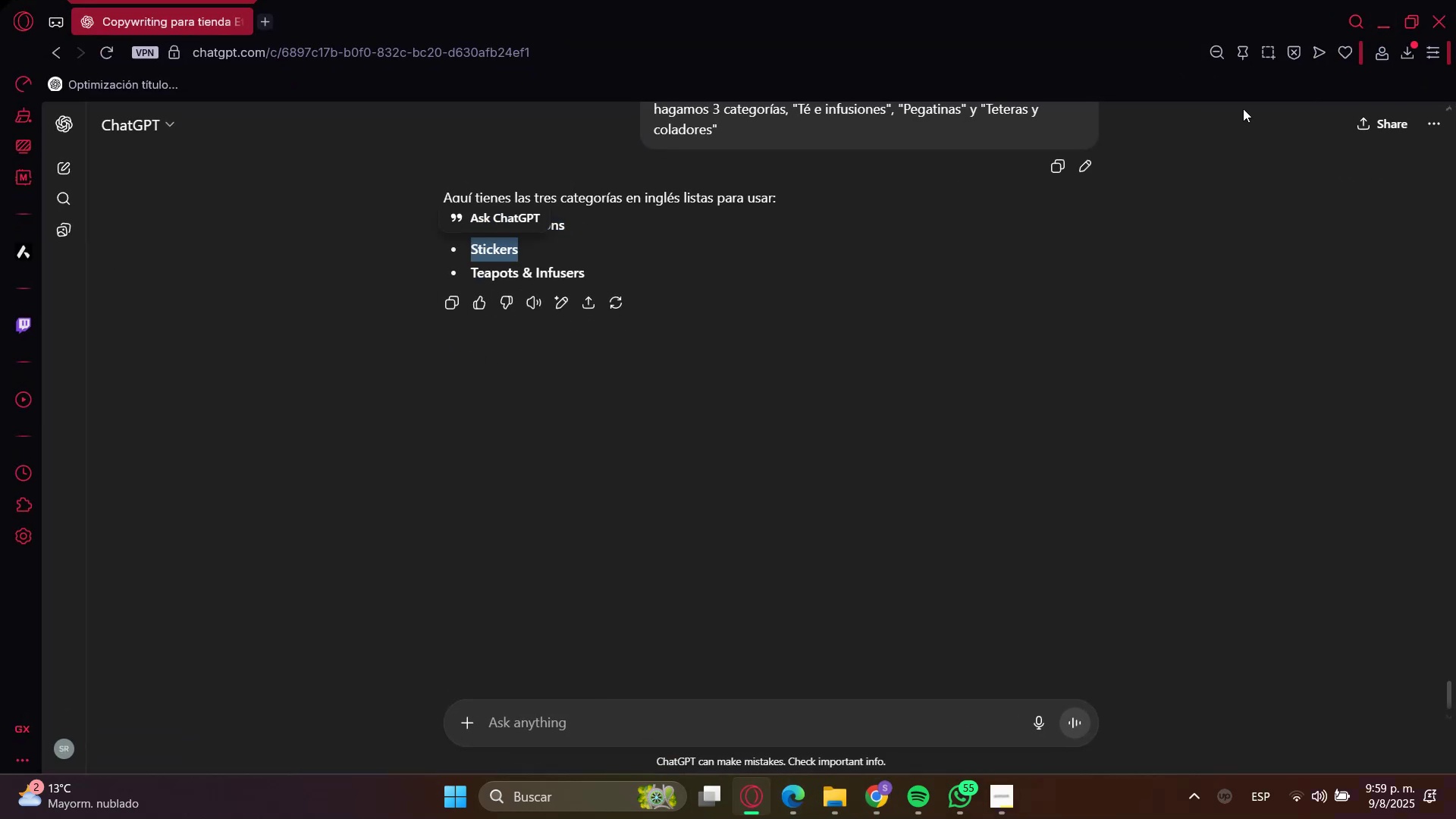 
key(Control+C)
 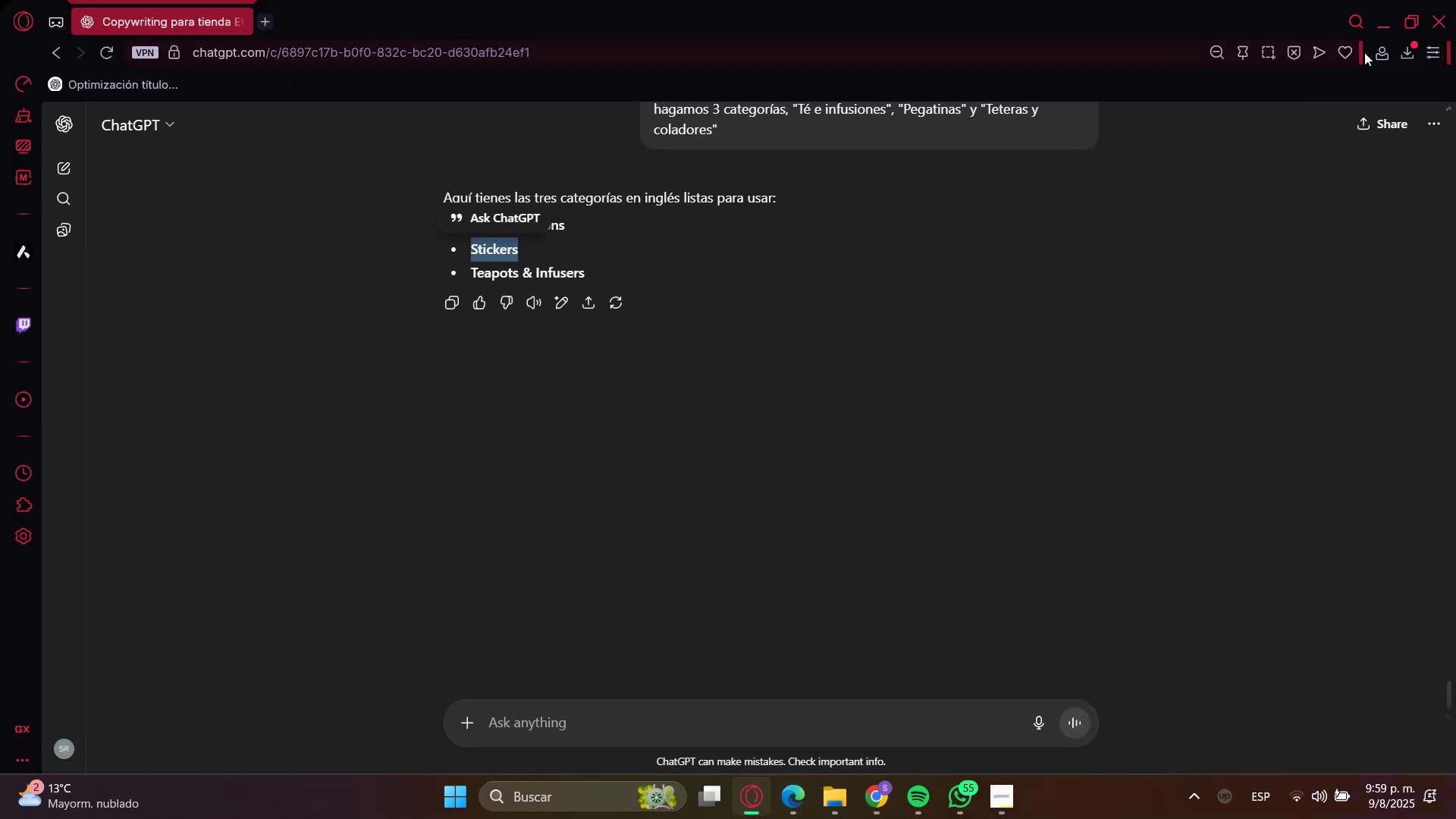 
left_click([1385, 16])
 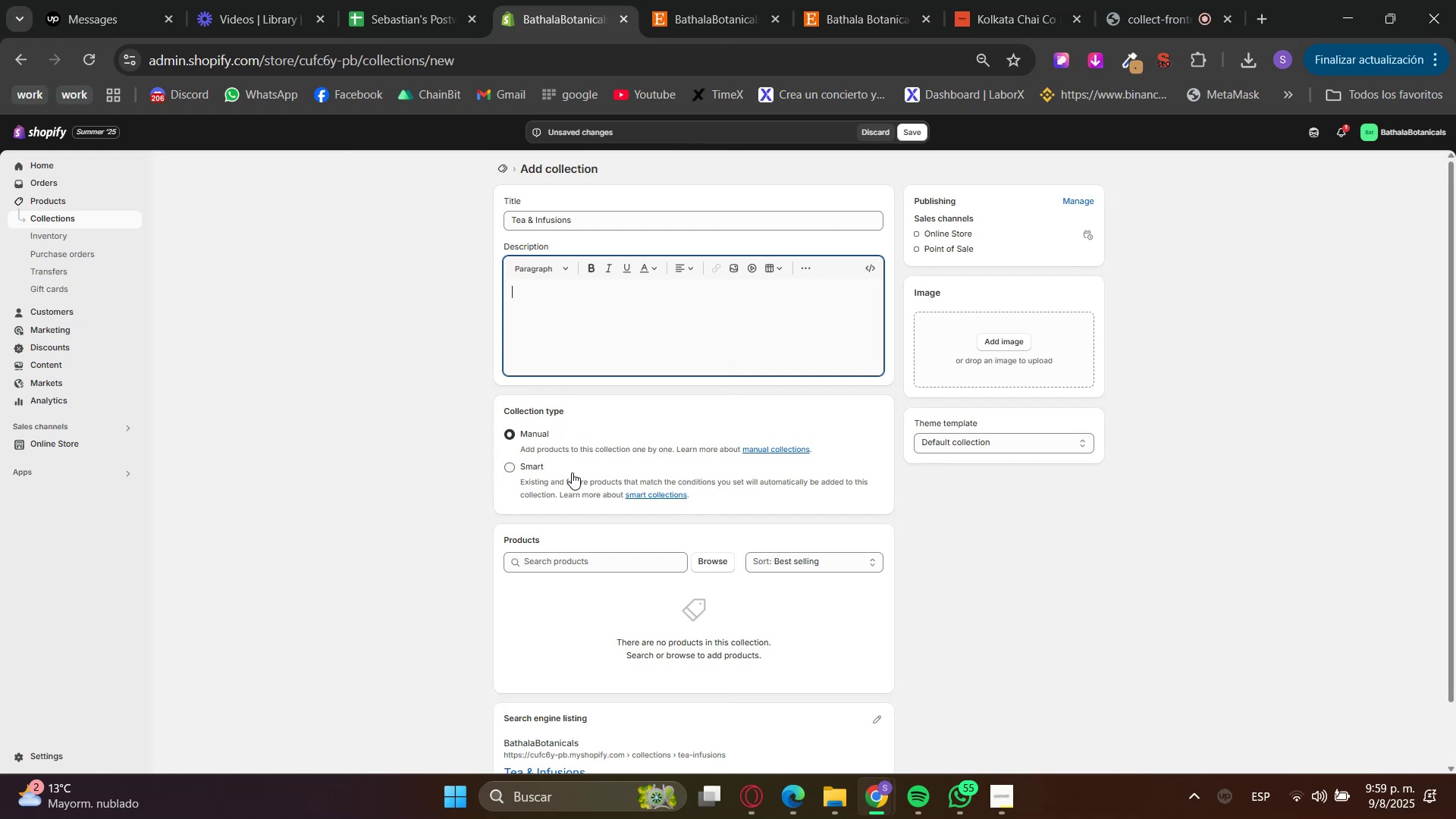 
left_click([730, 570])
 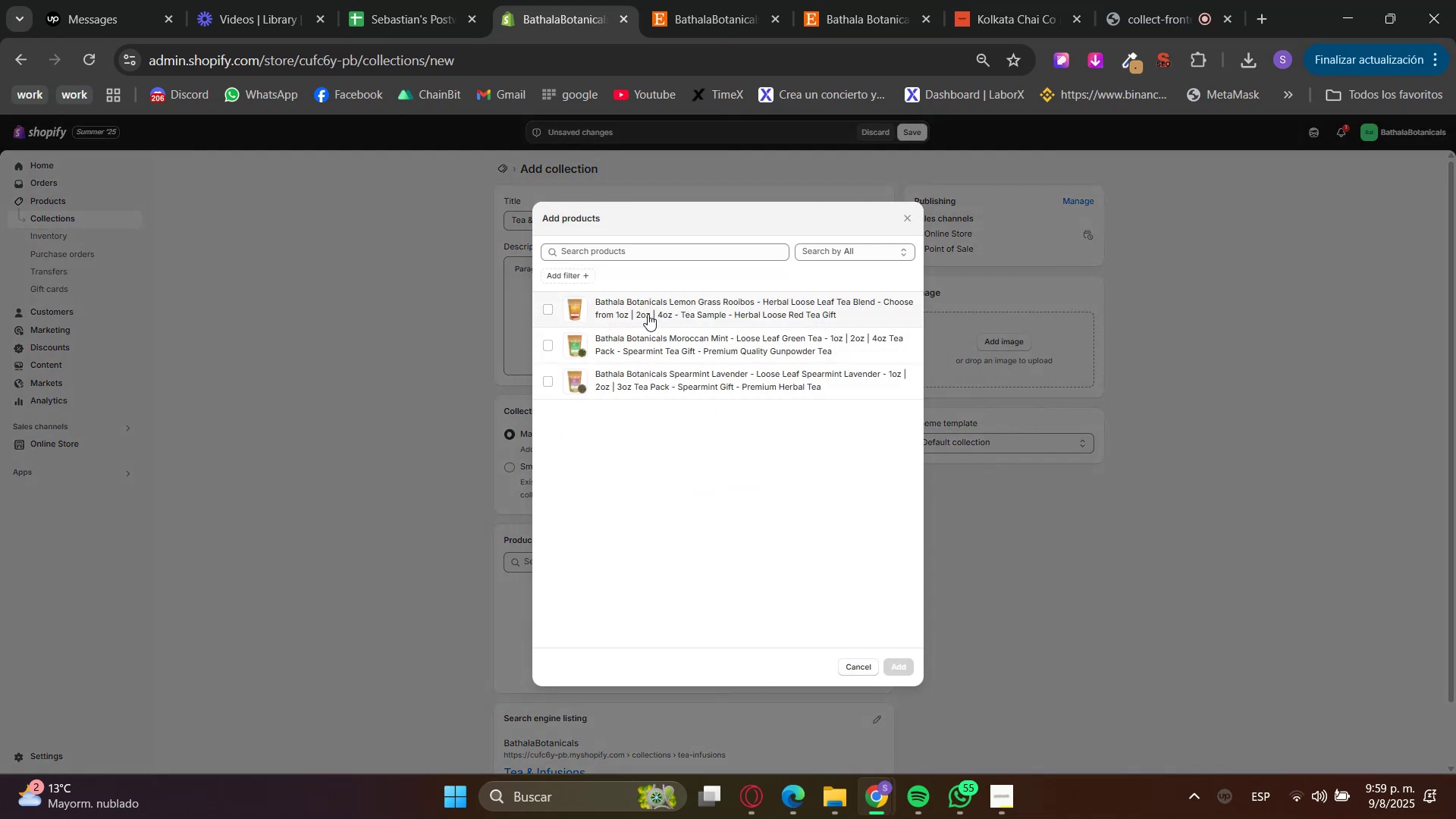 
double_click([640, 343])
 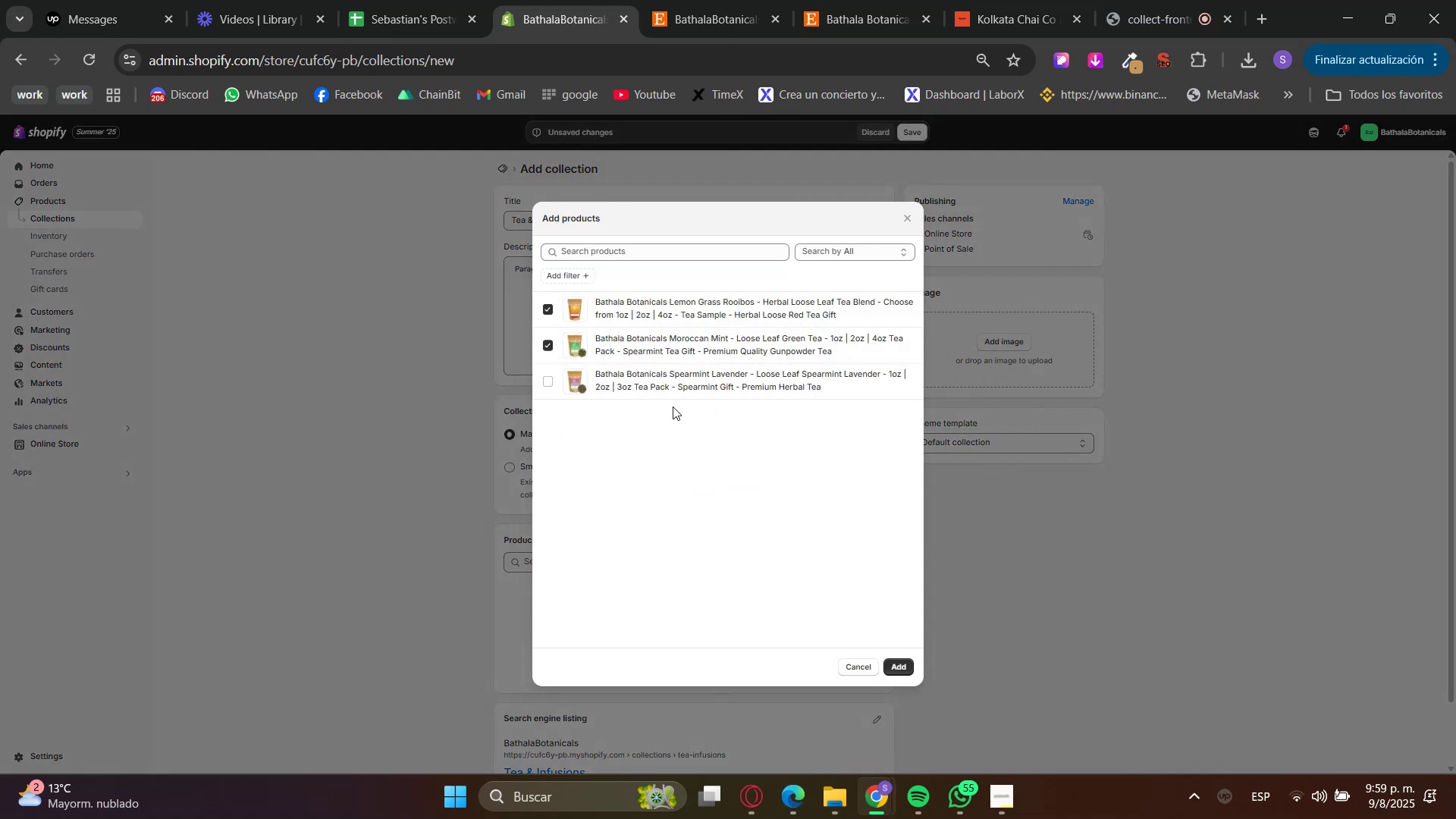 
left_click([669, 383])
 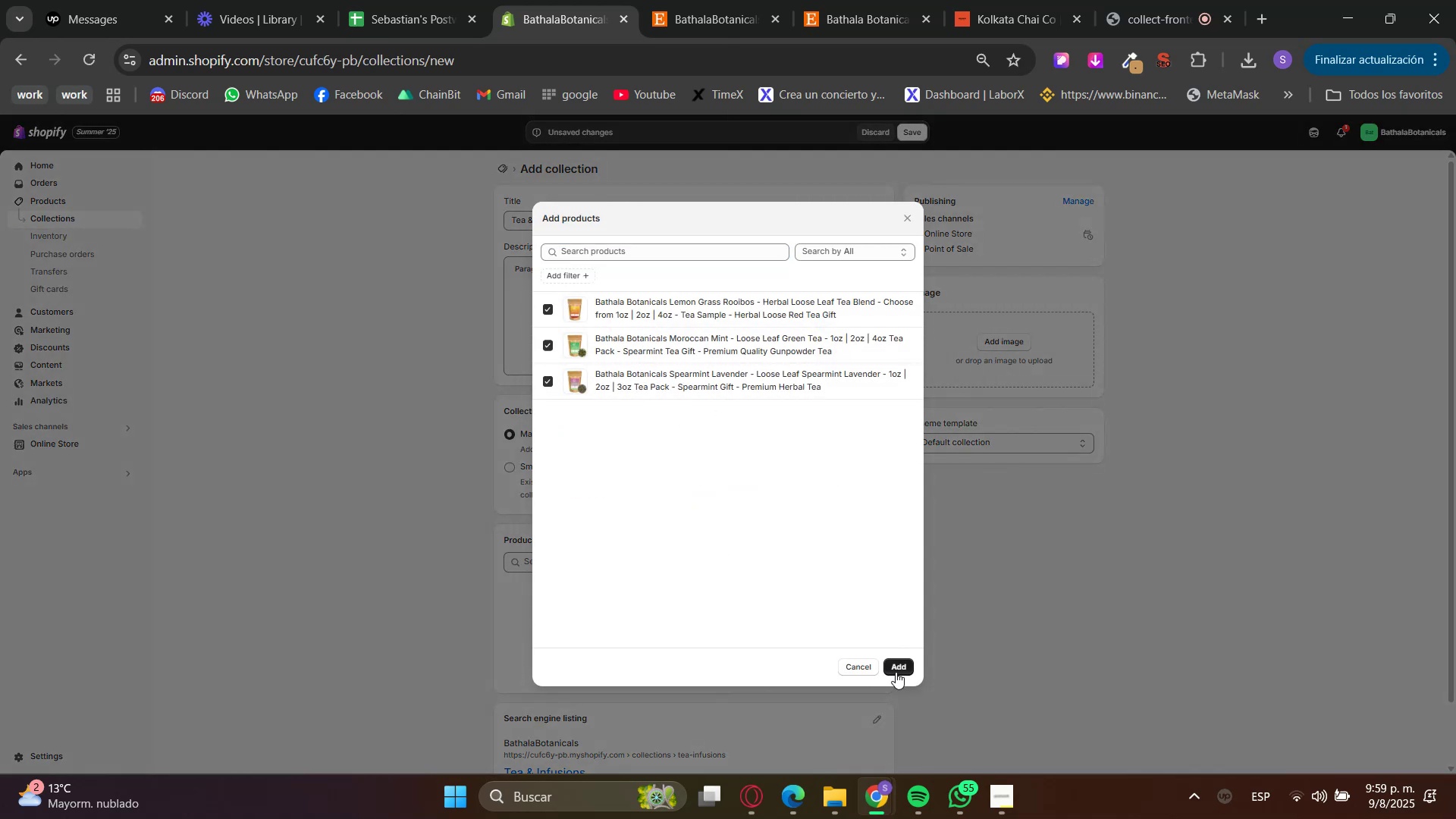 
left_click([909, 664])
 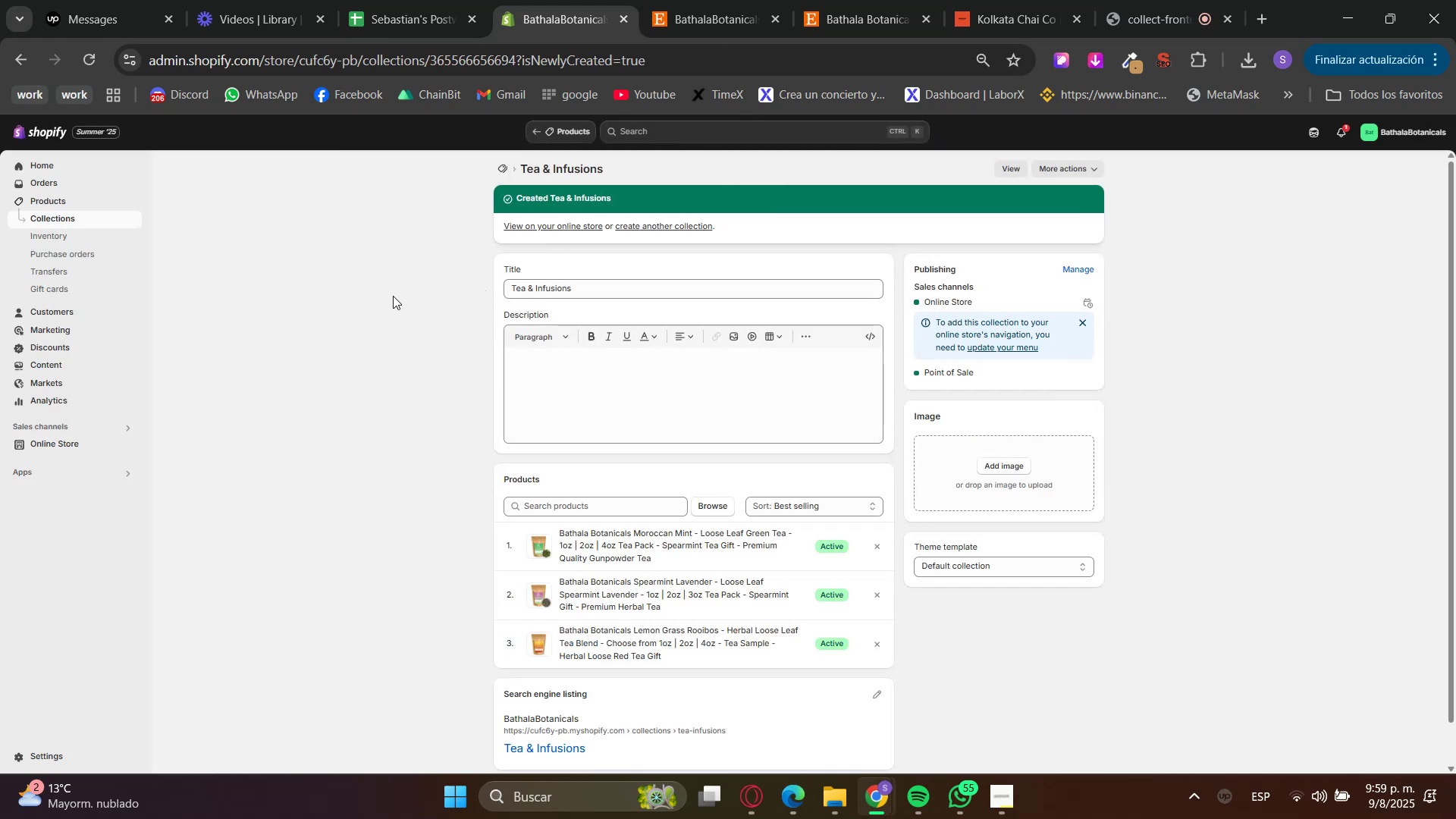 
wait(6.21)
 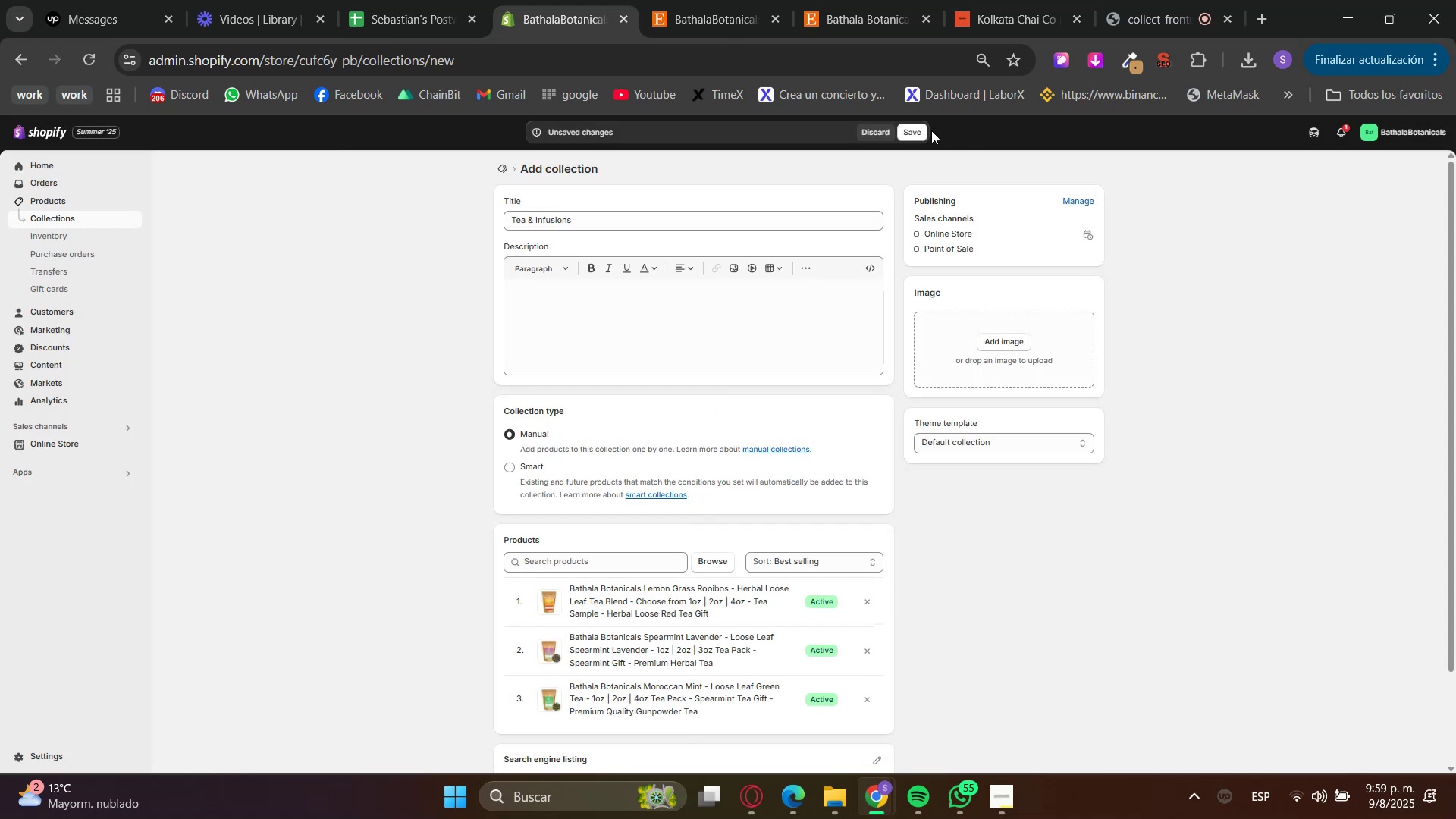 
left_click([507, 165])
 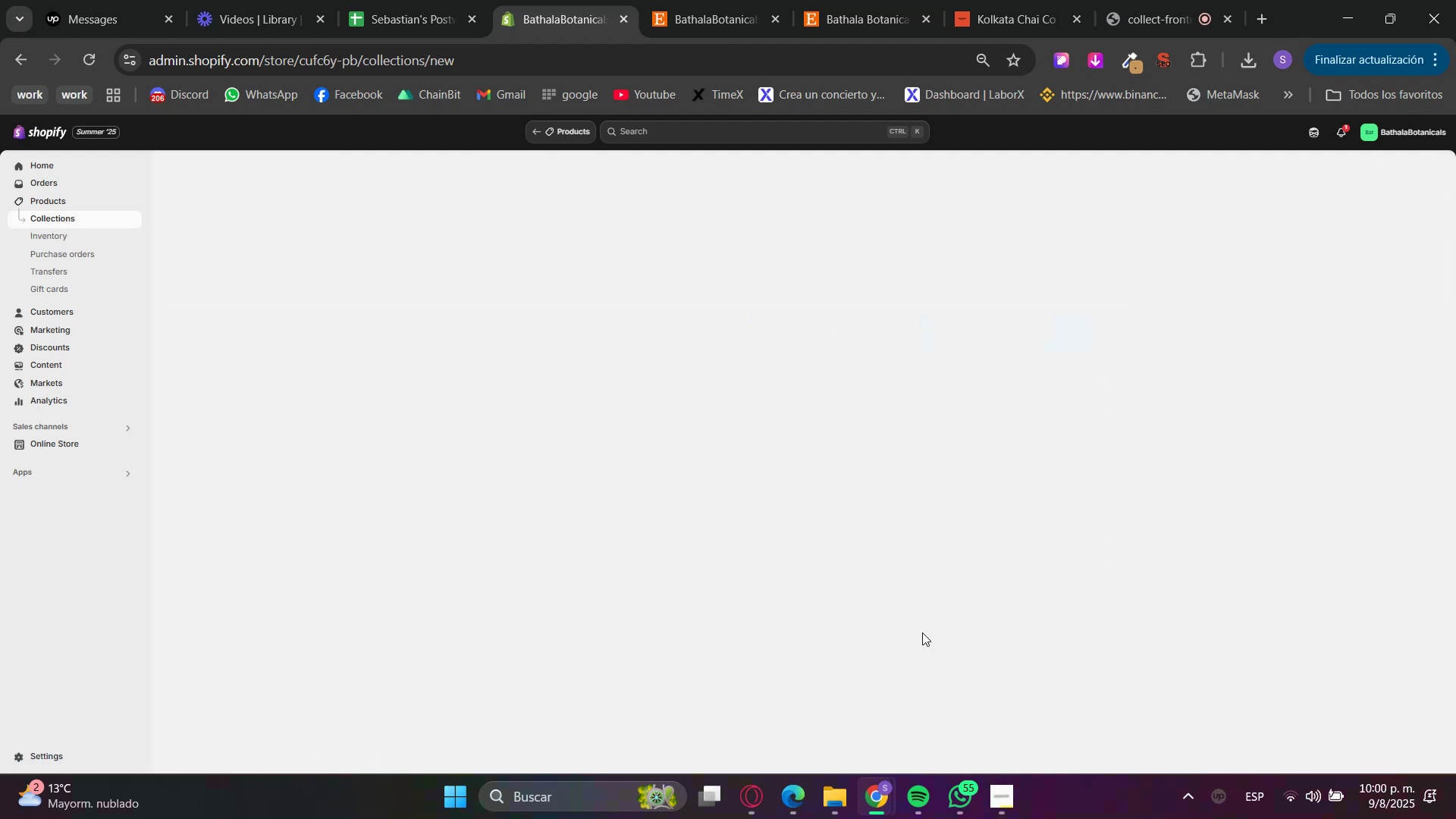 
key(Control+ControlLeft)
 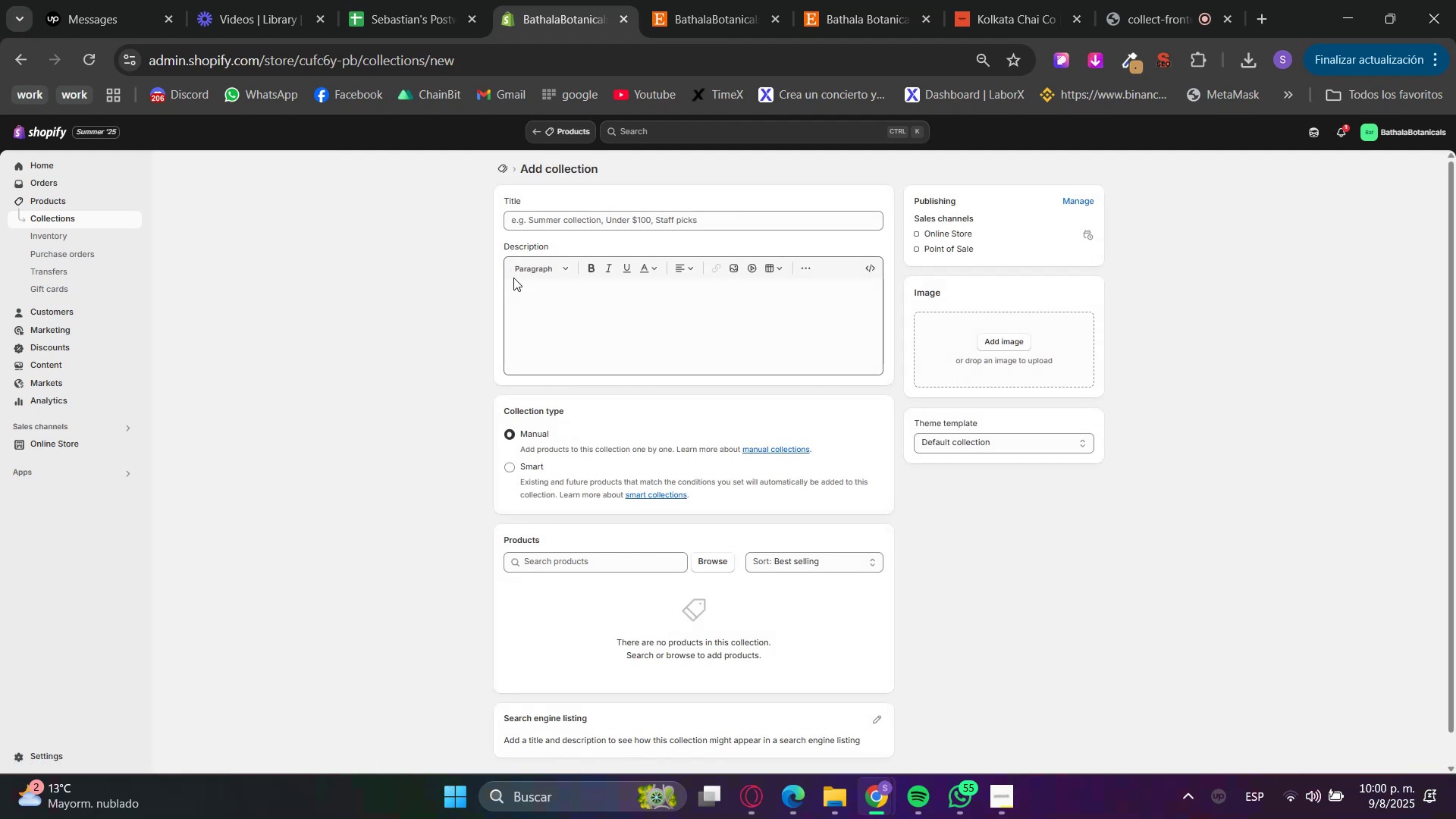 
key(Control+V)
 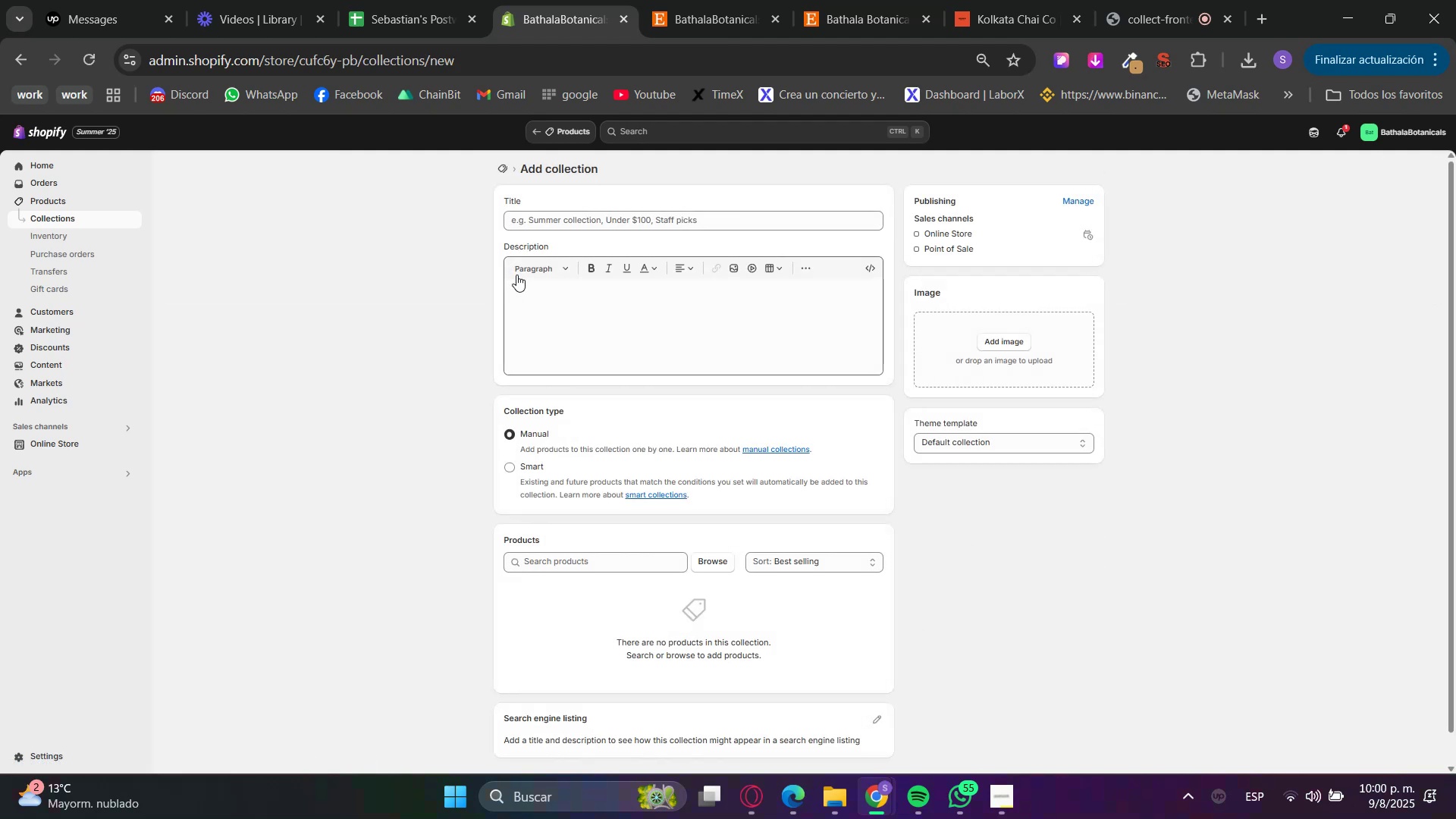 
key(Control+ControlLeft)
 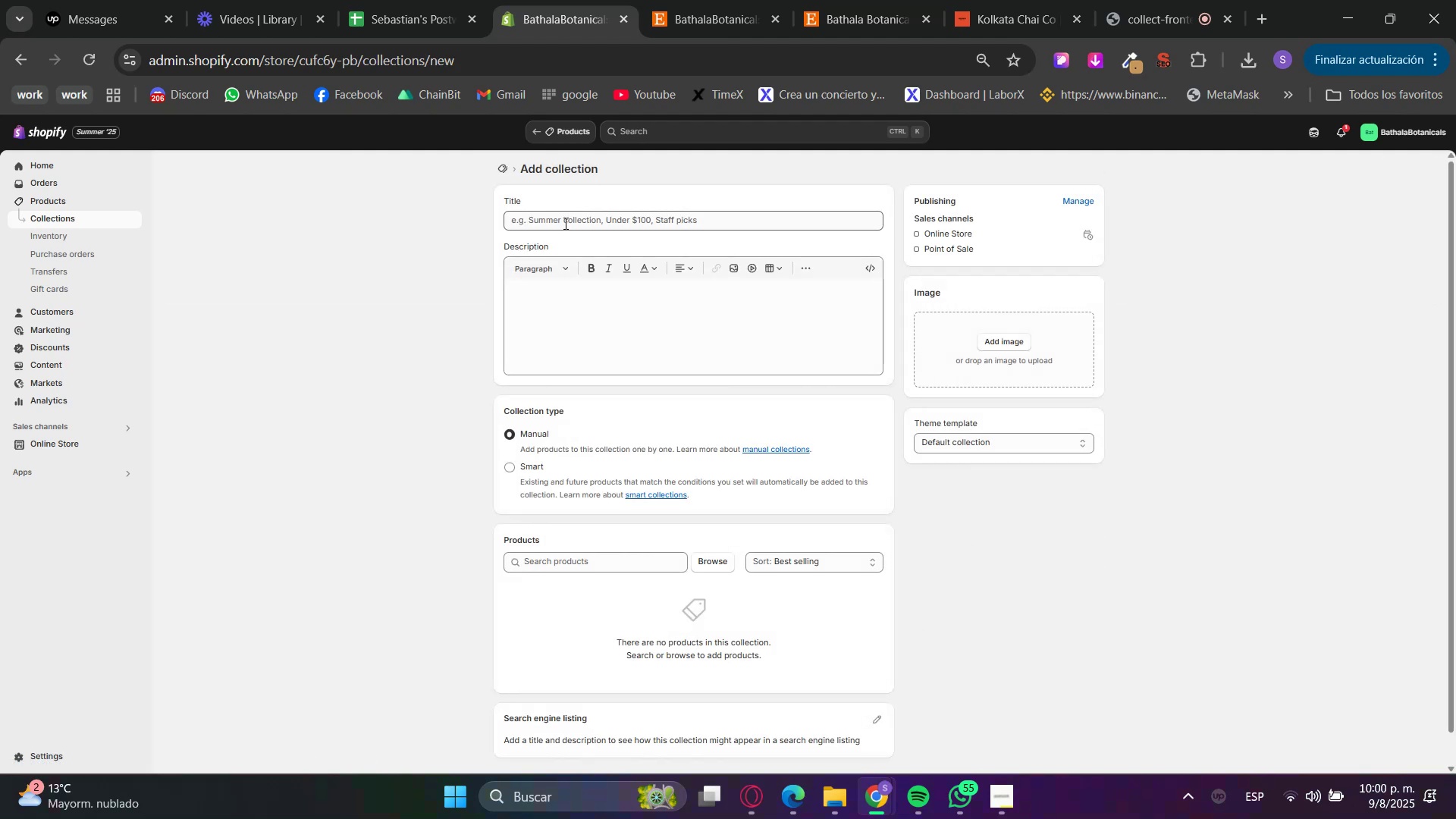 
key(Control+V)
 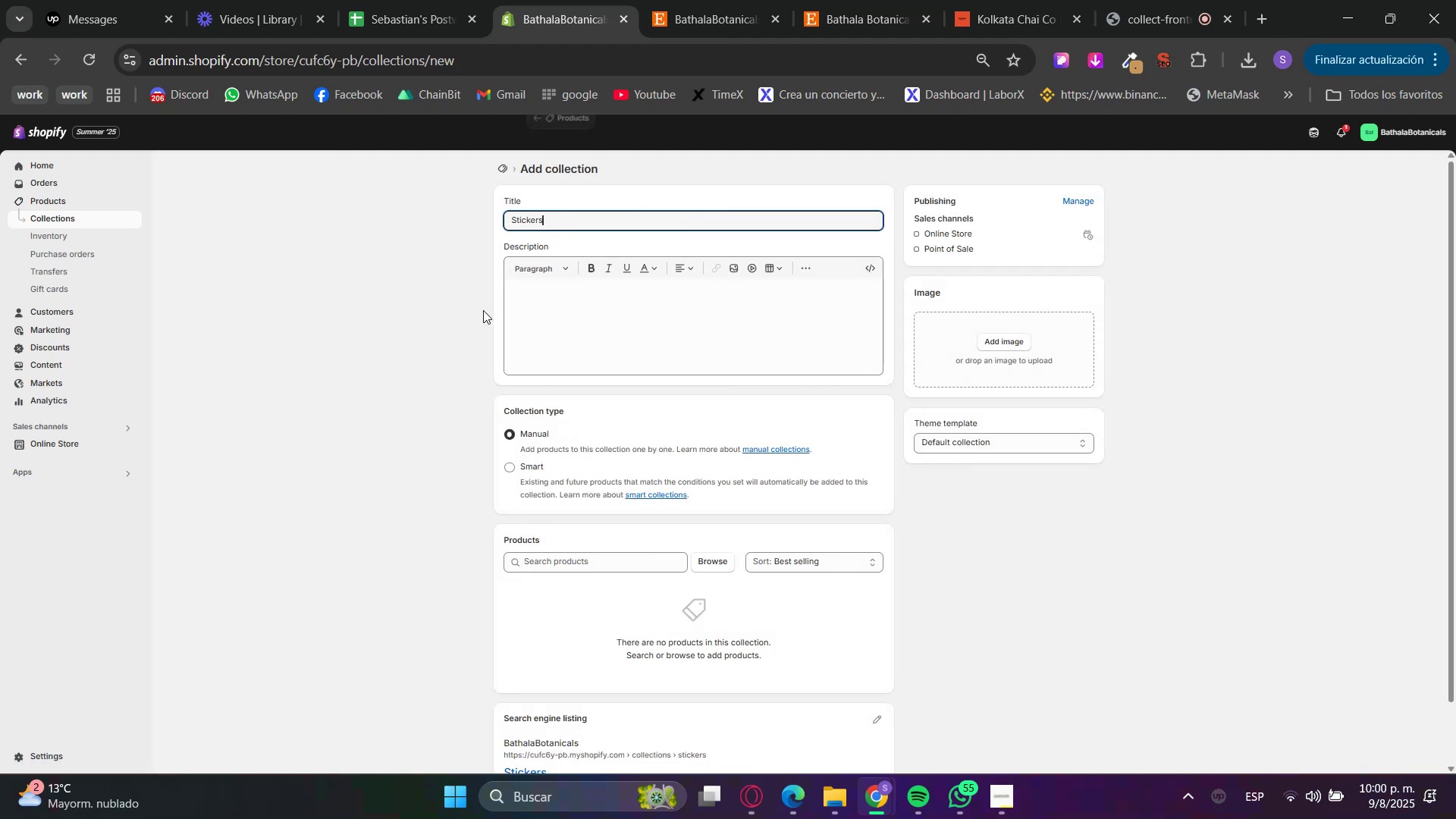 
double_click([459, 322])
 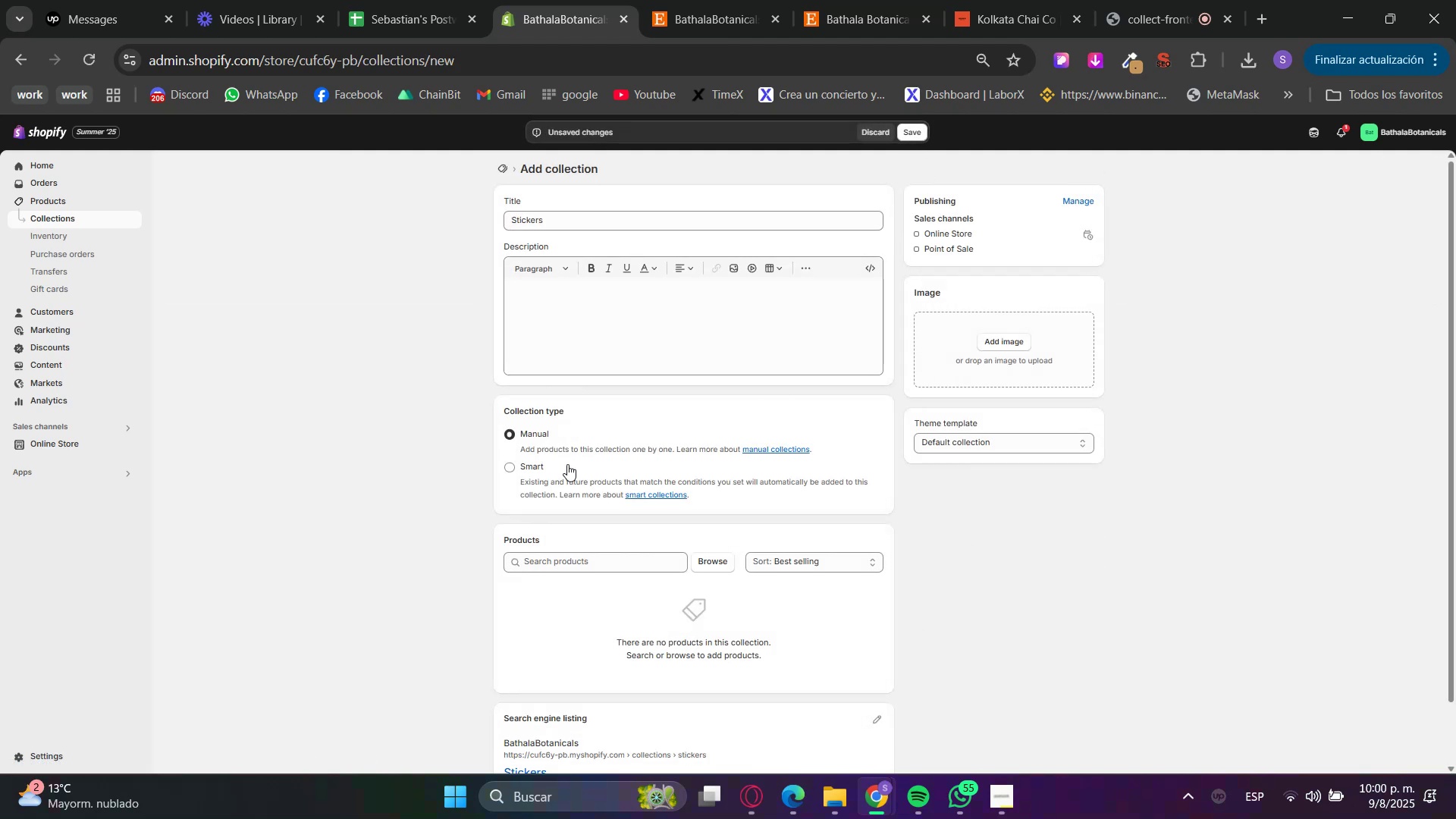 
left_click([912, 132])
 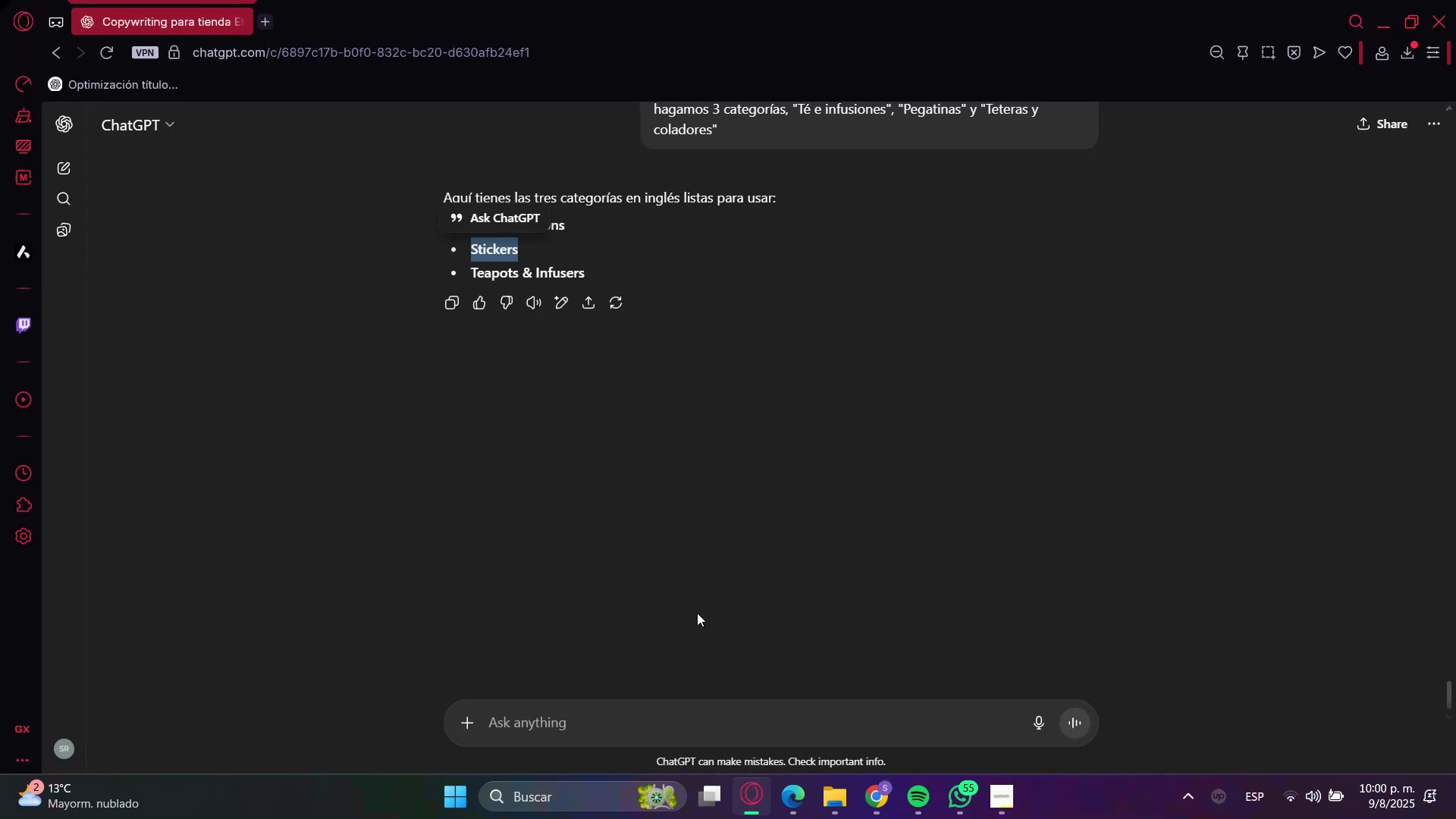 
left_click([494, 268])
 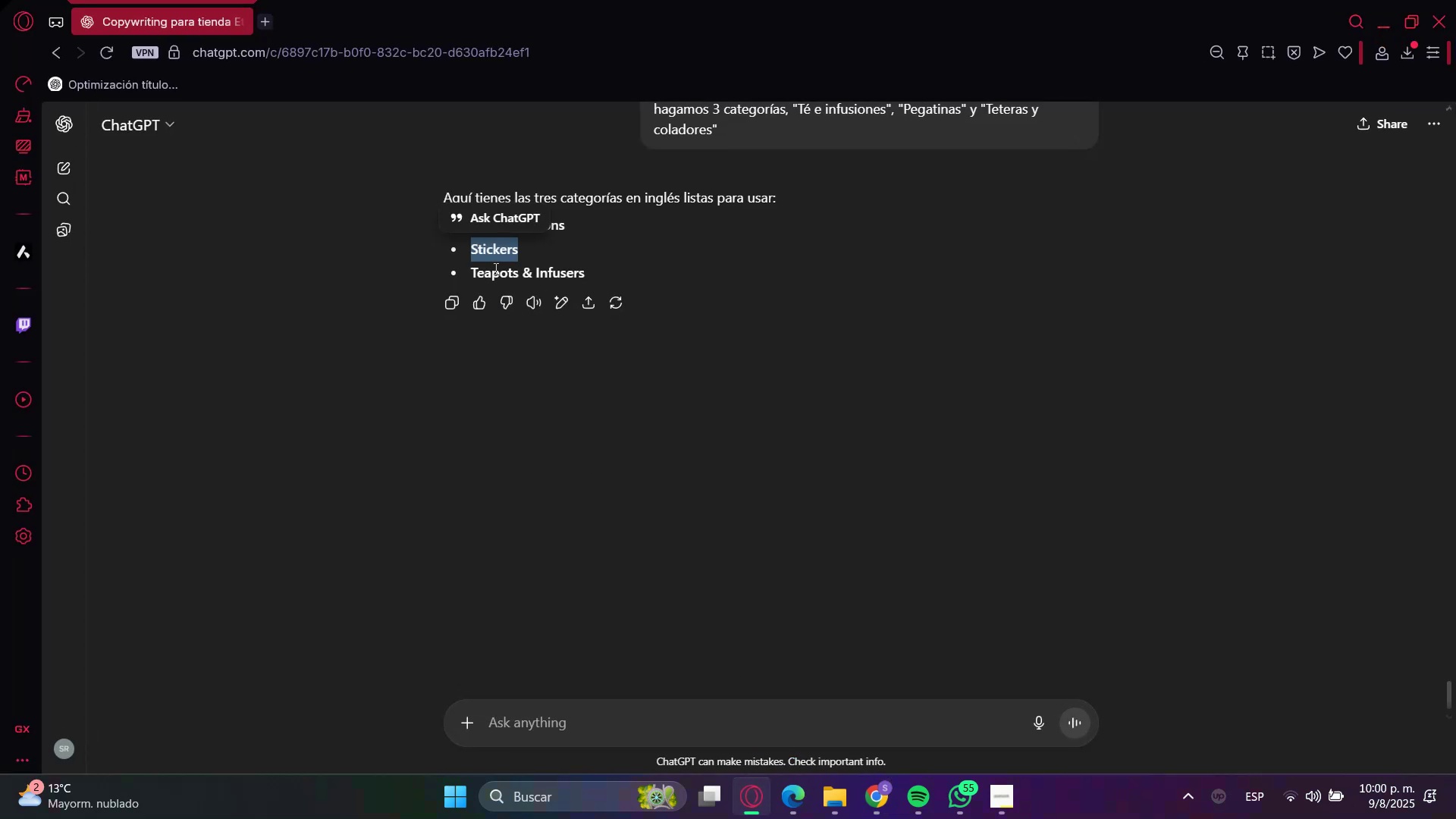 
left_click_drag(start_coordinate=[494, 268], to_coordinate=[553, 275])
 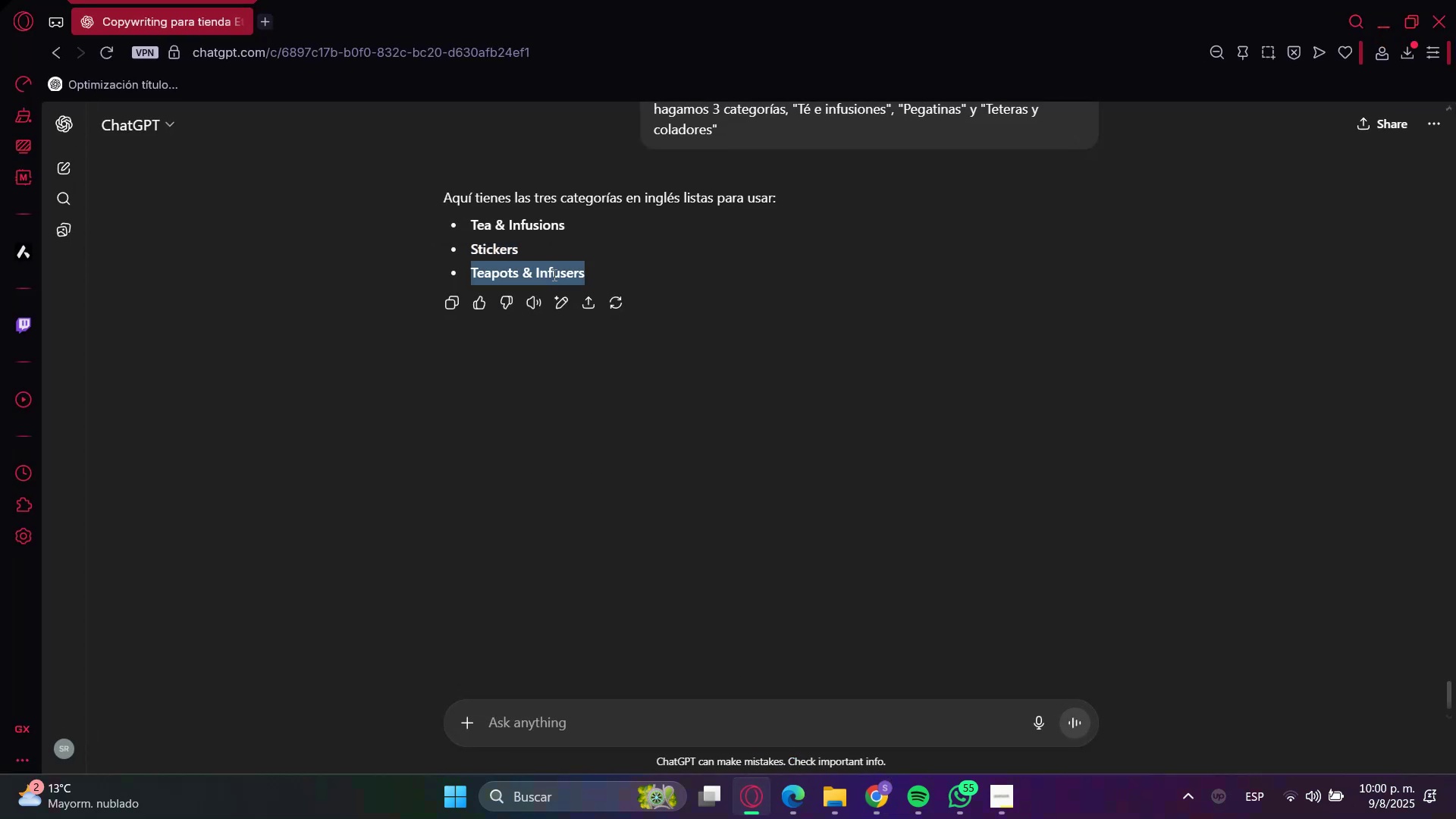 
key(Control+C)
 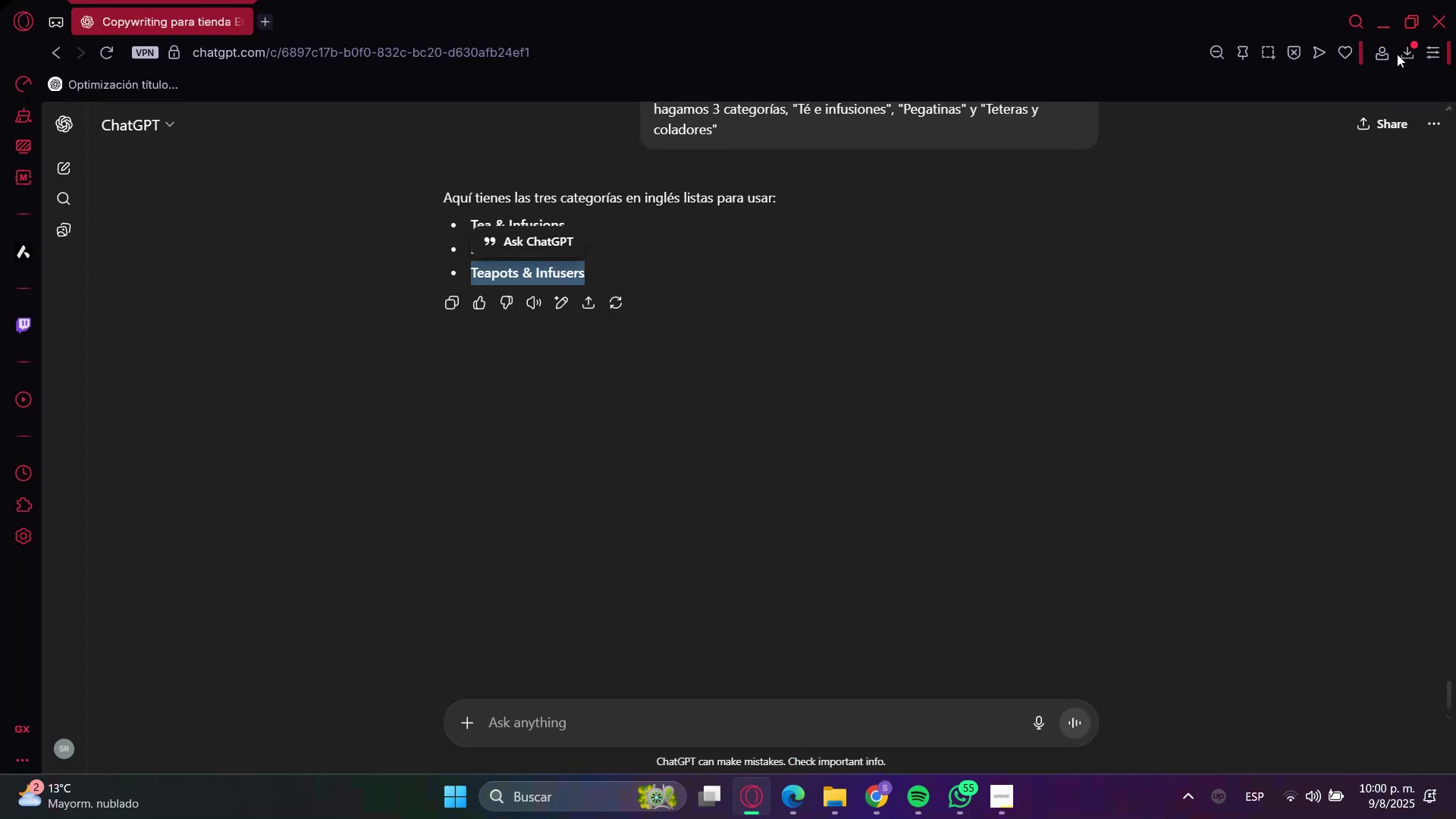 
key(Control+C)
 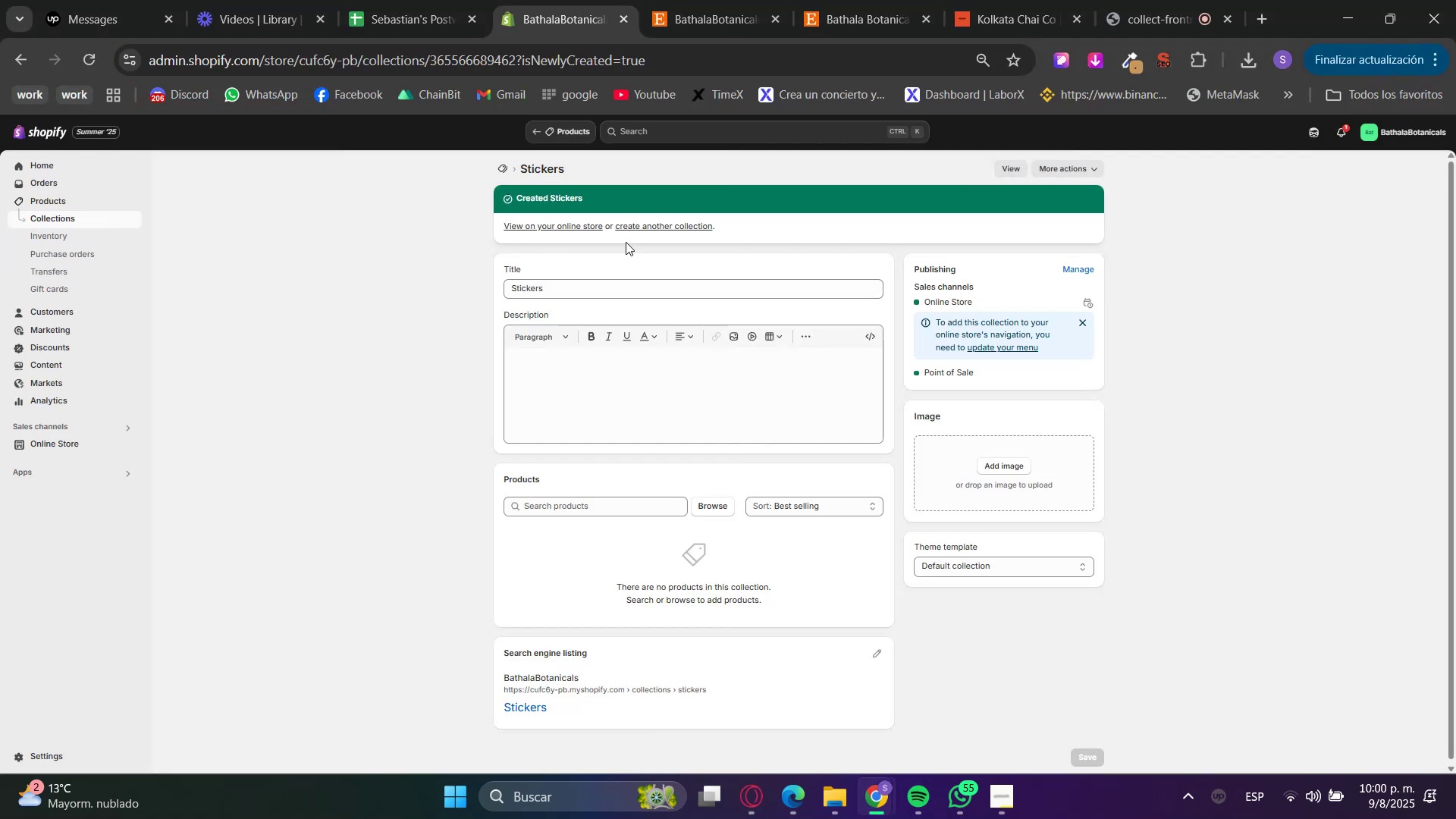 
double_click([668, 227])
 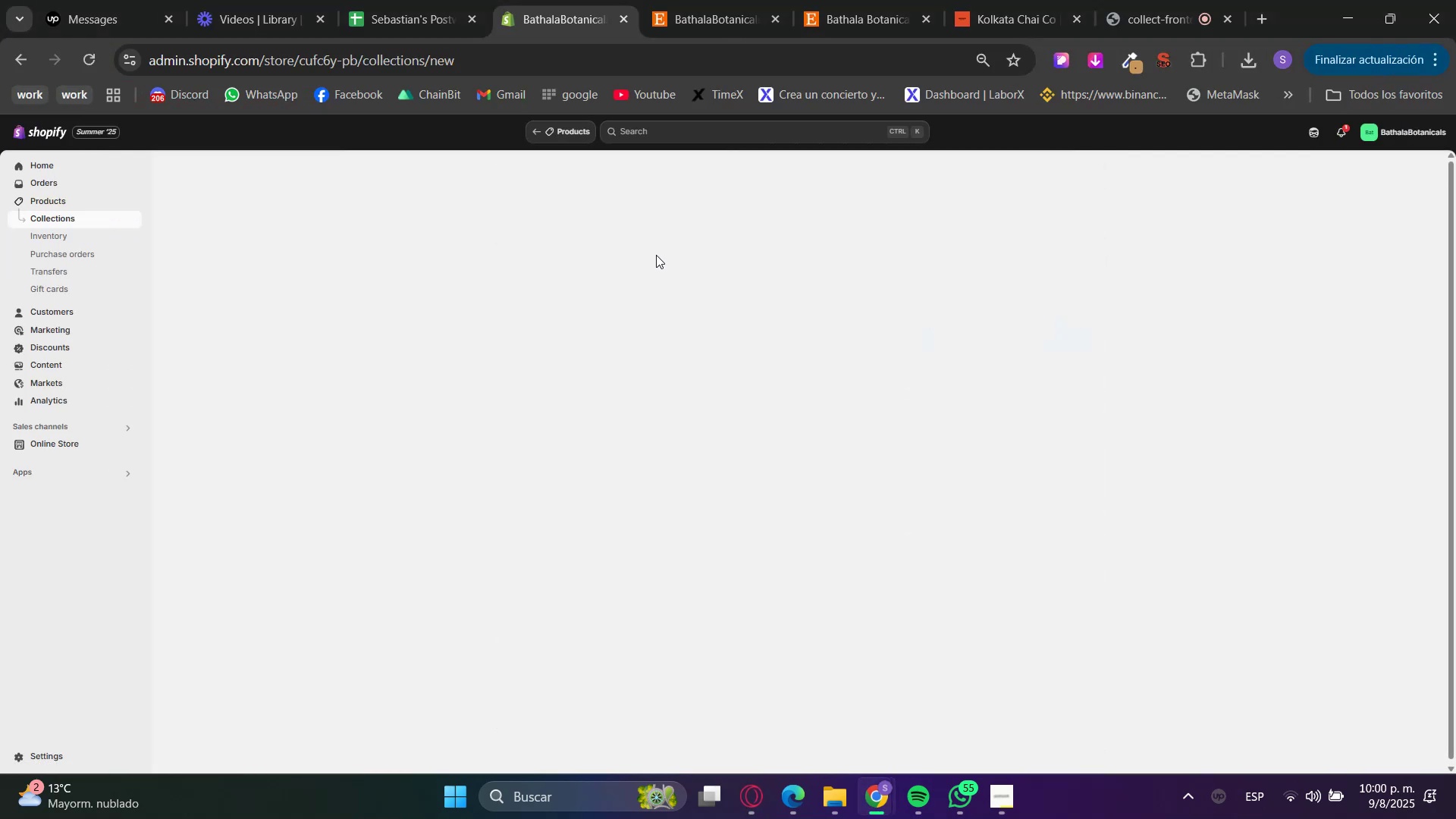 
key(Control+V)
 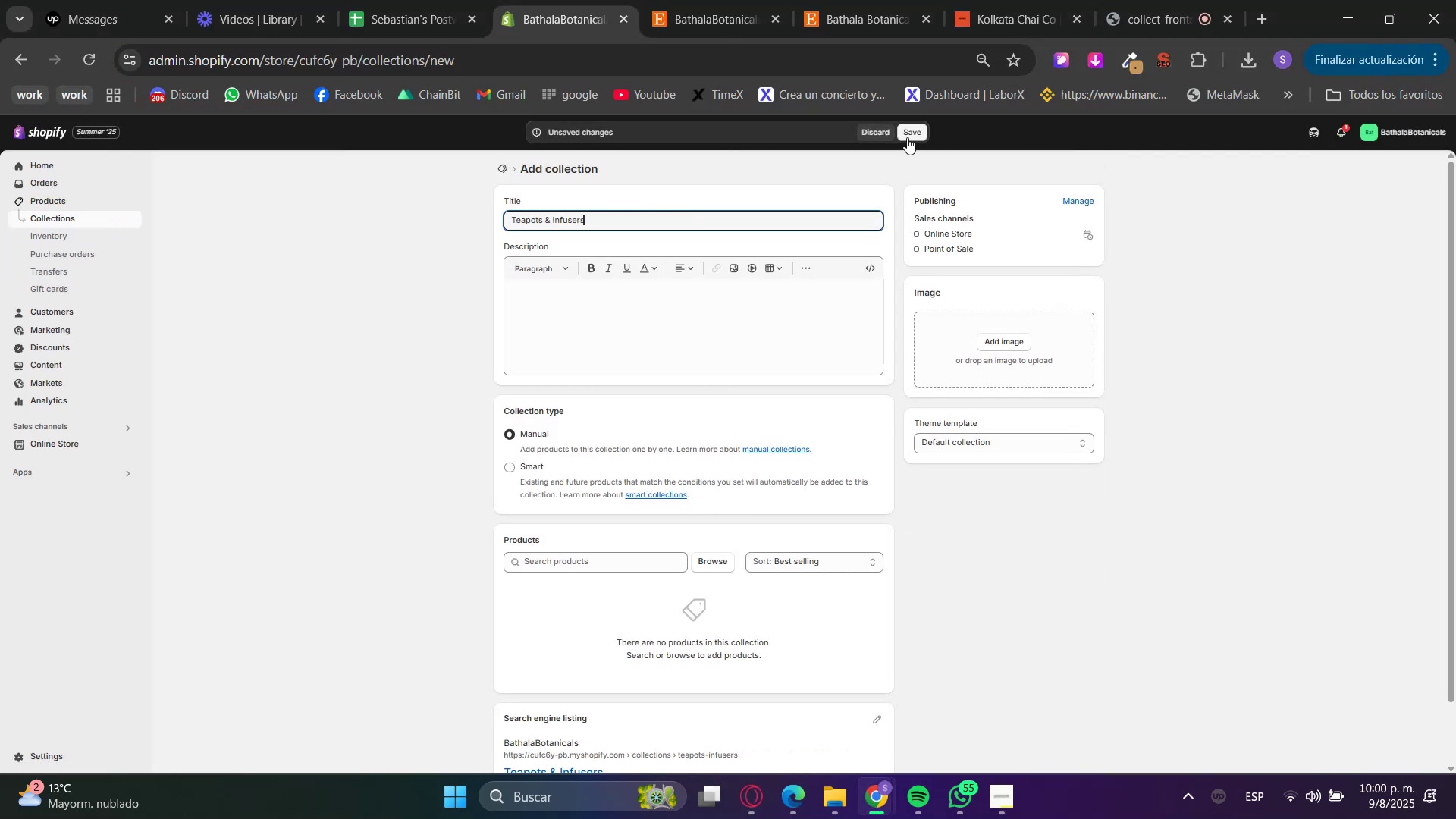 
double_click([915, 127])
 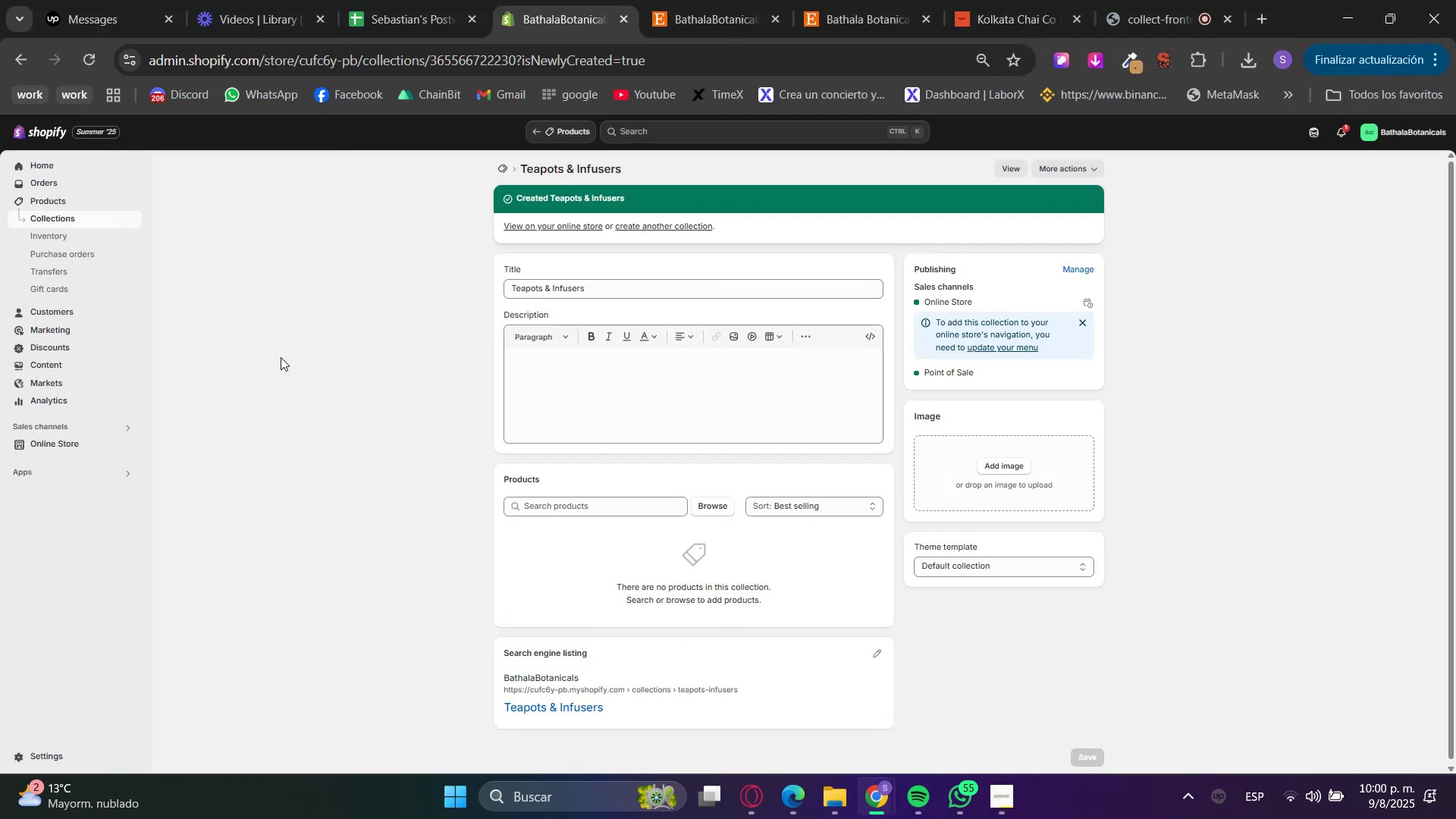 
left_click([67, 440])
 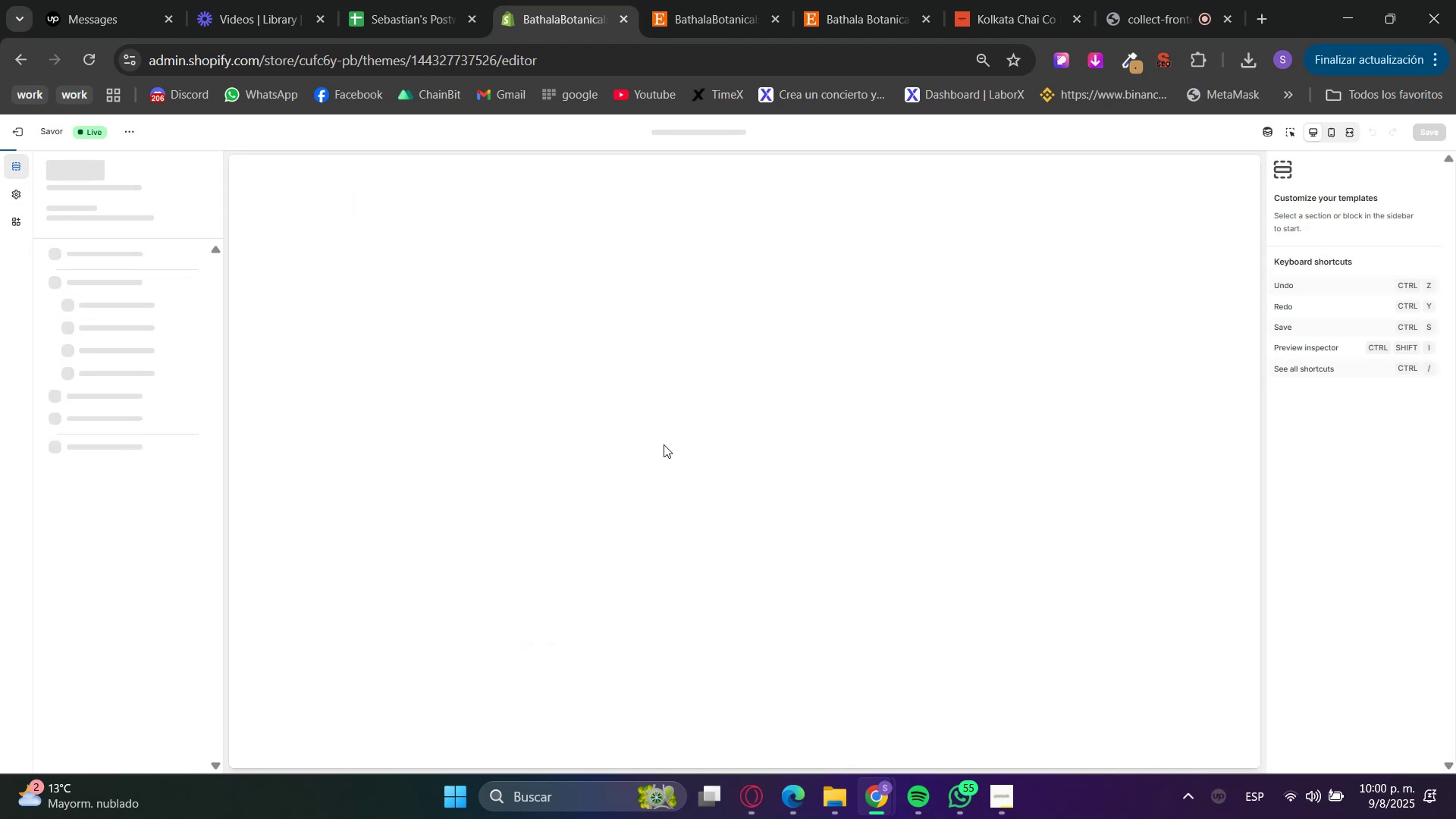 
wait(5.44)
 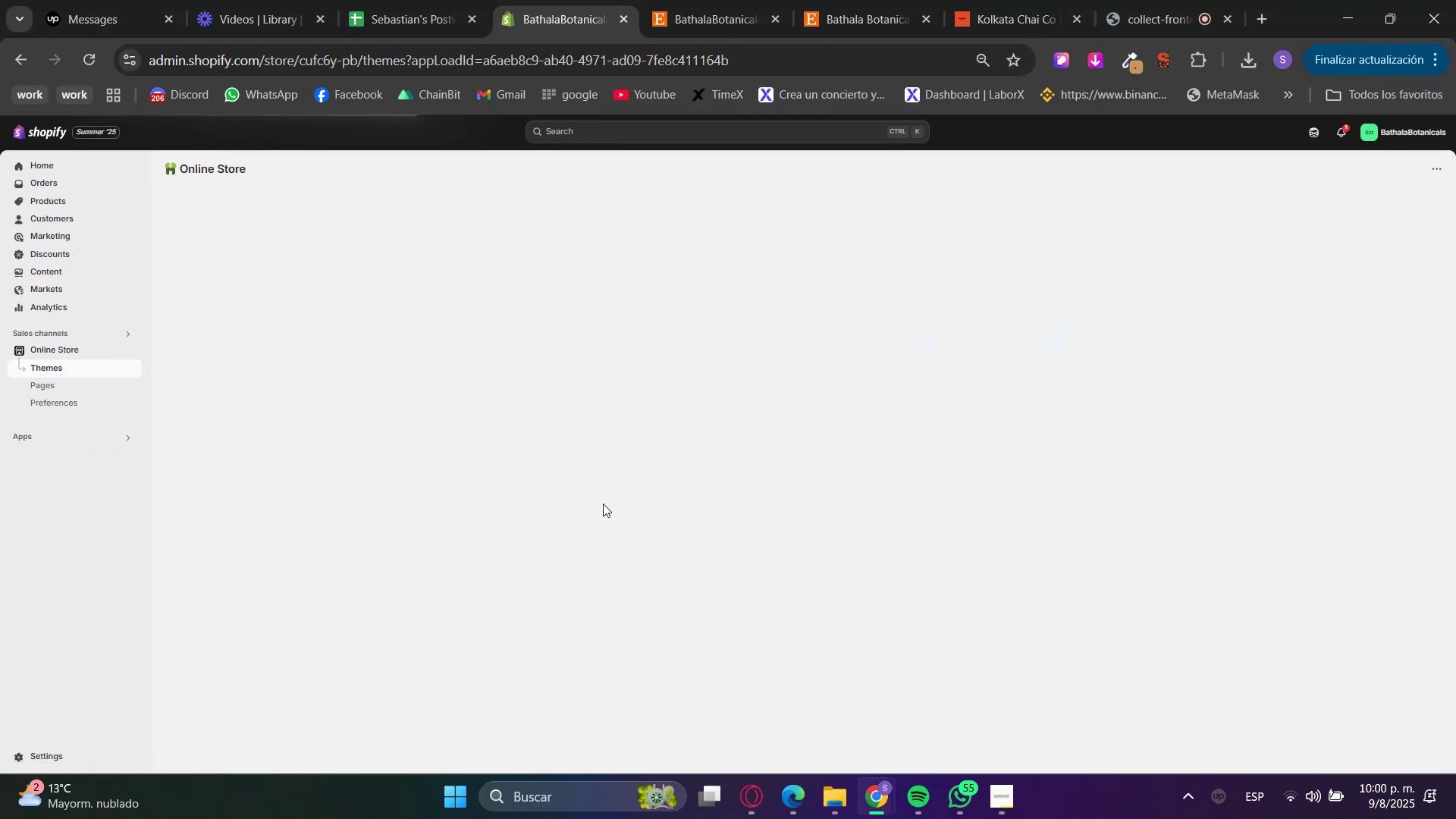 
scroll: coordinate [1199, 299], scroll_direction: down, amount: 20.0
 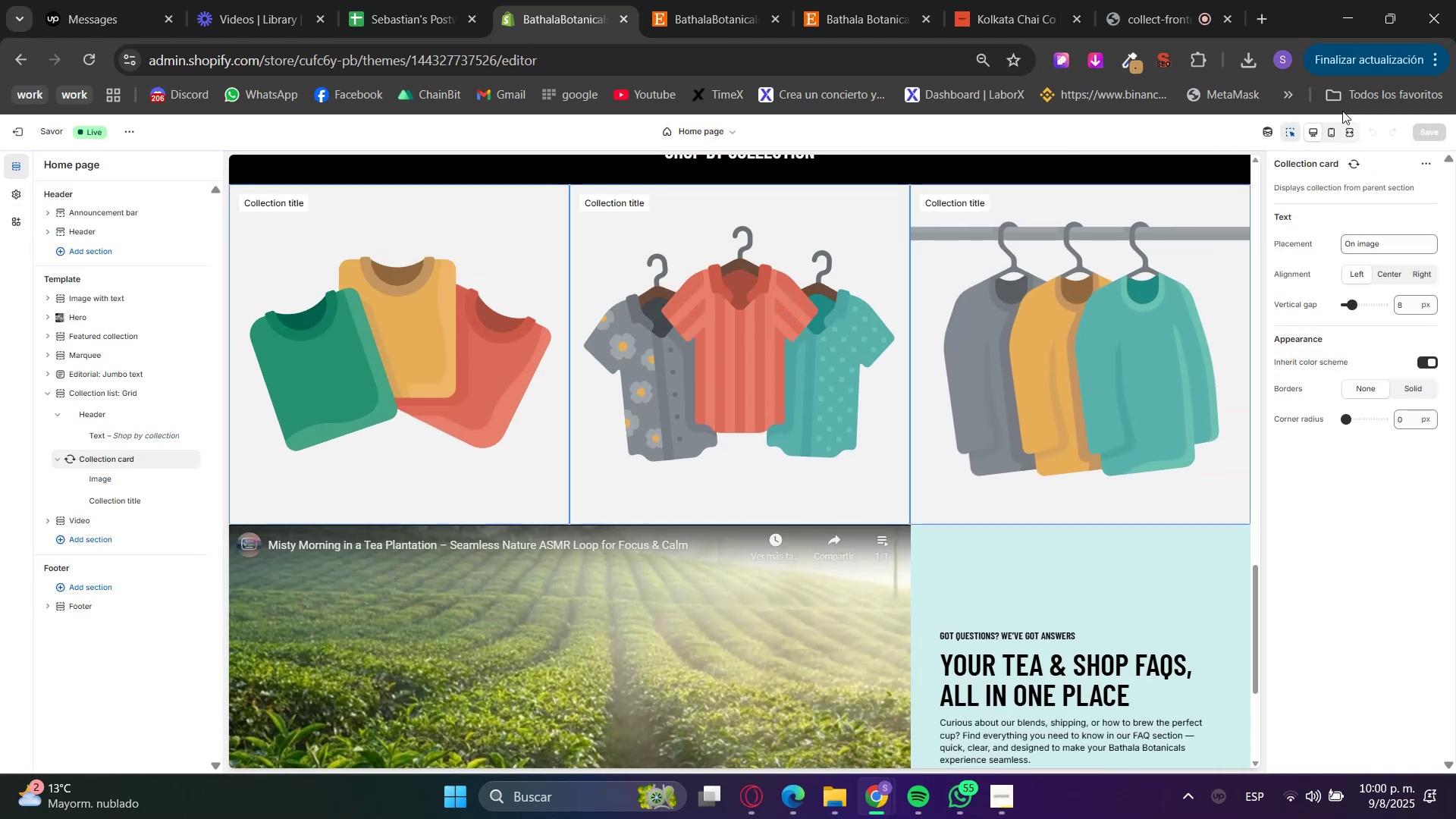 
left_click([1285, 125])
 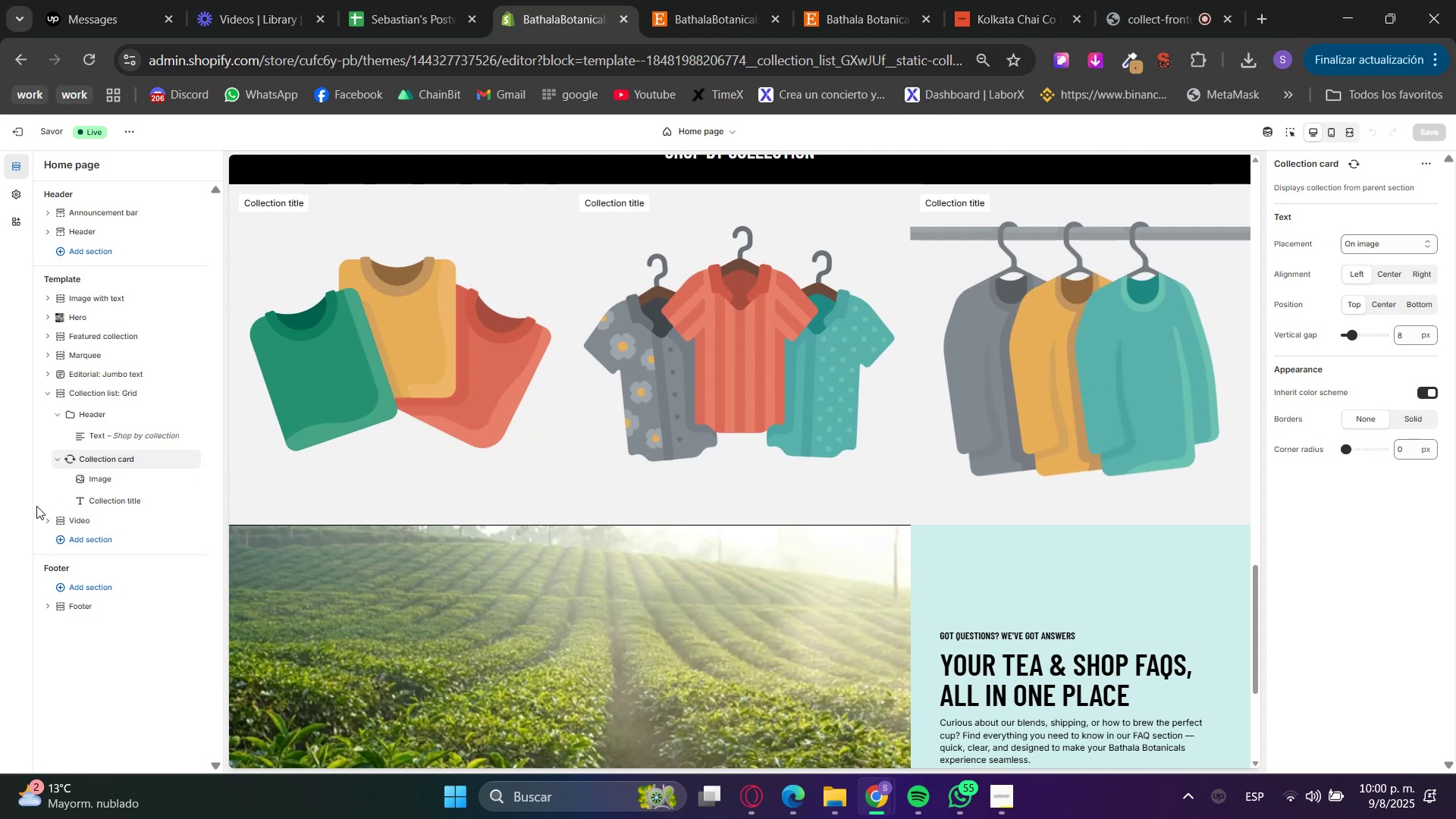 
left_click([96, 402])
 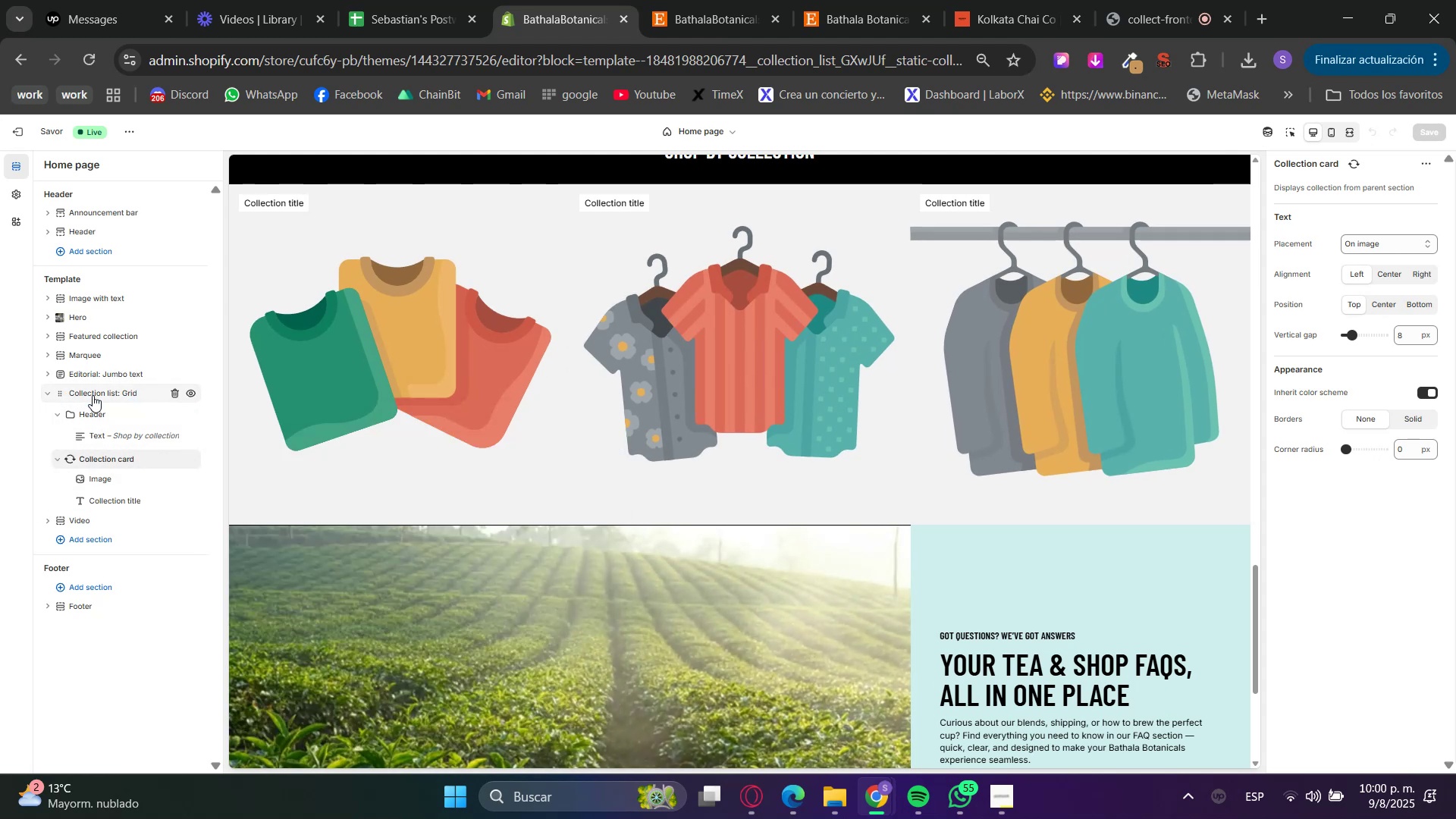 
left_click([92, 395])
 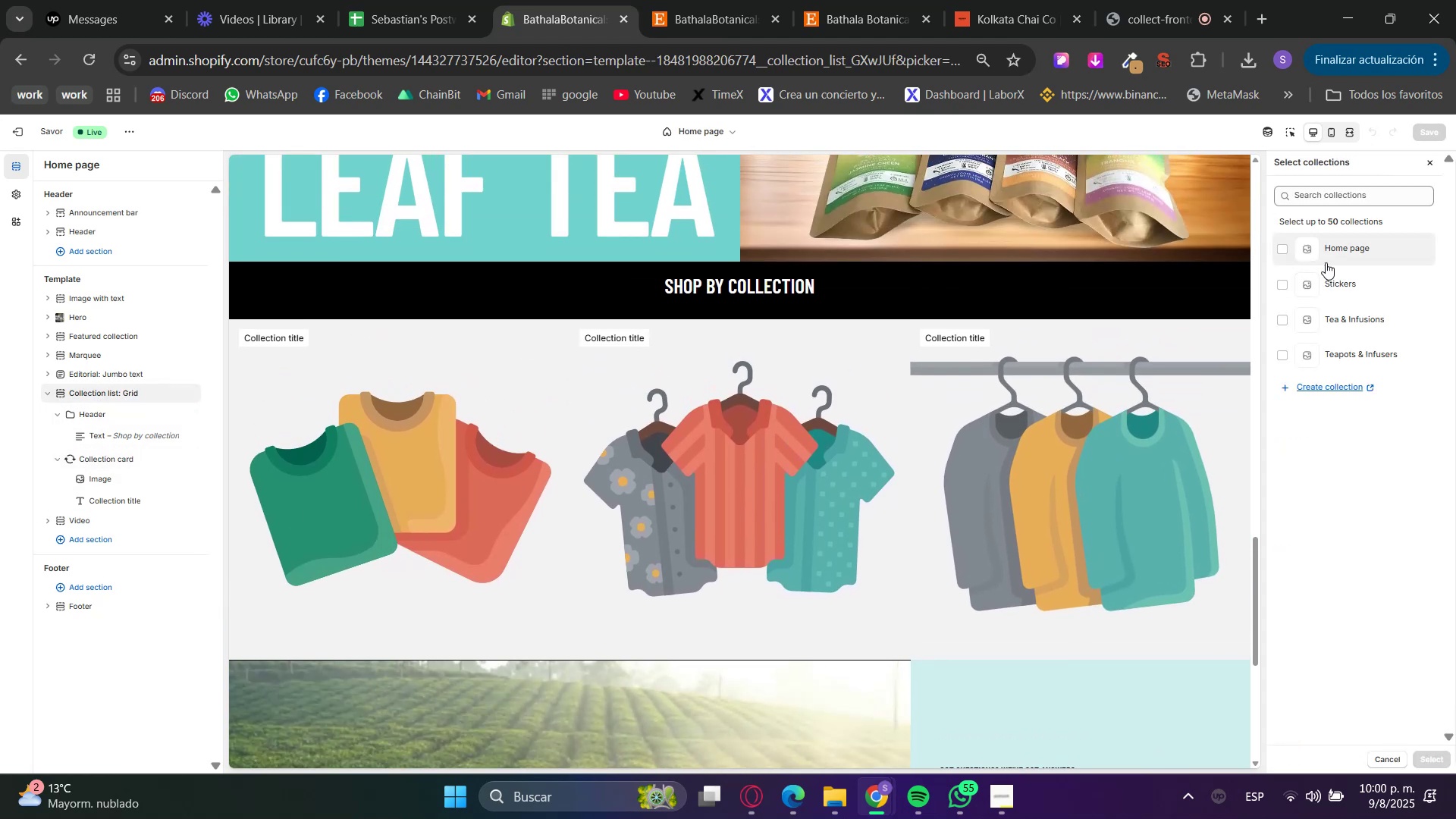 
double_click([1336, 323])
 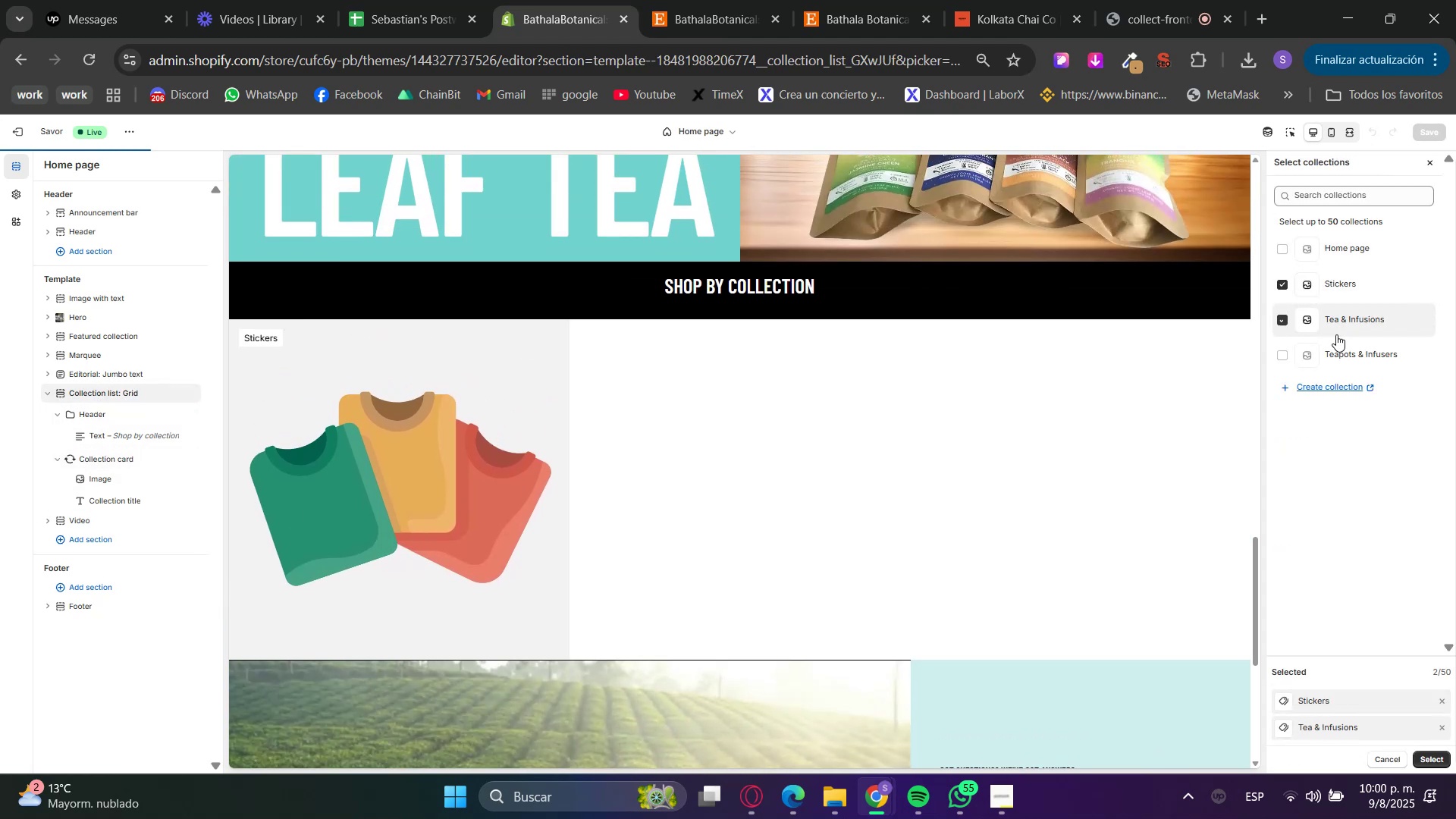 
triple_click([1340, 361])
 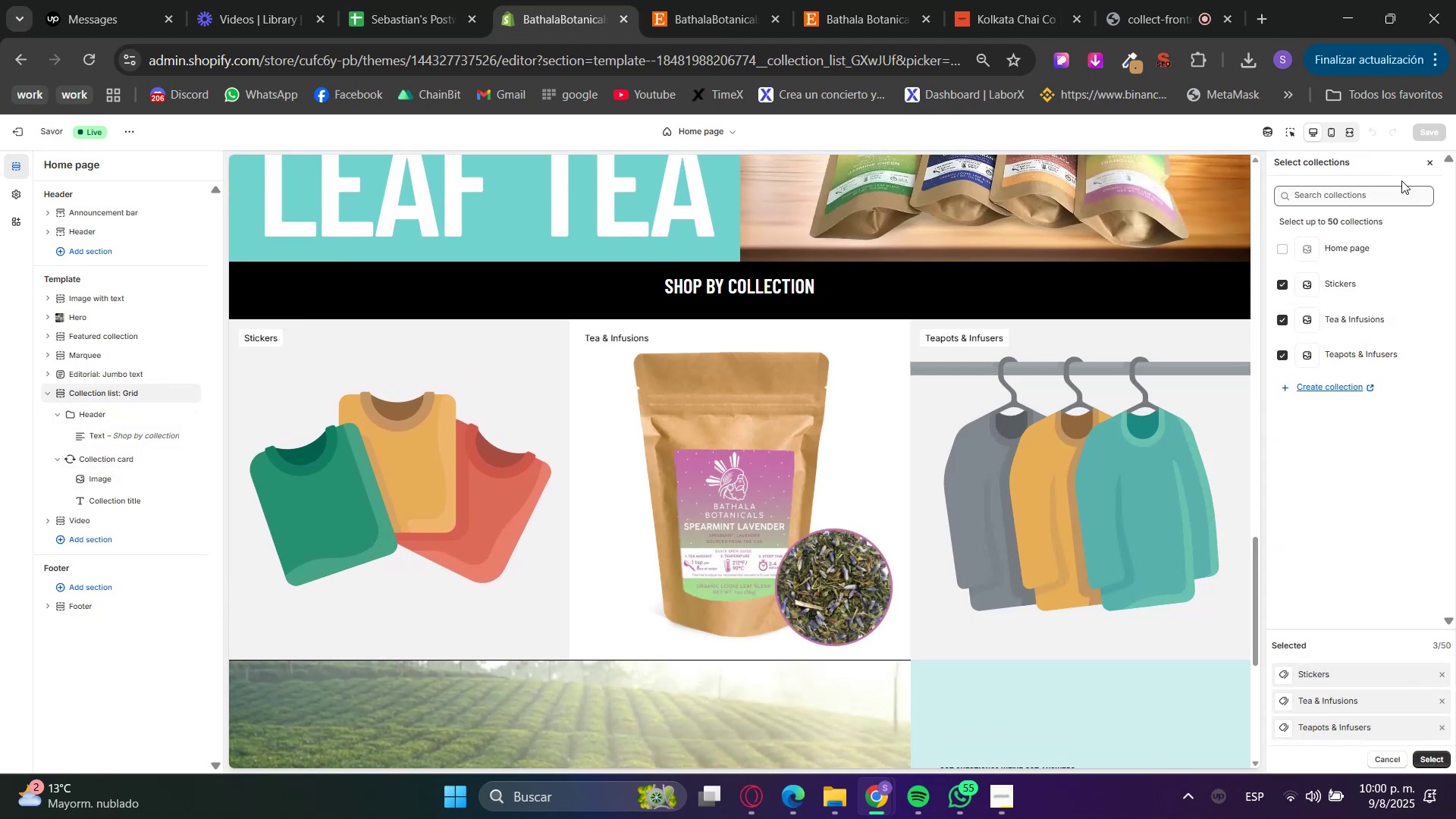 
left_click([1440, 758])
 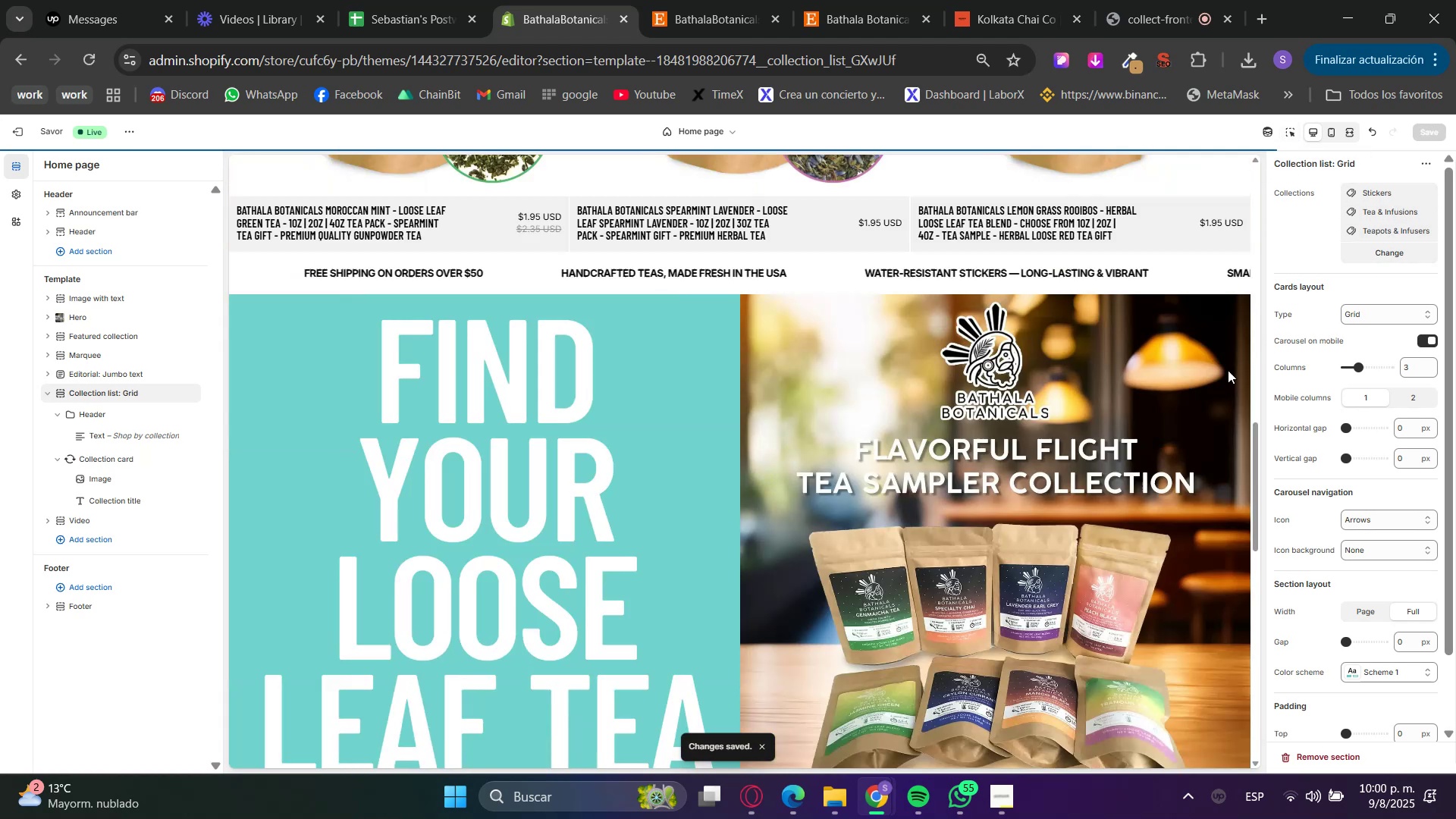 
wait(5.11)
 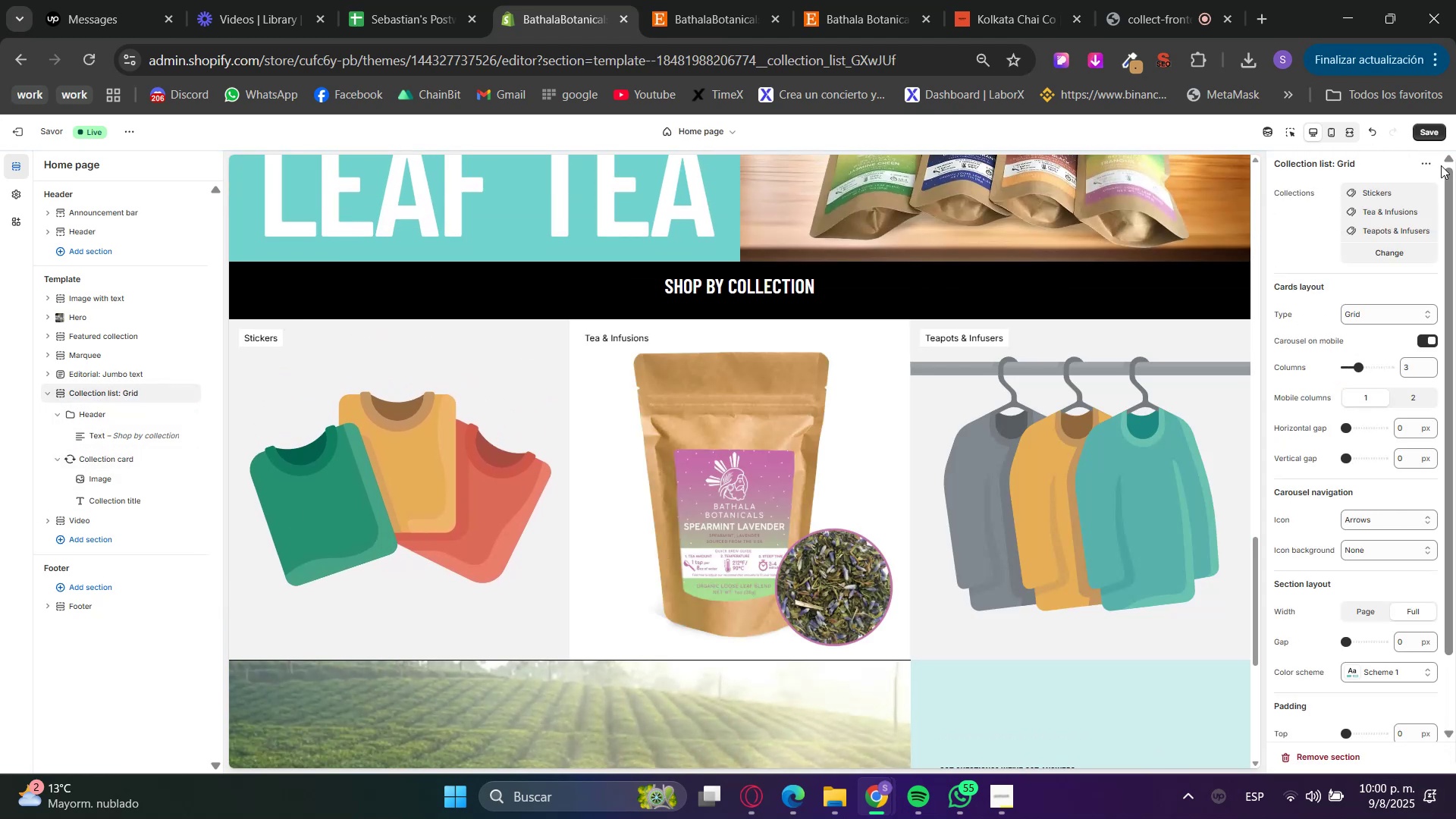 
scroll: coordinate [1217, 539], scroll_direction: none, amount: 0.0
 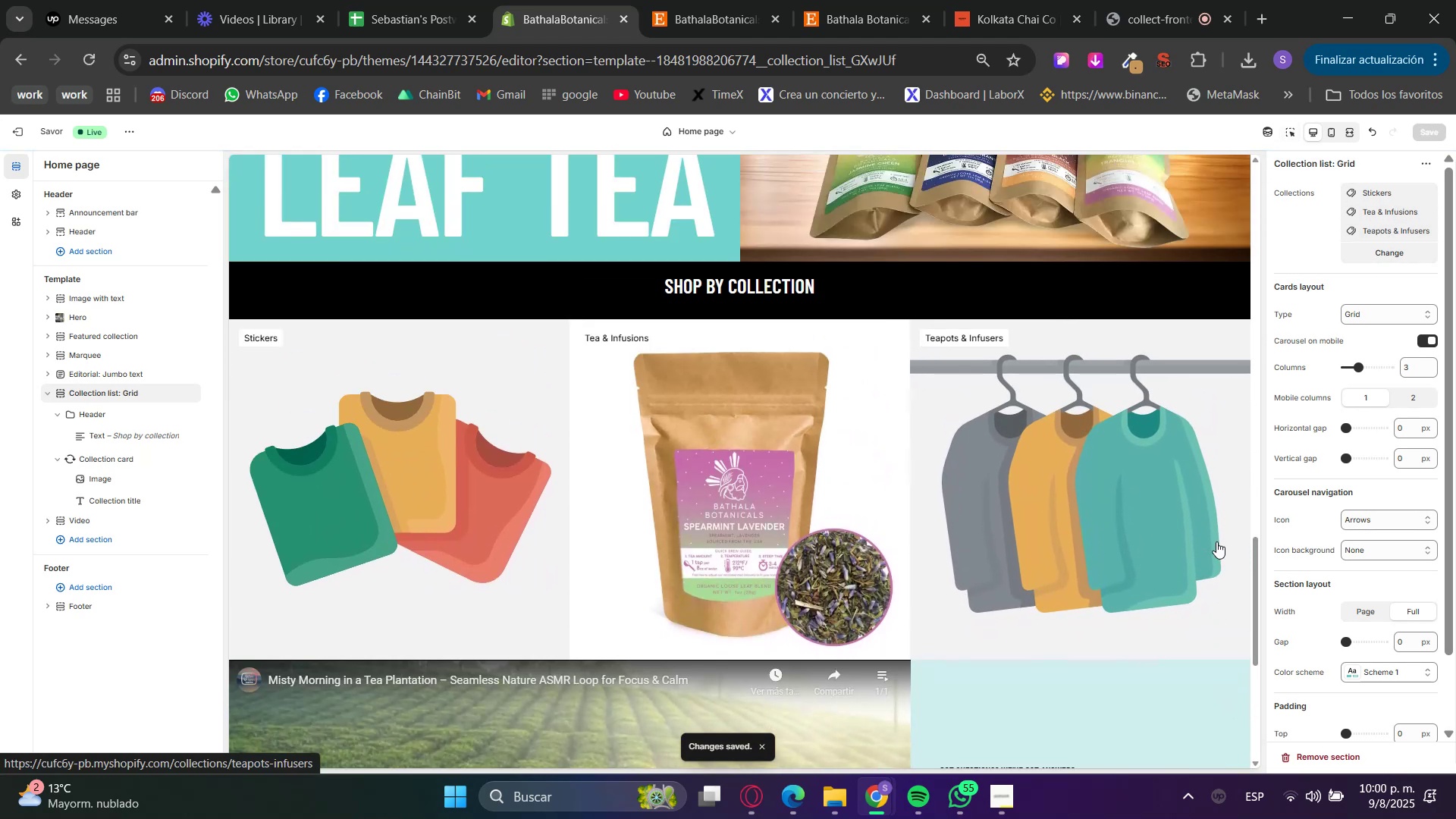 
scroll: coordinate [1215, 546], scroll_direction: up, amount: 11.0
 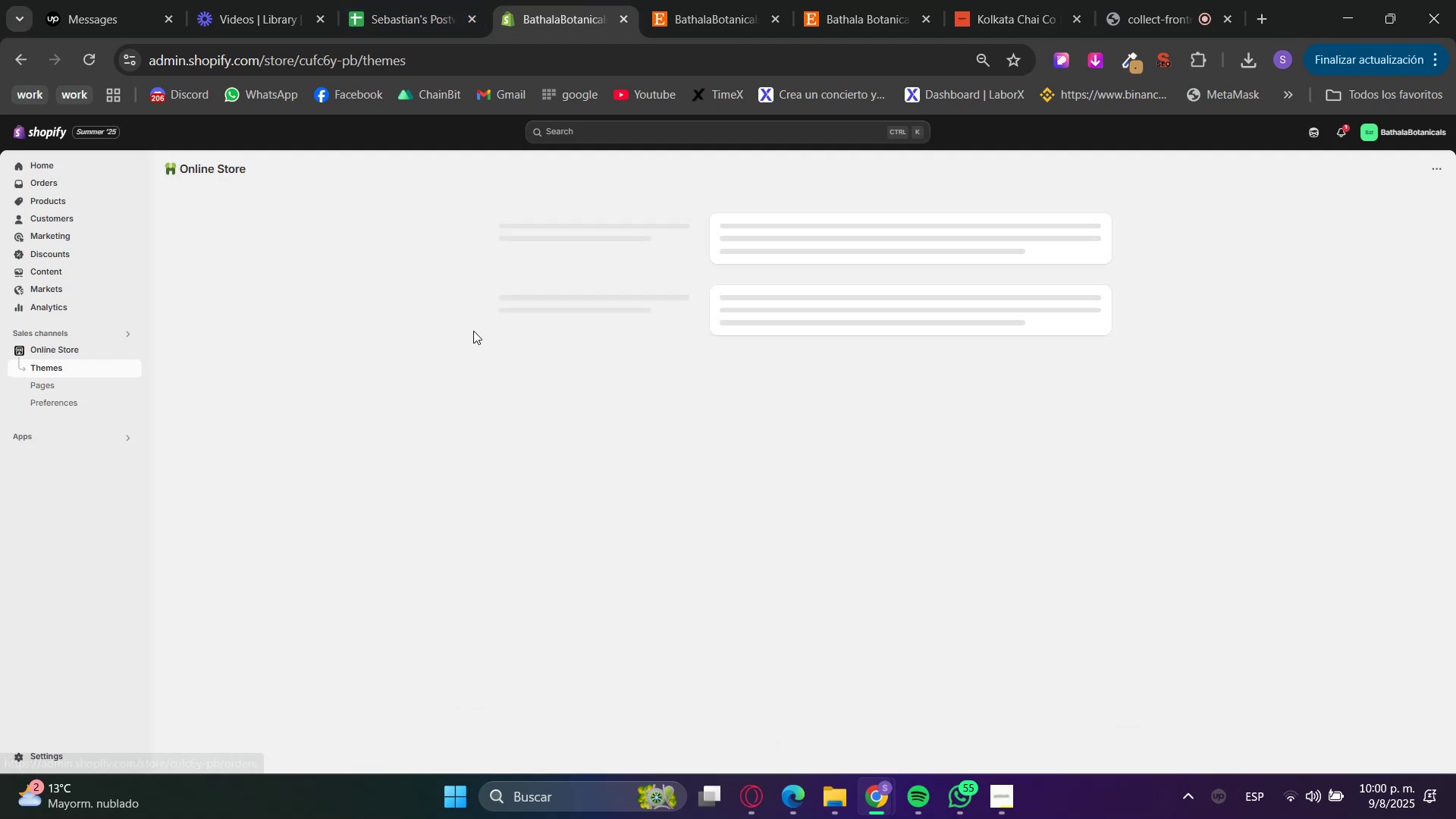 
left_click([53, 205])
 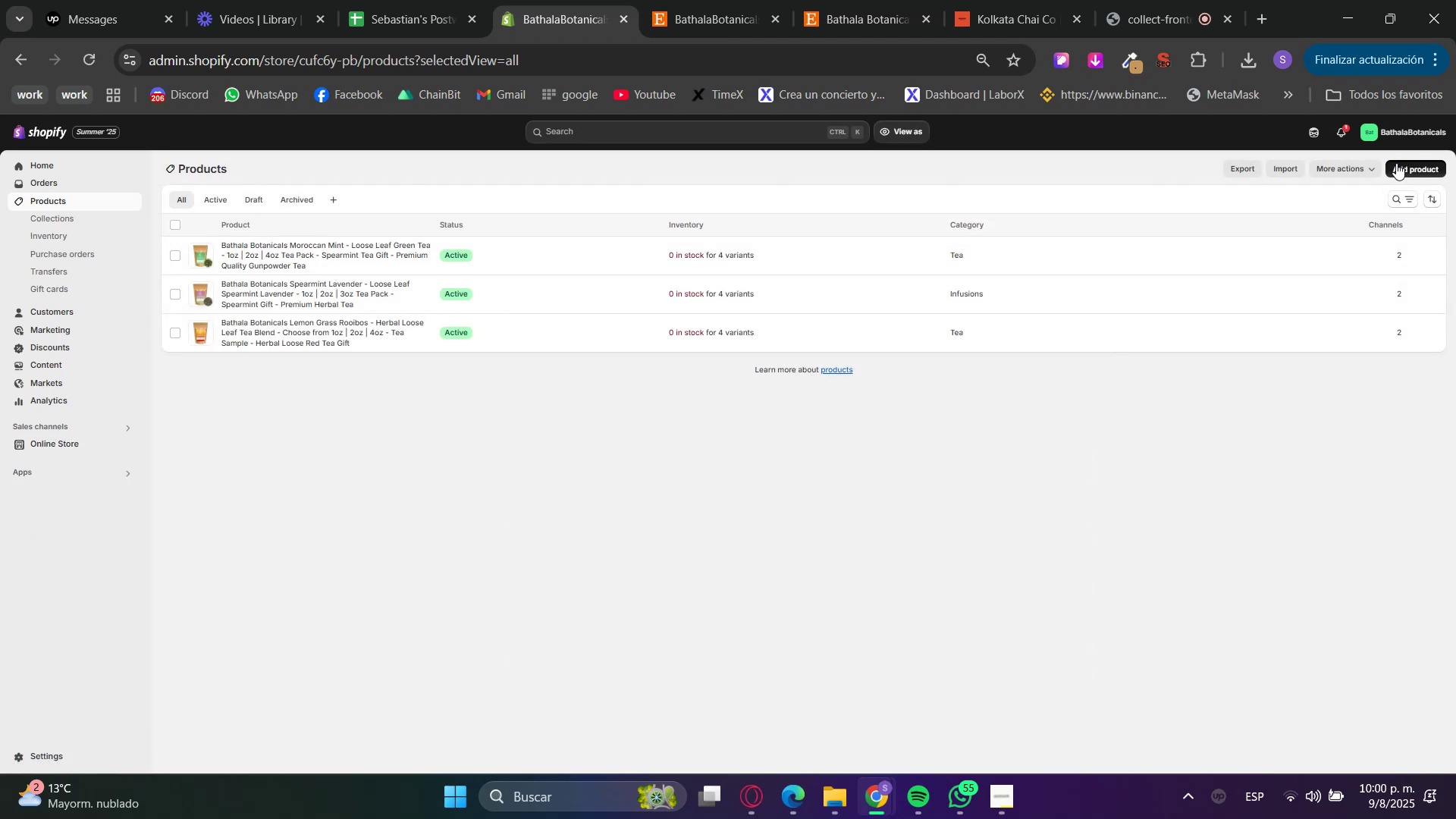 
left_click([843, 791])
 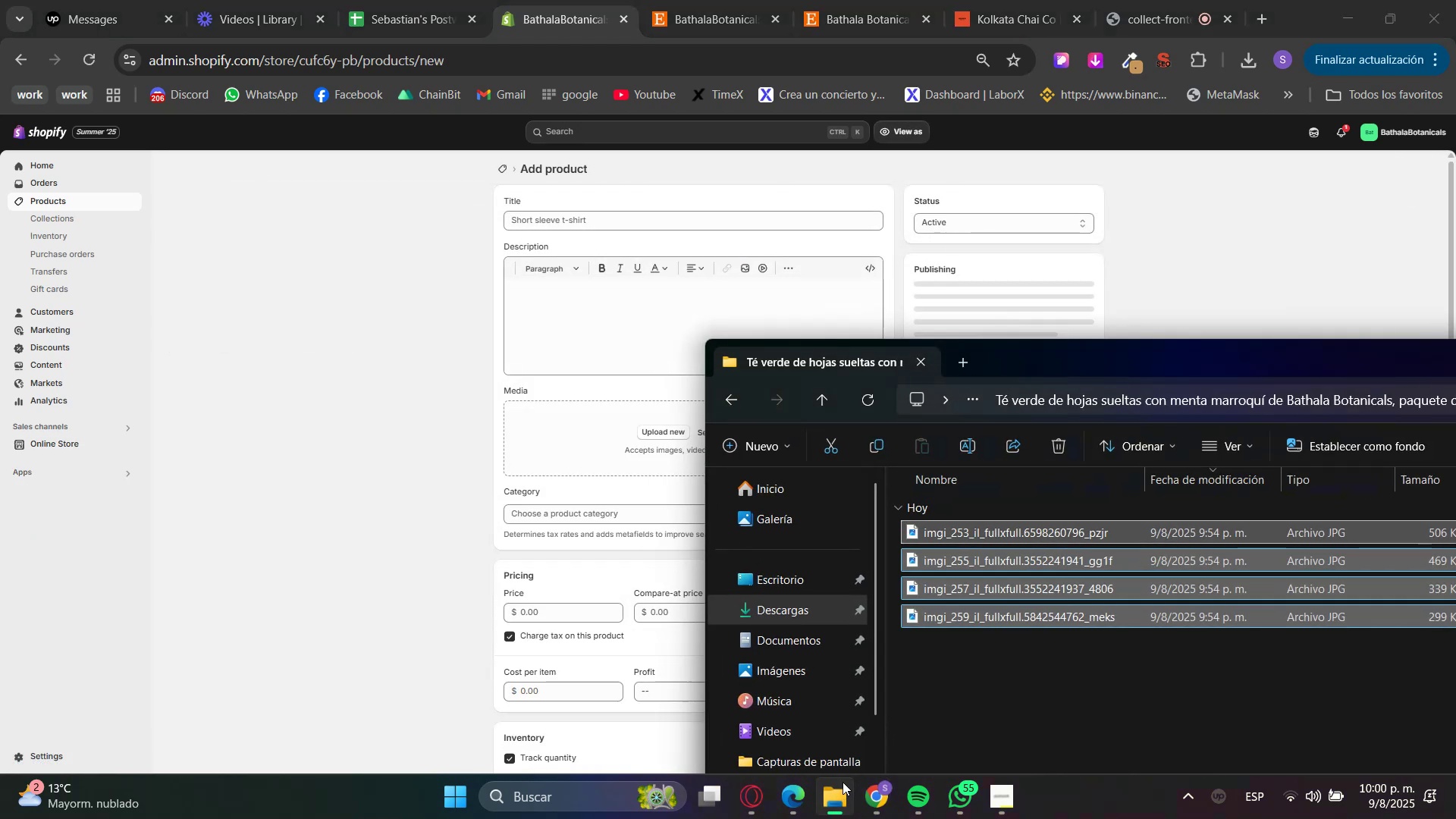 
left_click([963, 706])
 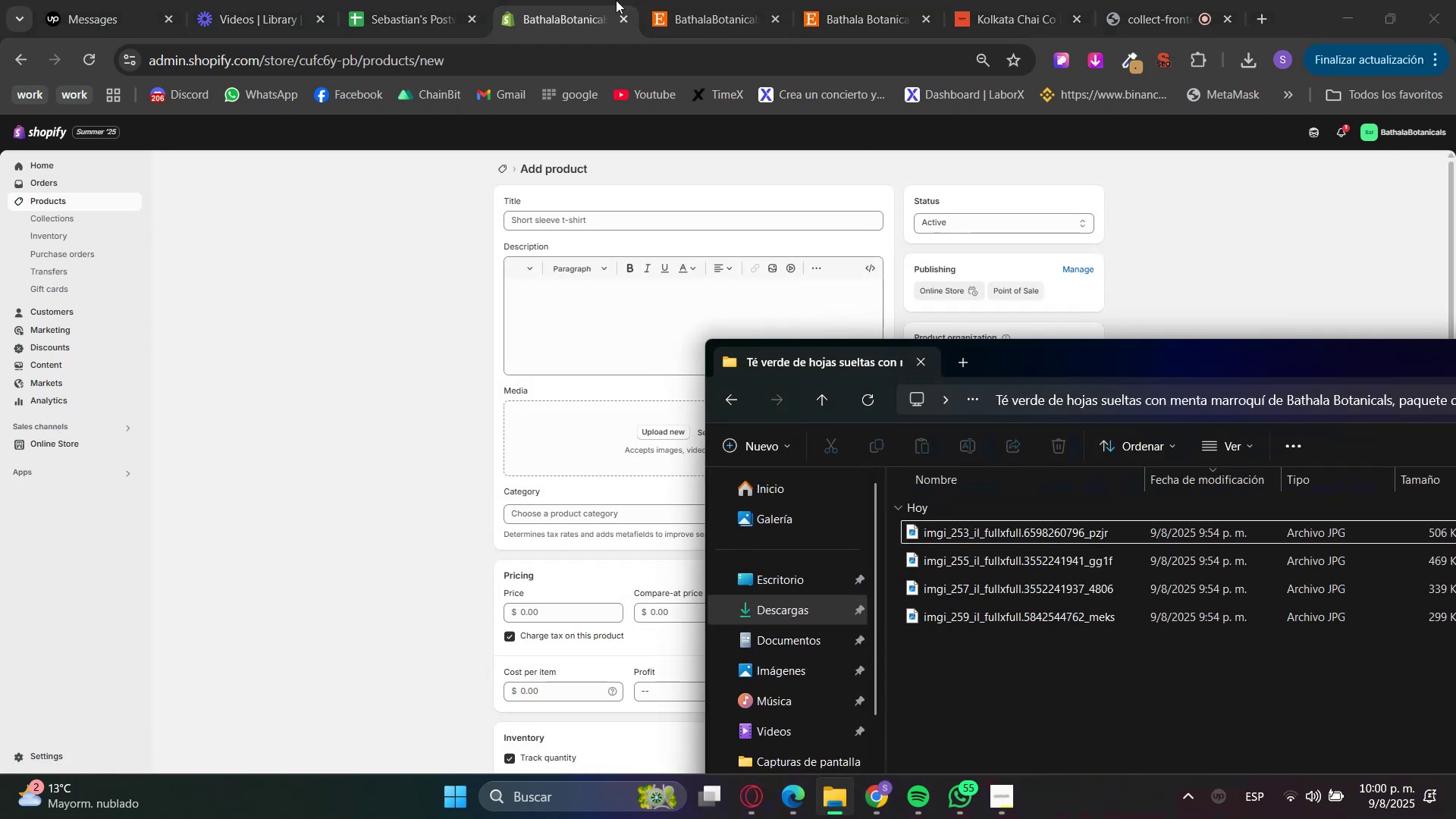 
left_click([700, 0])
 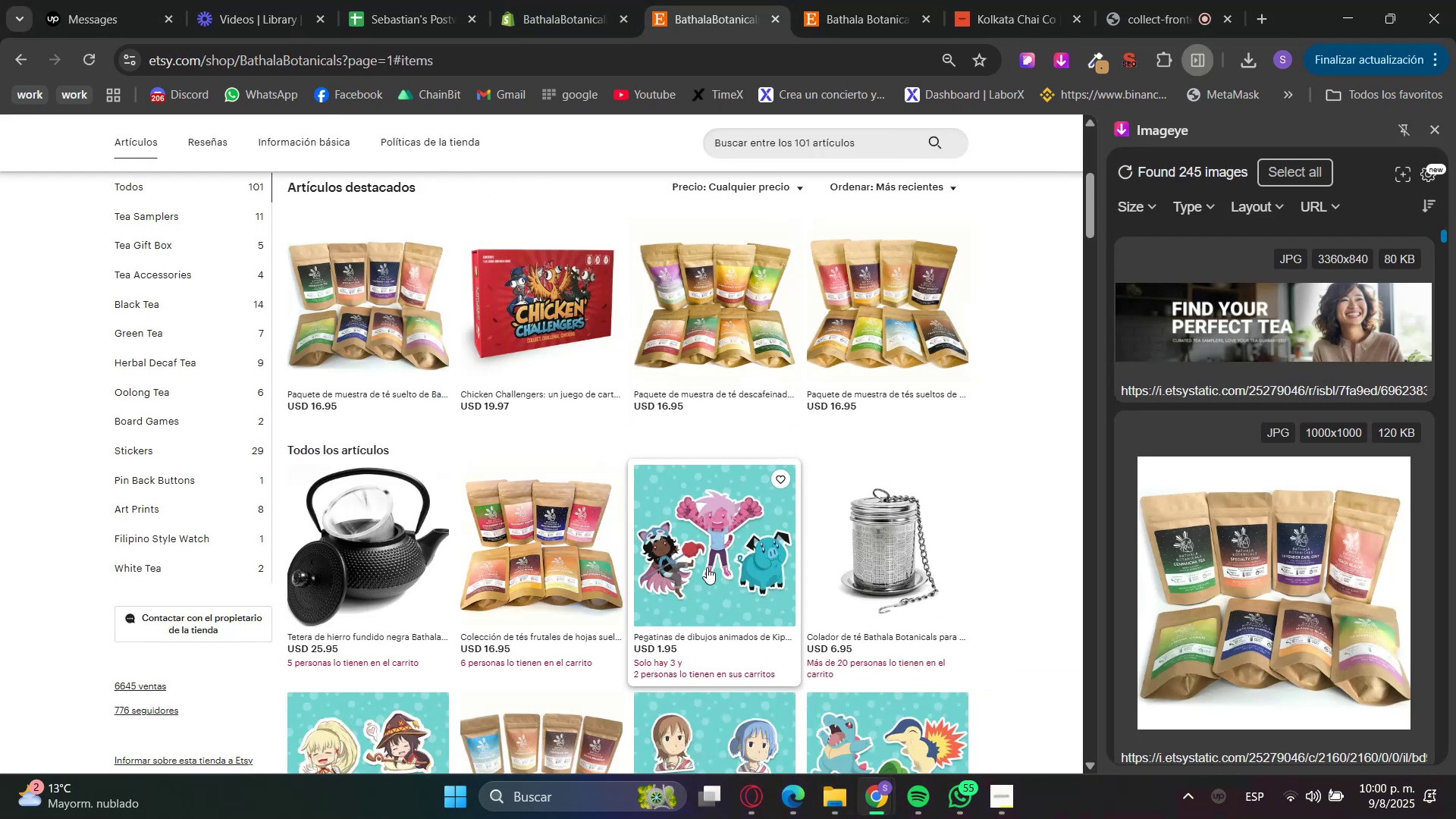 
hold_key(key=ControlLeft, duration=0.52)
 